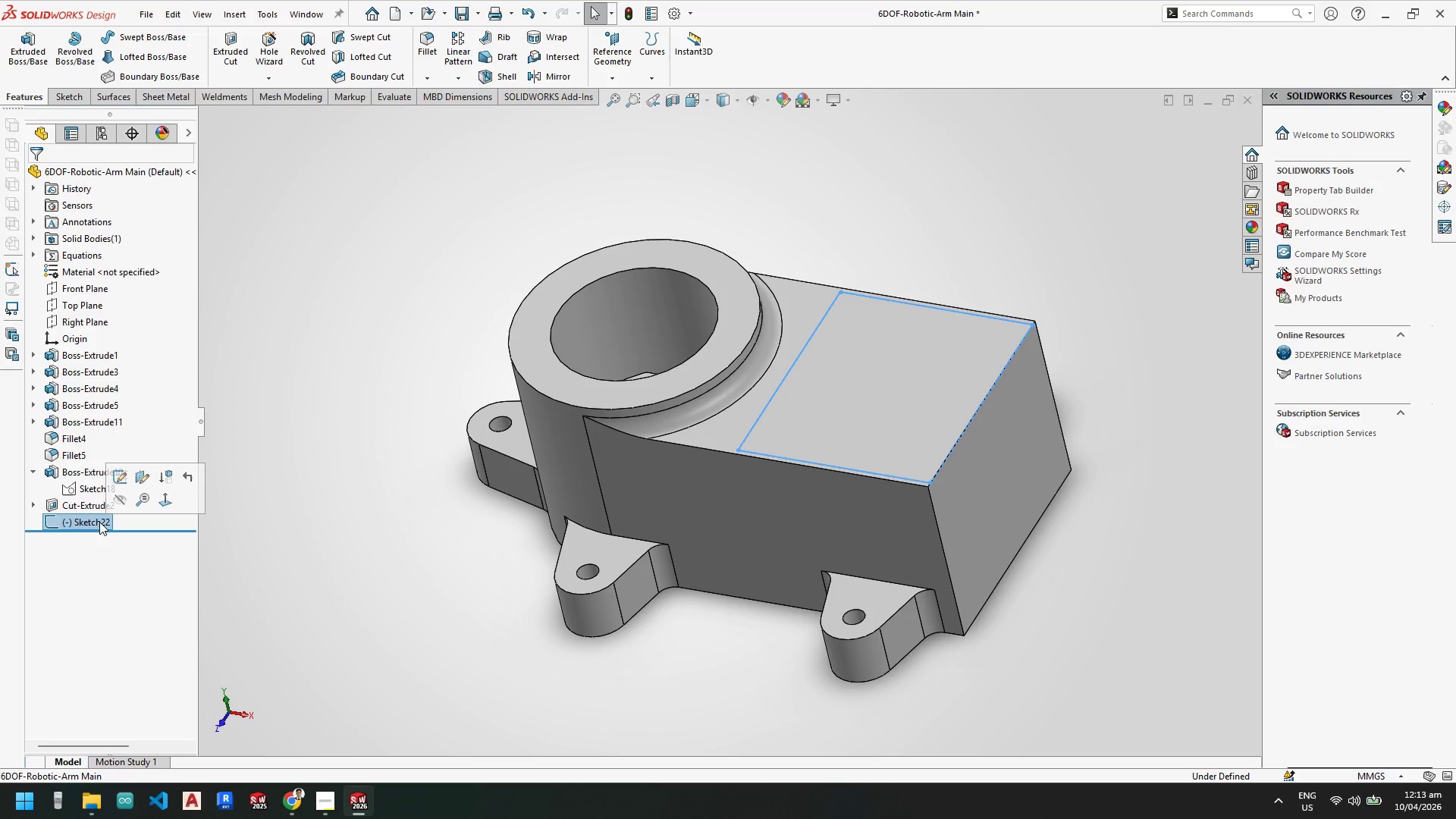 
key(Delete)
 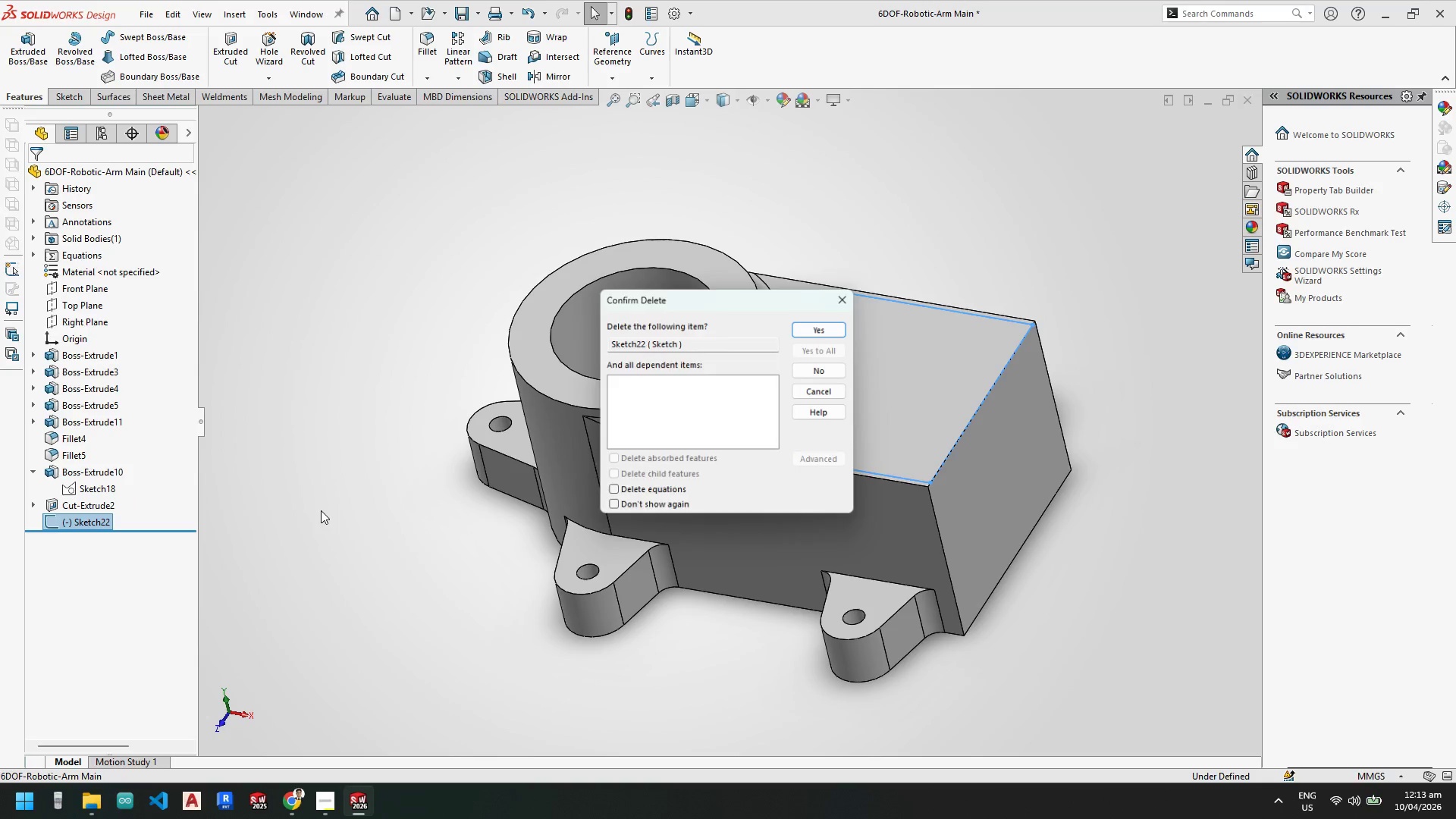 
key(Enter)
 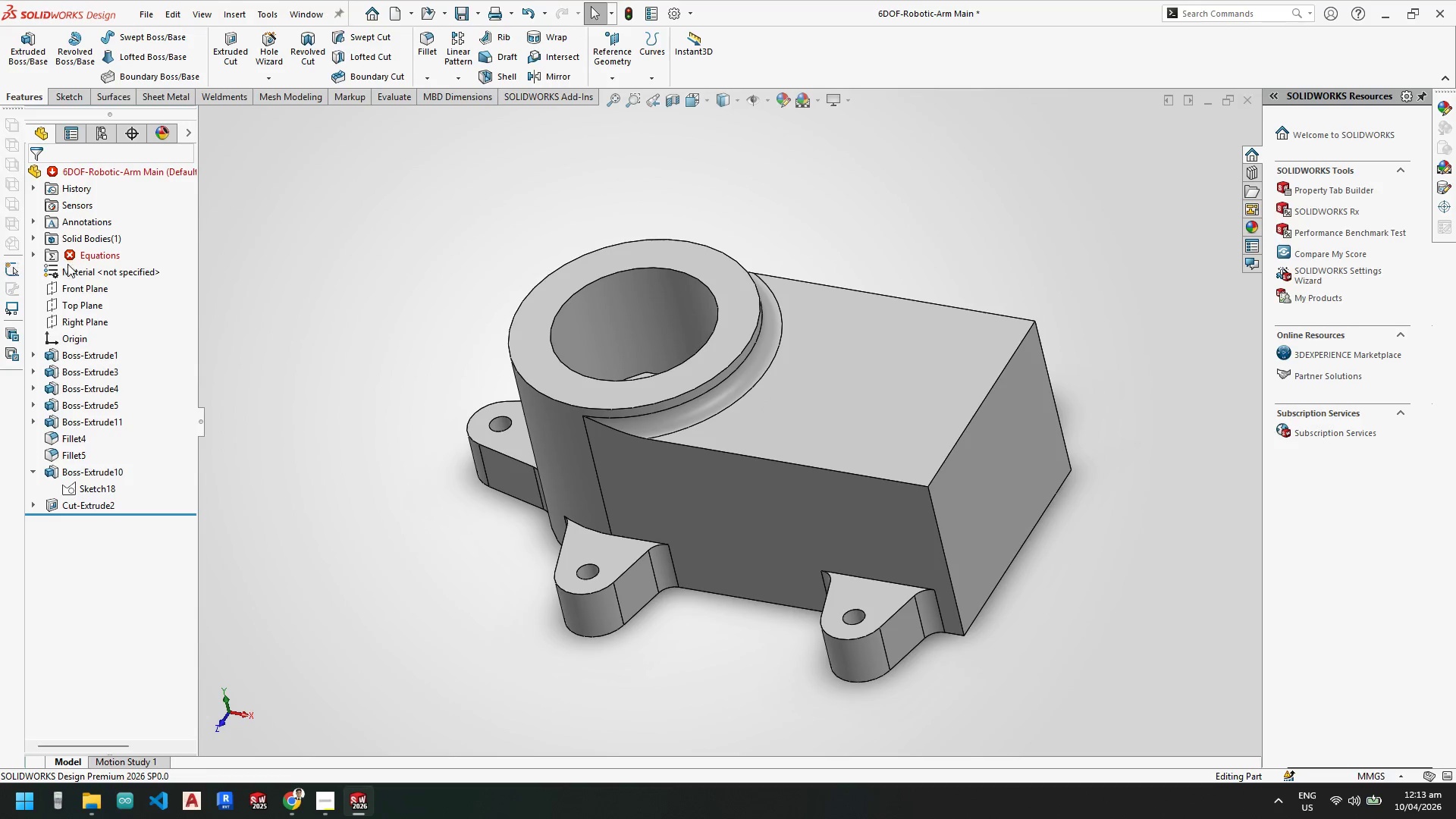 
left_click([37, 253])
 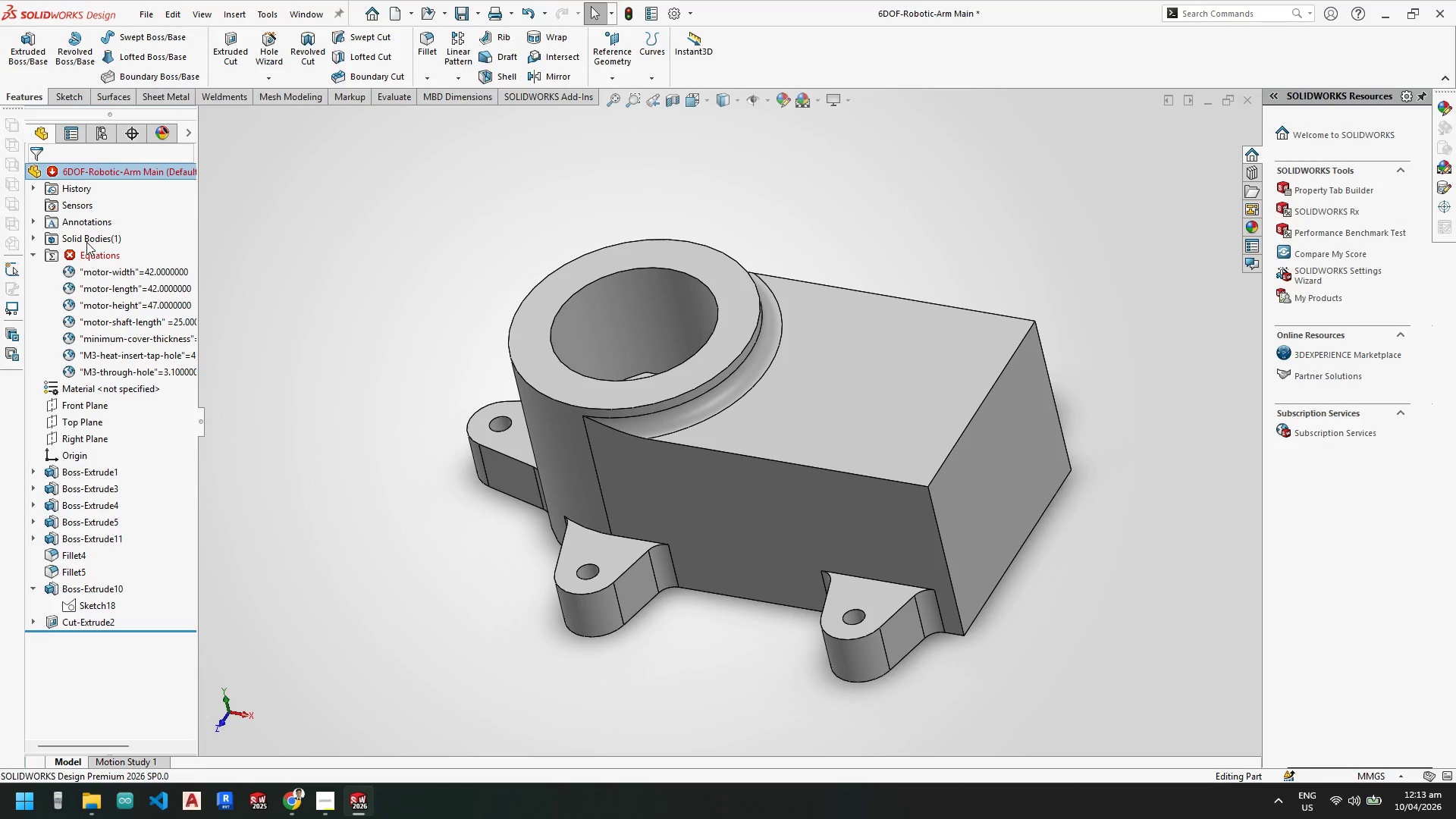 
right_click([89, 253])
 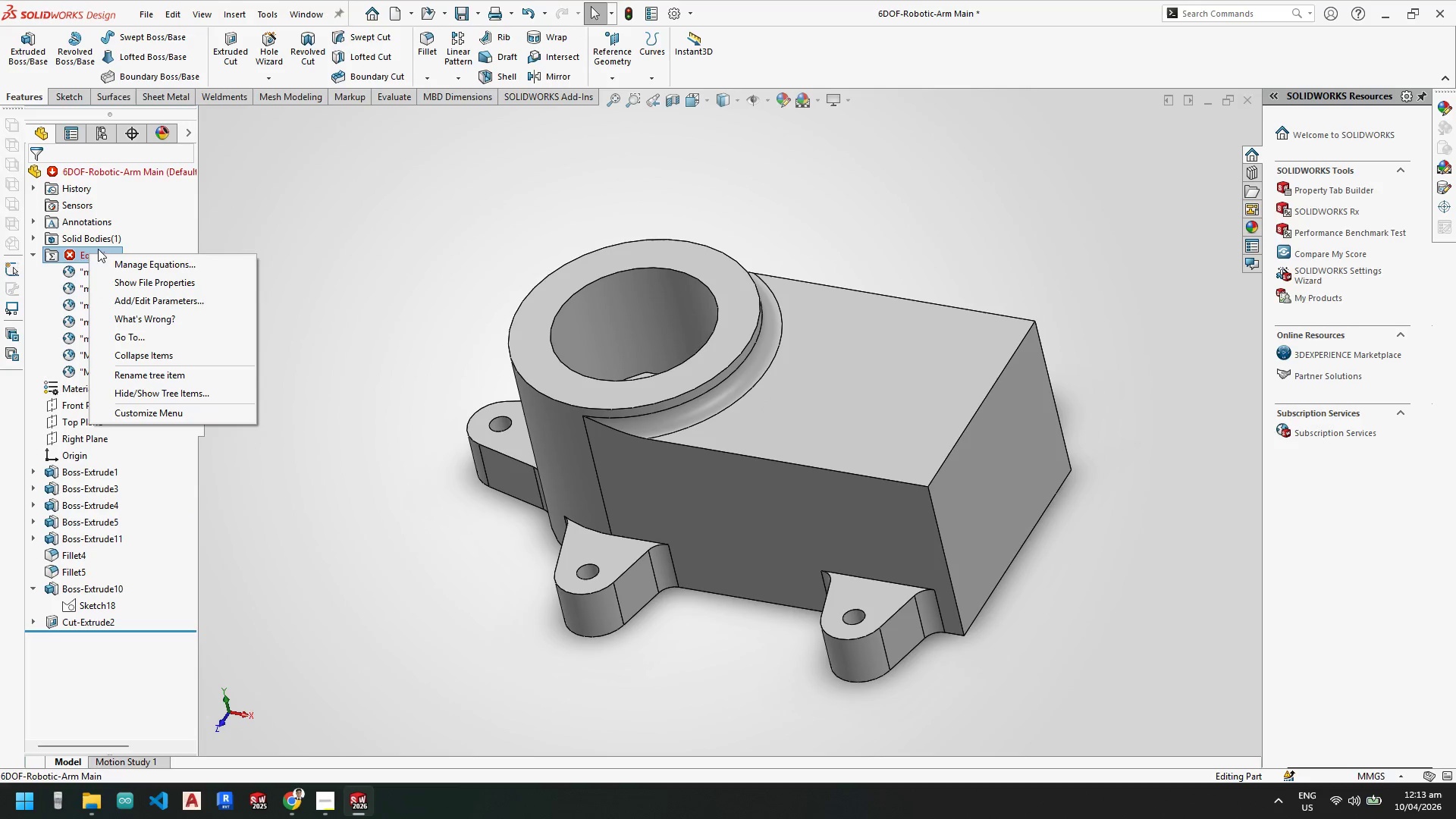 
left_click([106, 261])
 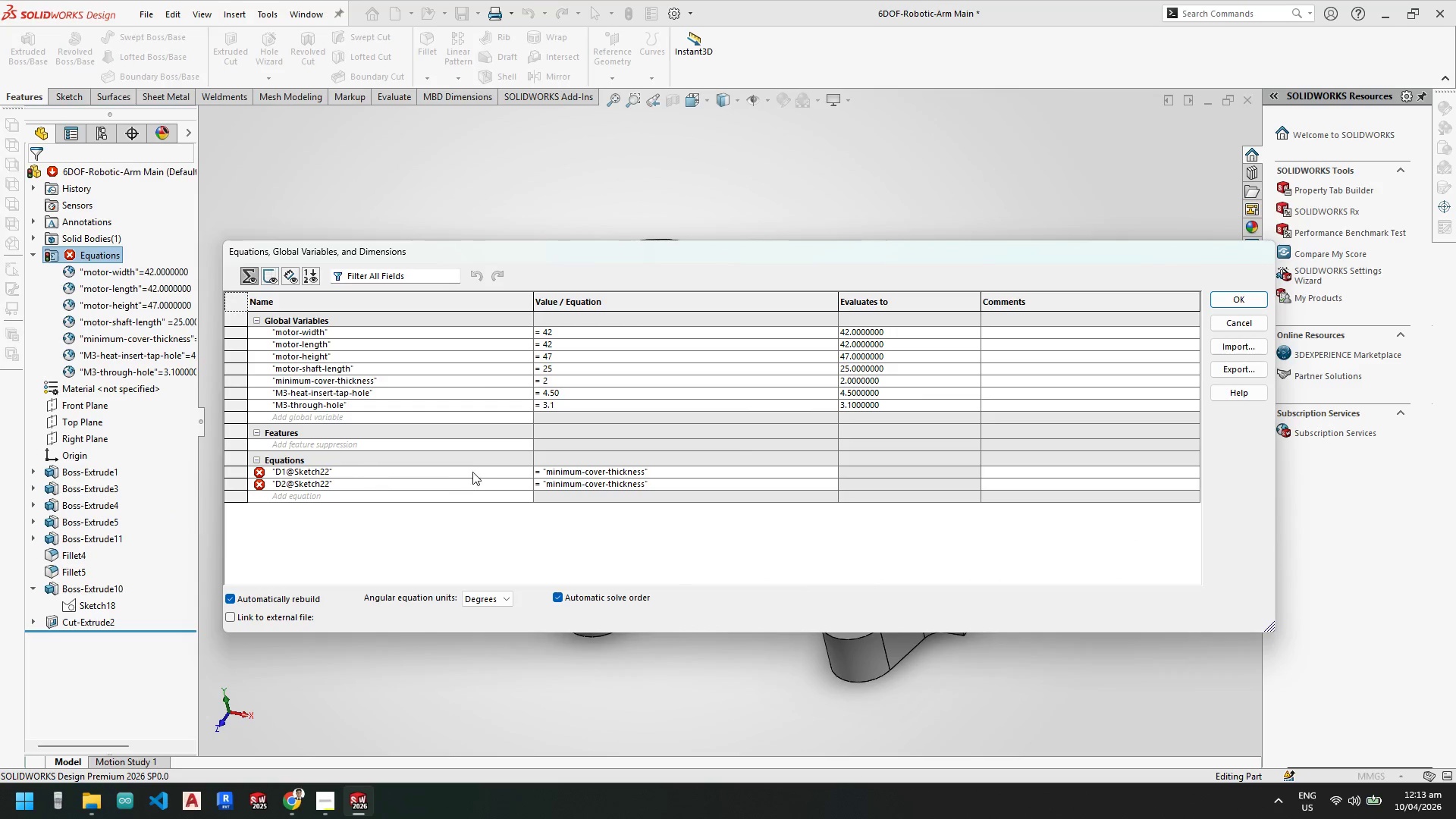 
left_click([598, 467])
 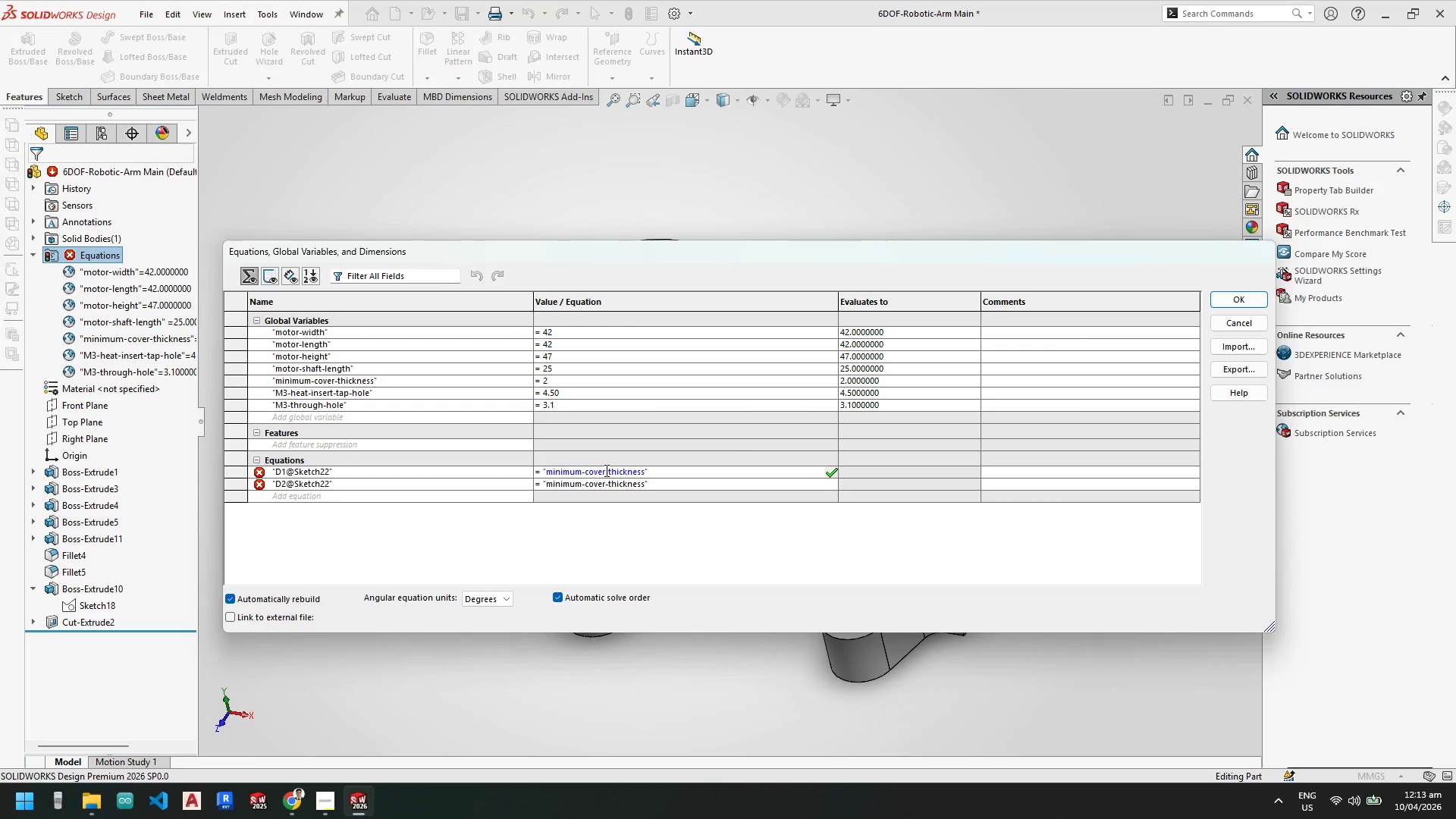 
key(Delete)
 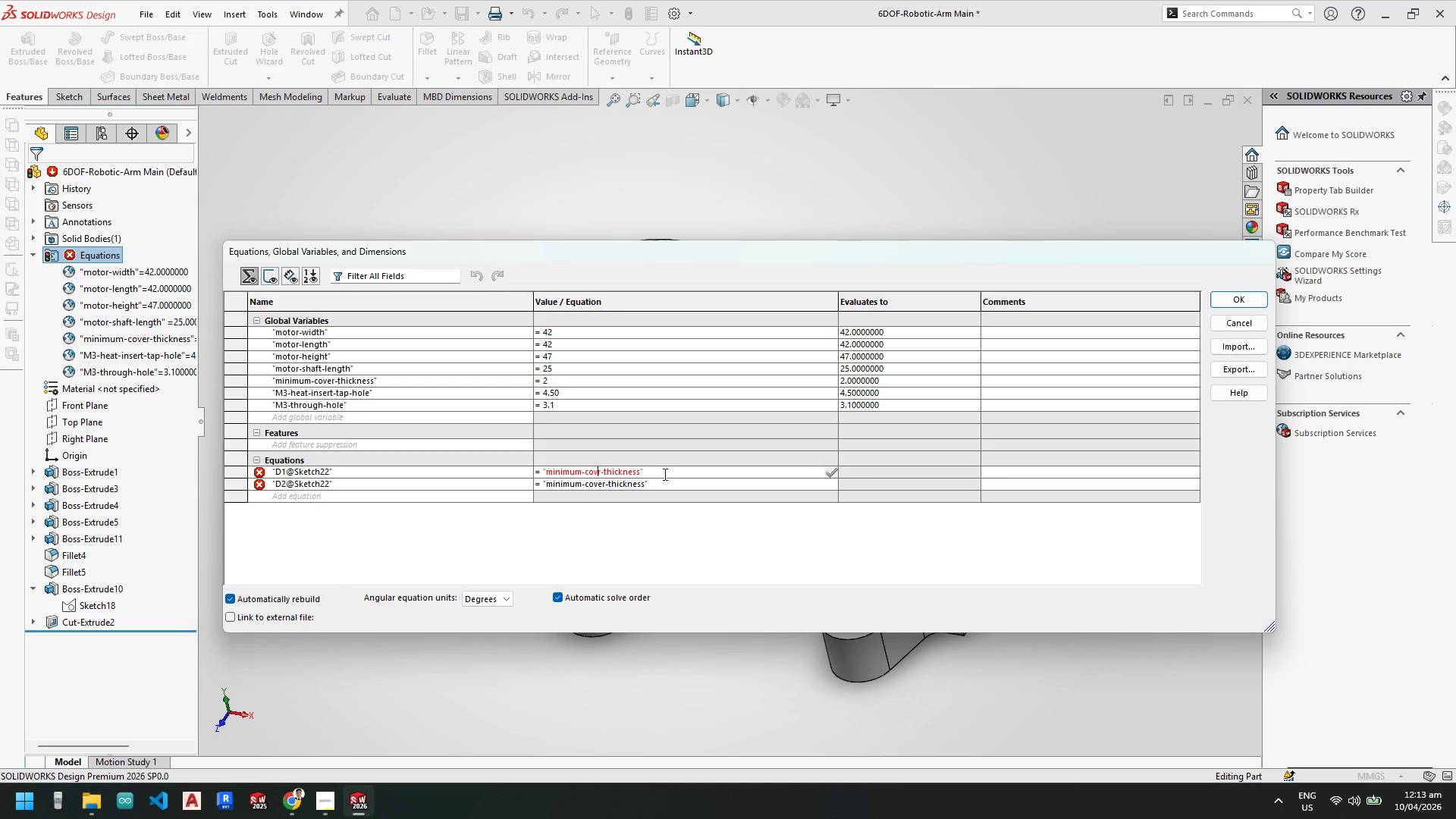 
left_click_drag(start_coordinate=[664, 472], to_coordinate=[350, 459])
 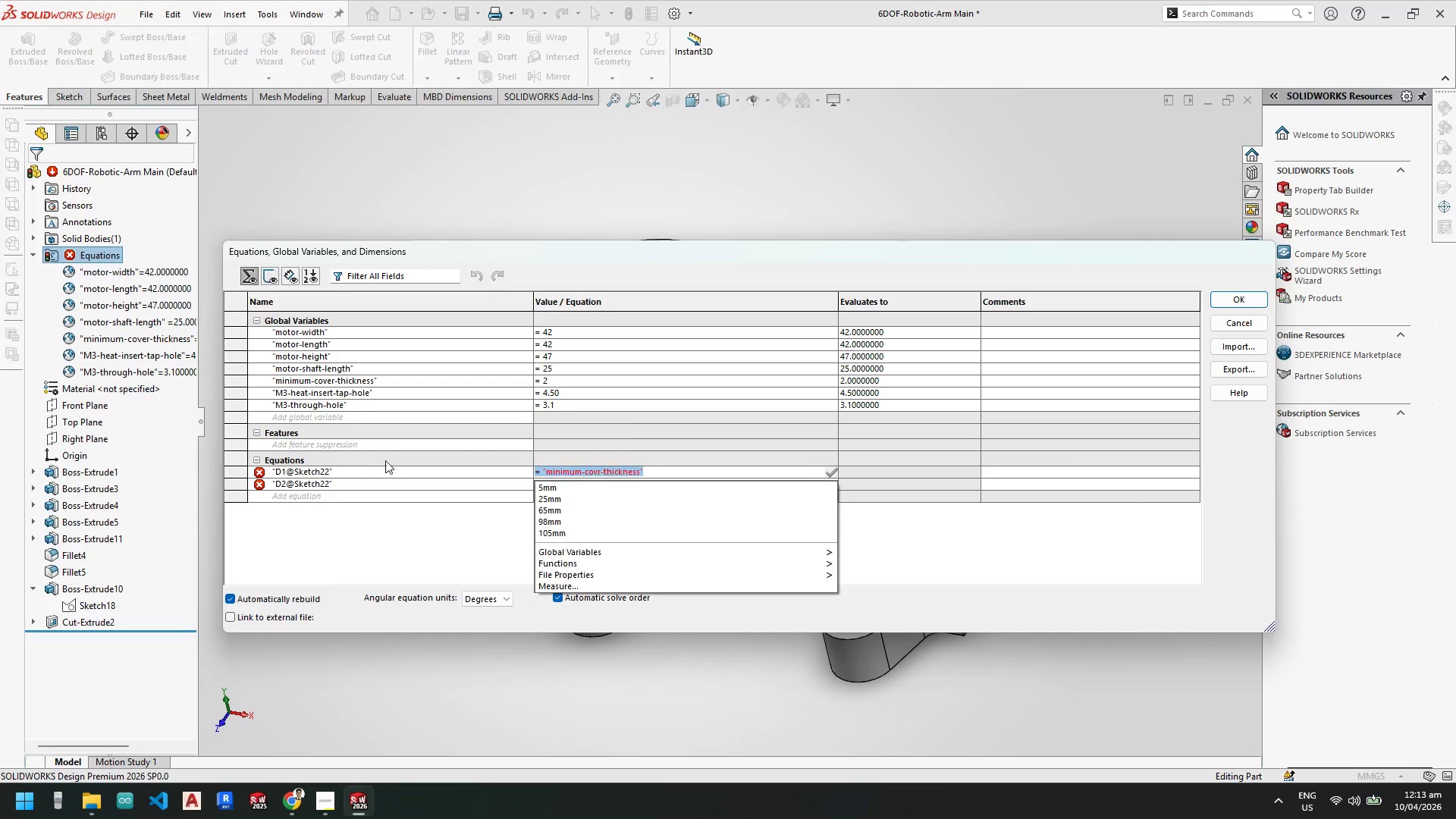 
key(Backspace)
 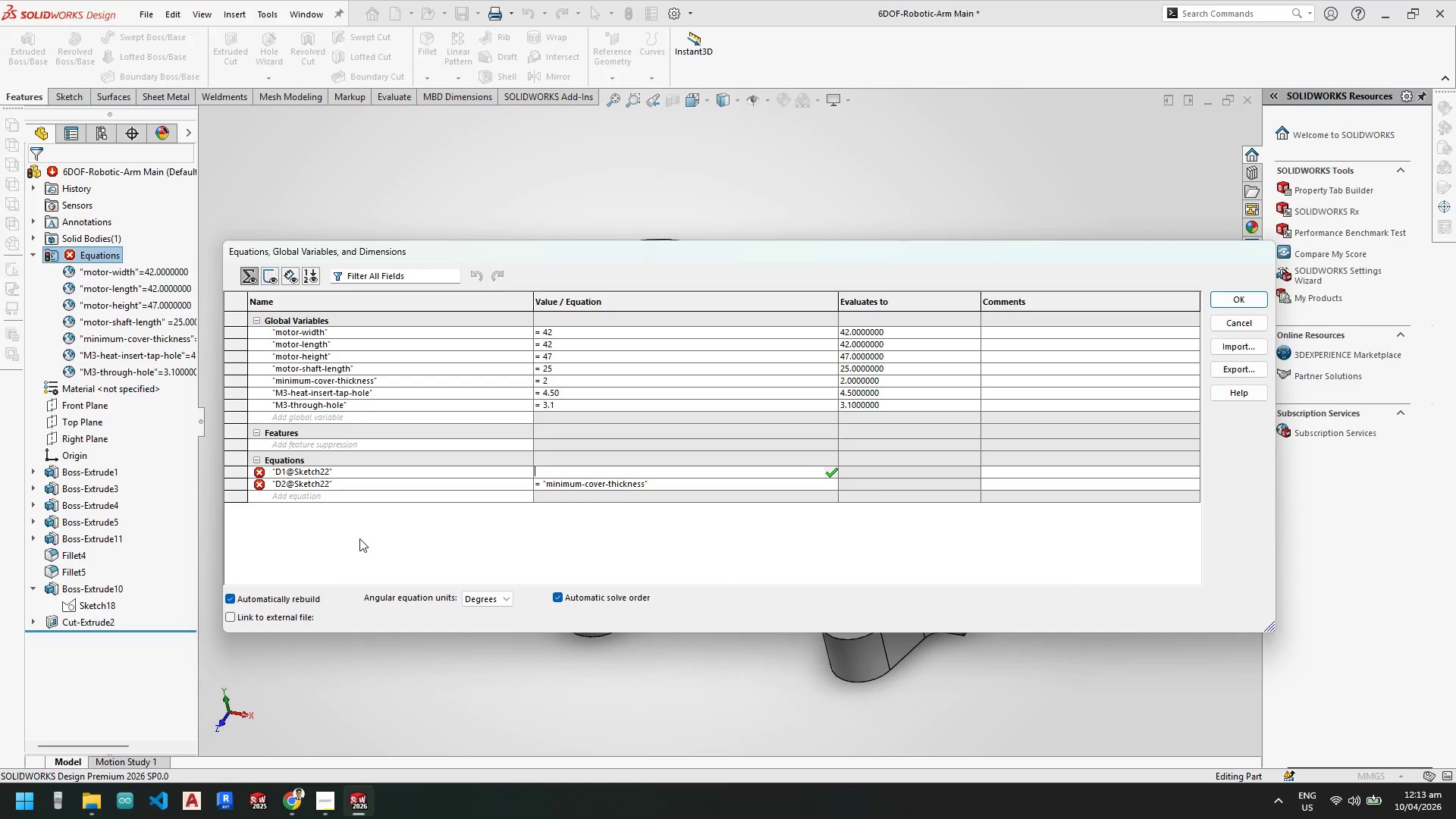 
left_click([563, 482])
 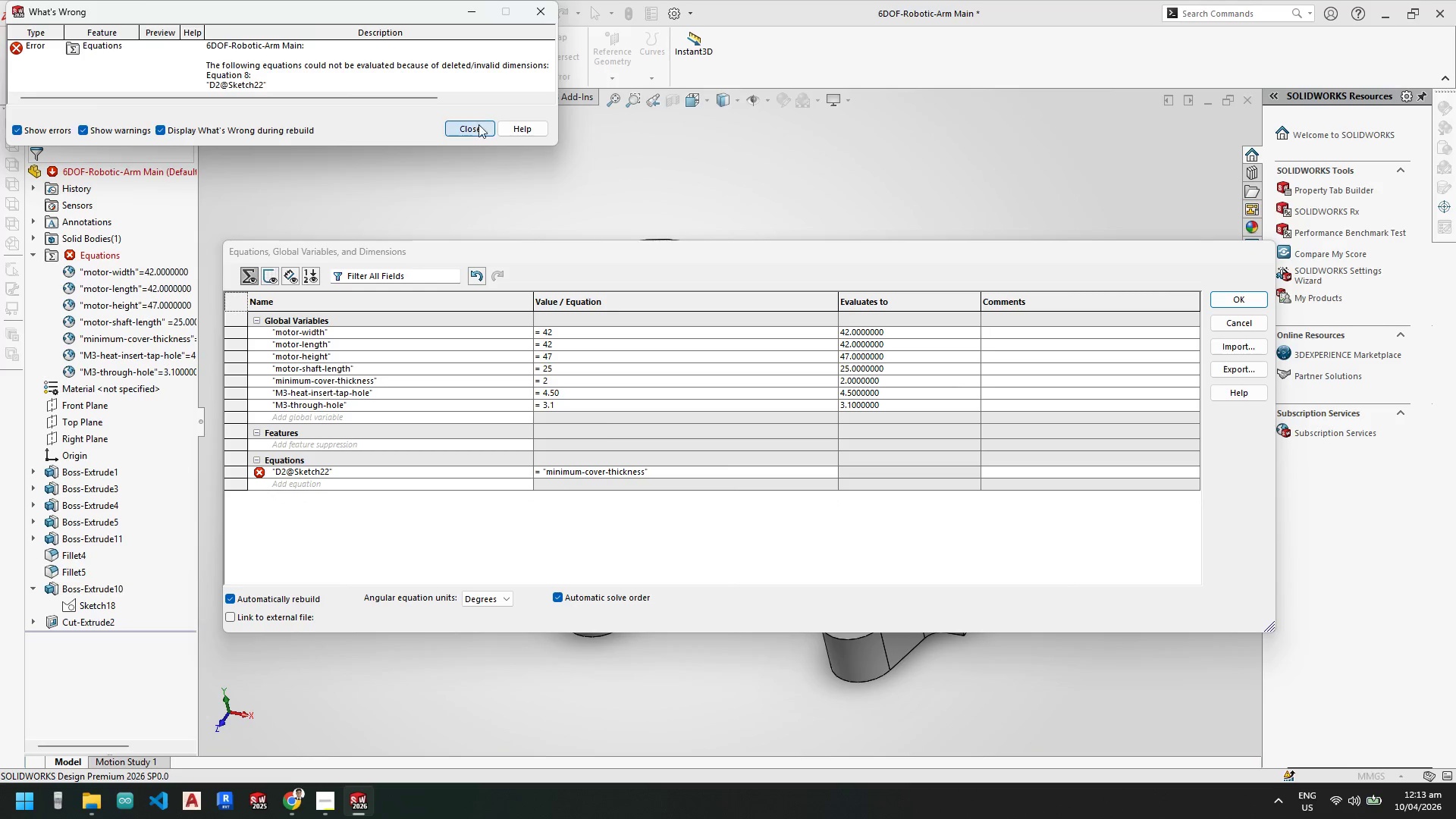 
left_click([608, 469])
 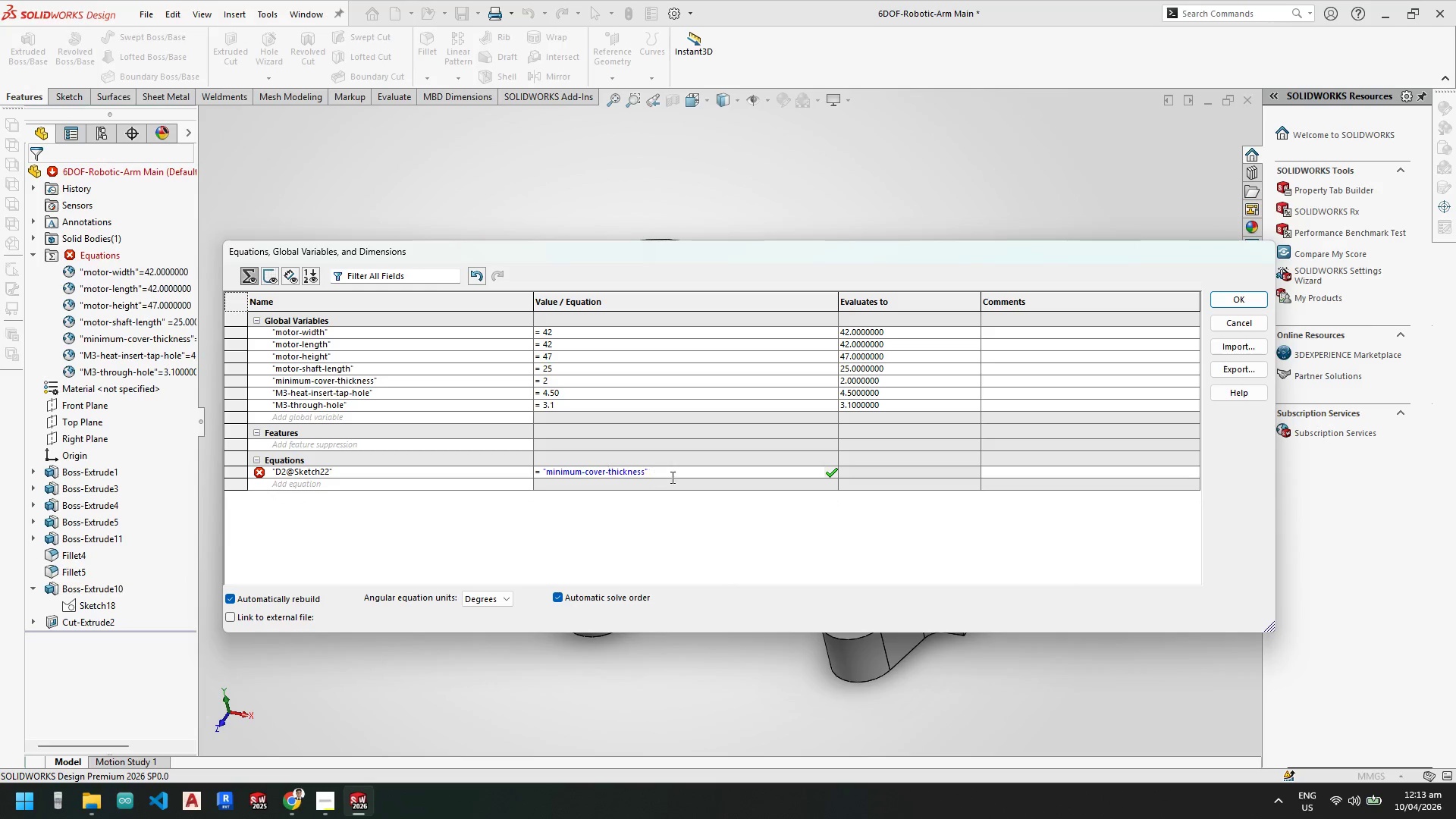 
left_click_drag(start_coordinate=[677, 475], to_coordinate=[363, 462])
 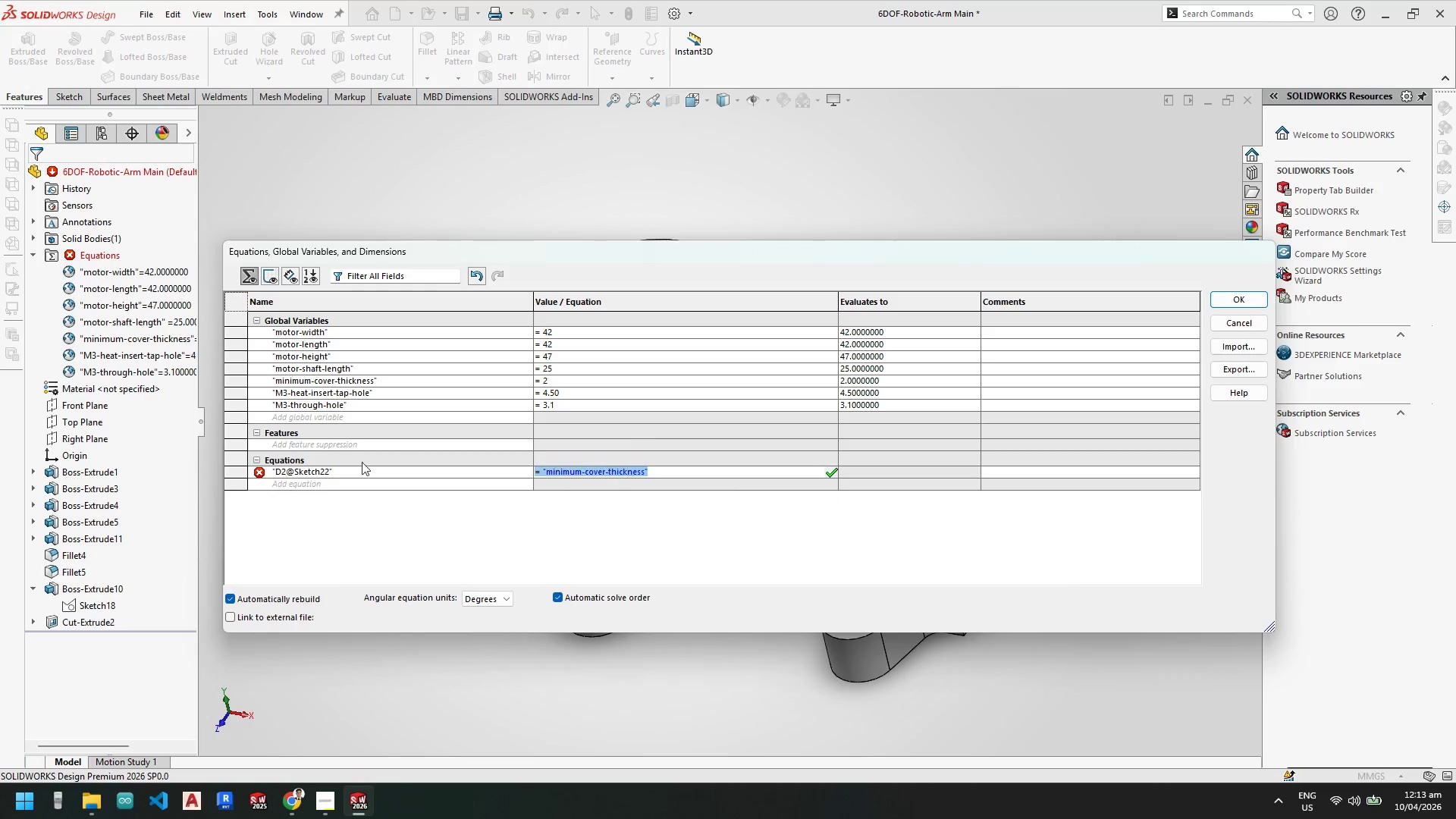 
key(Backspace)
 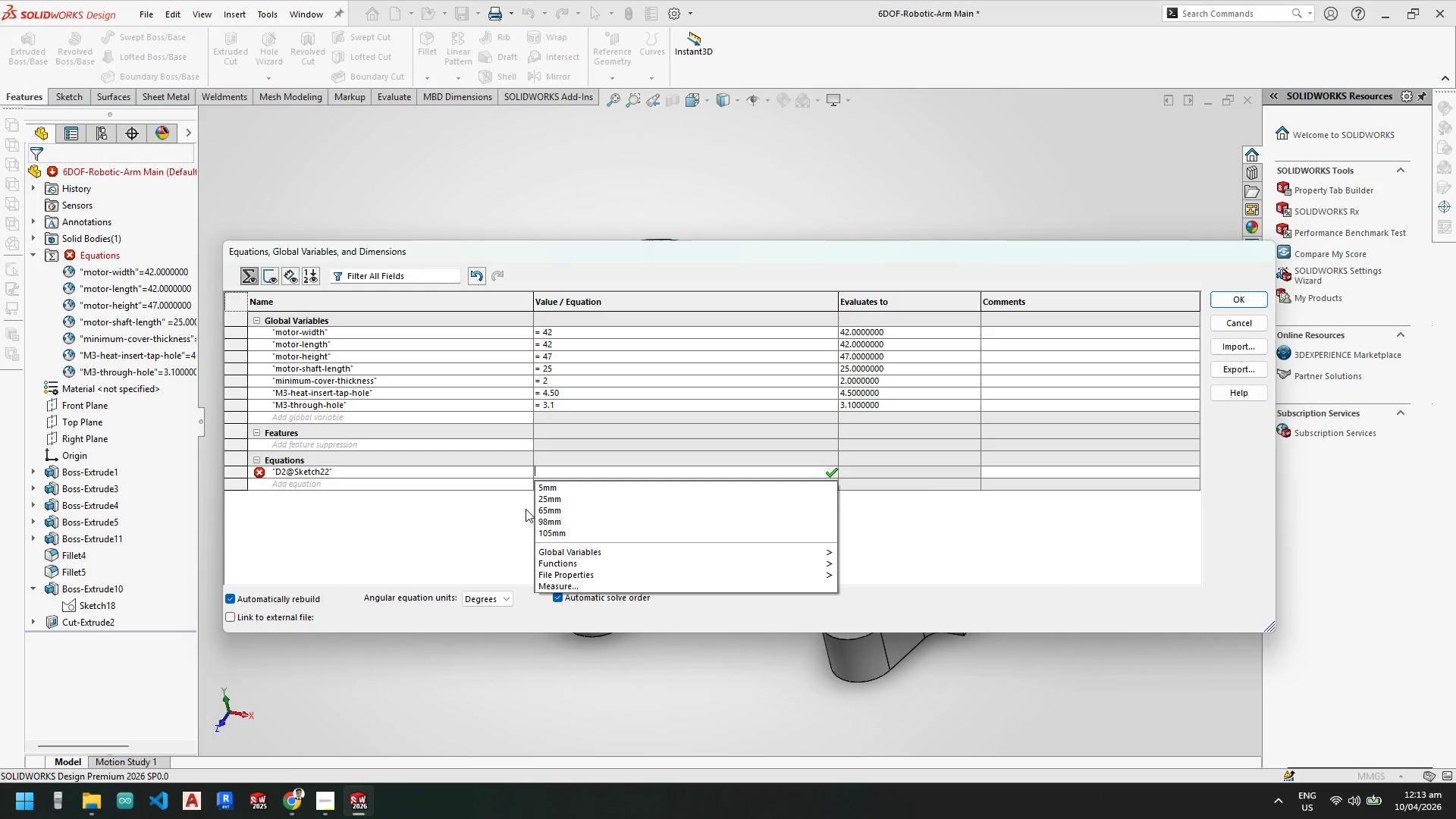 
key(Enter)
 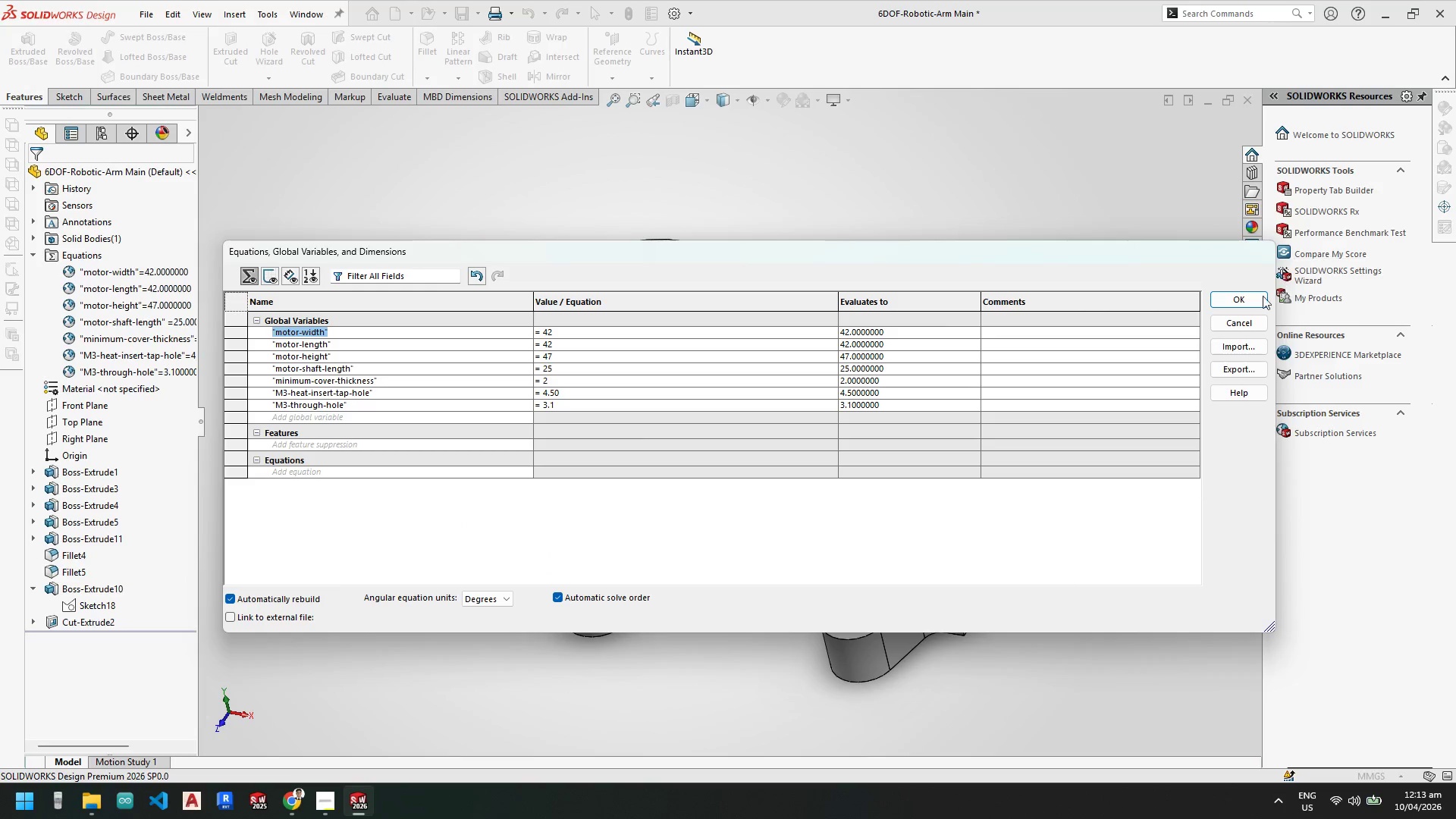 
left_click([1250, 301])
 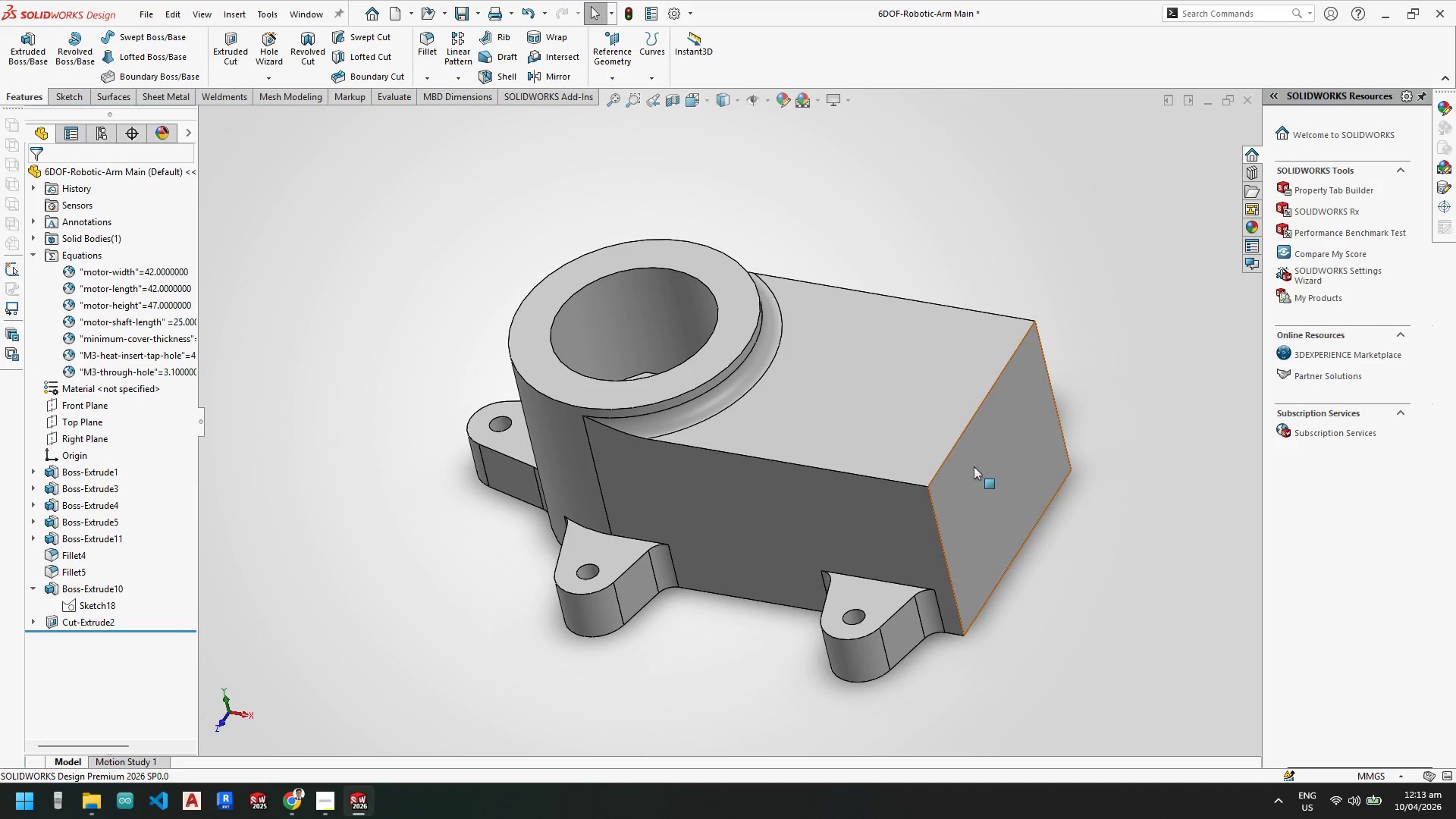 
mouse_move([858, 472])
 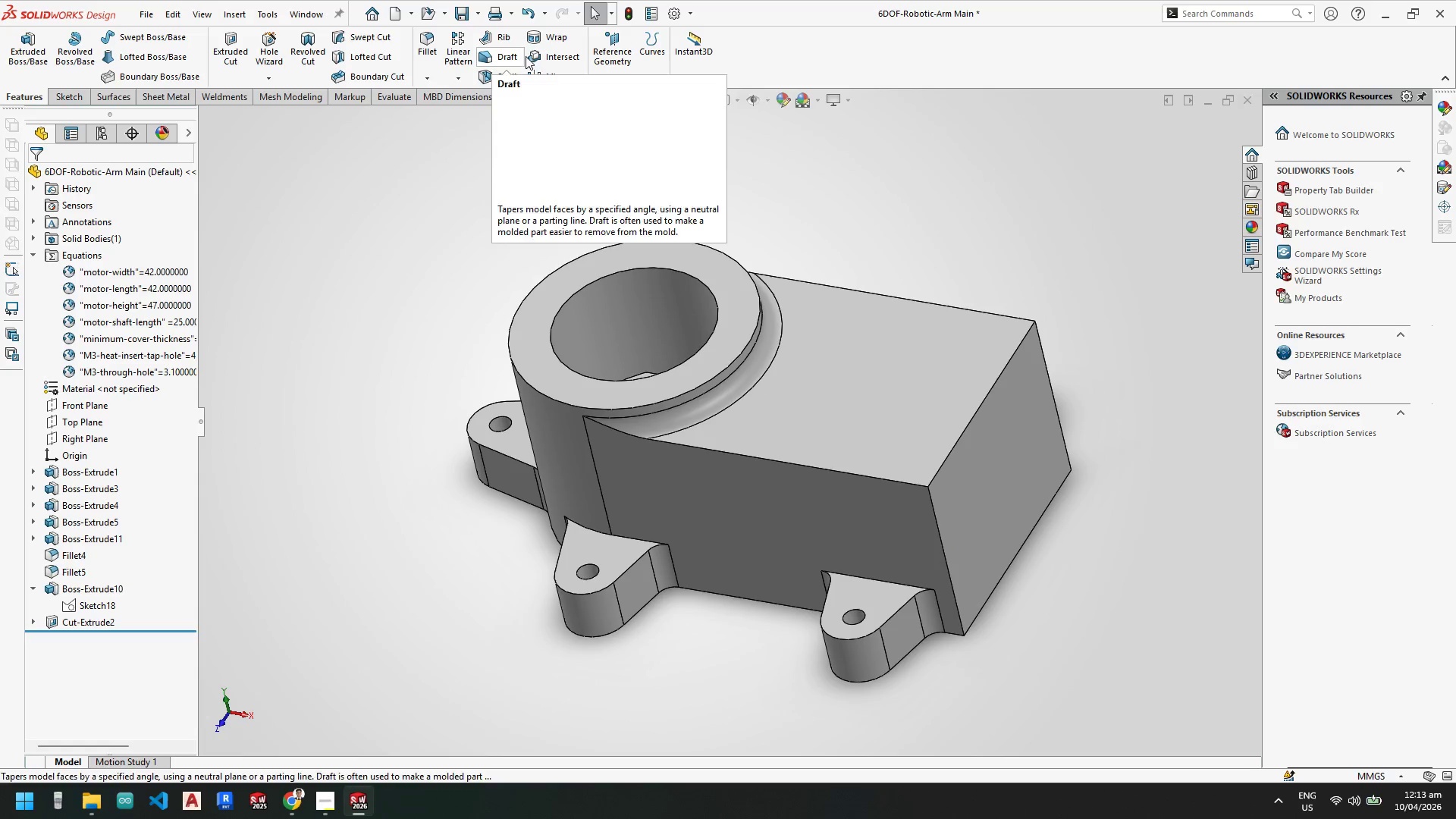 
wait(5.68)
 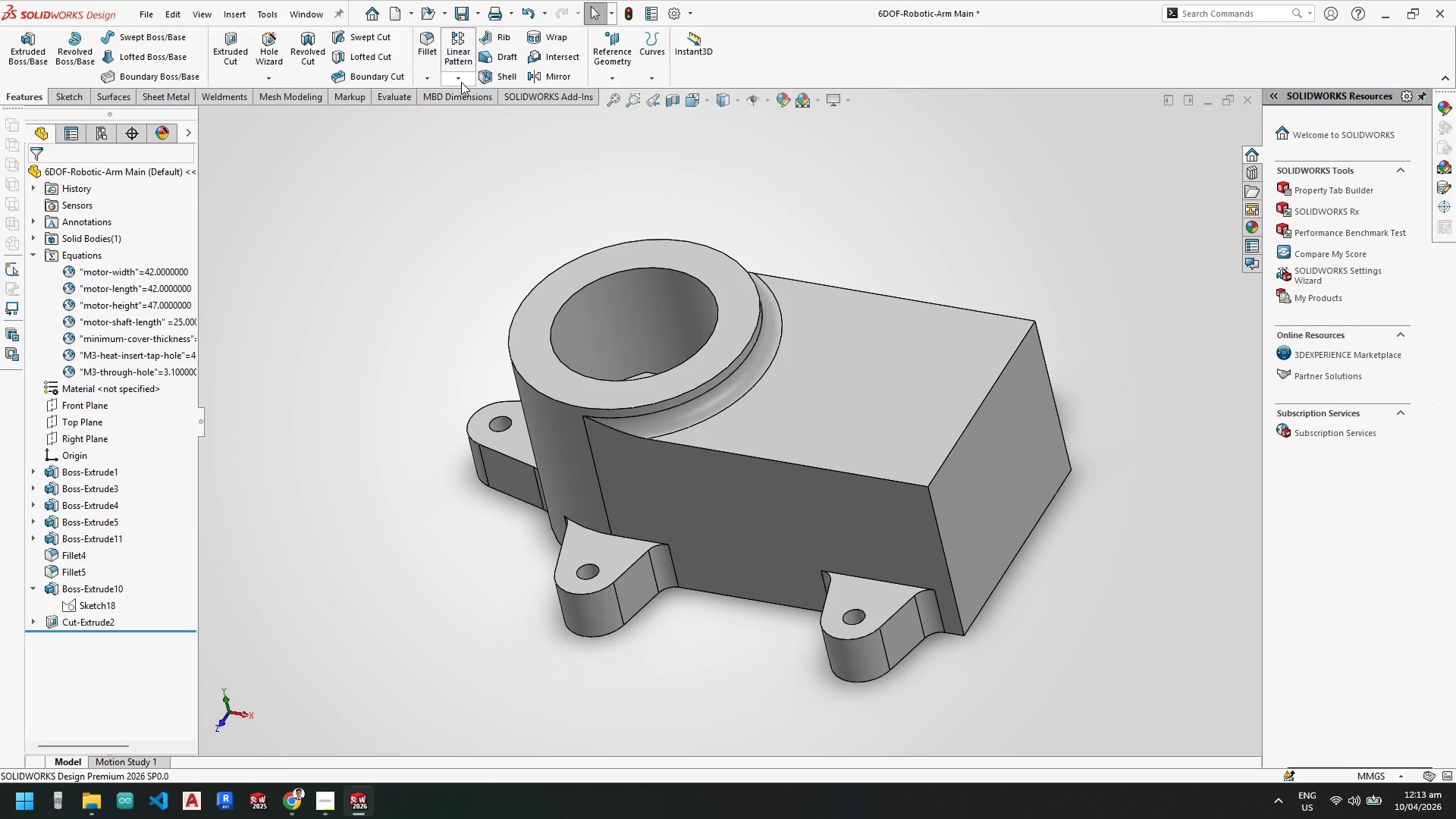 
left_click([433, 76])
 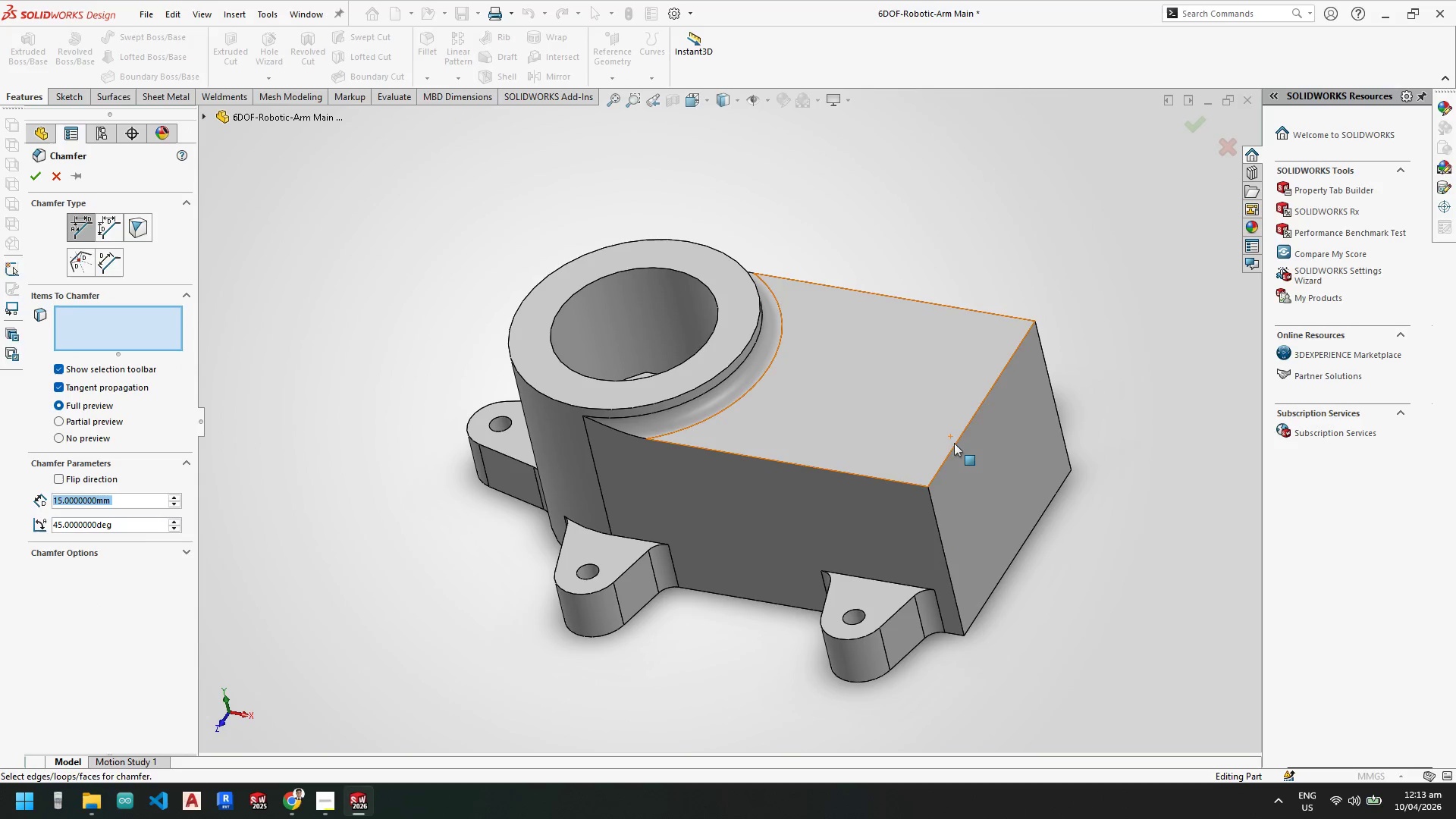 
left_click([954, 444])
 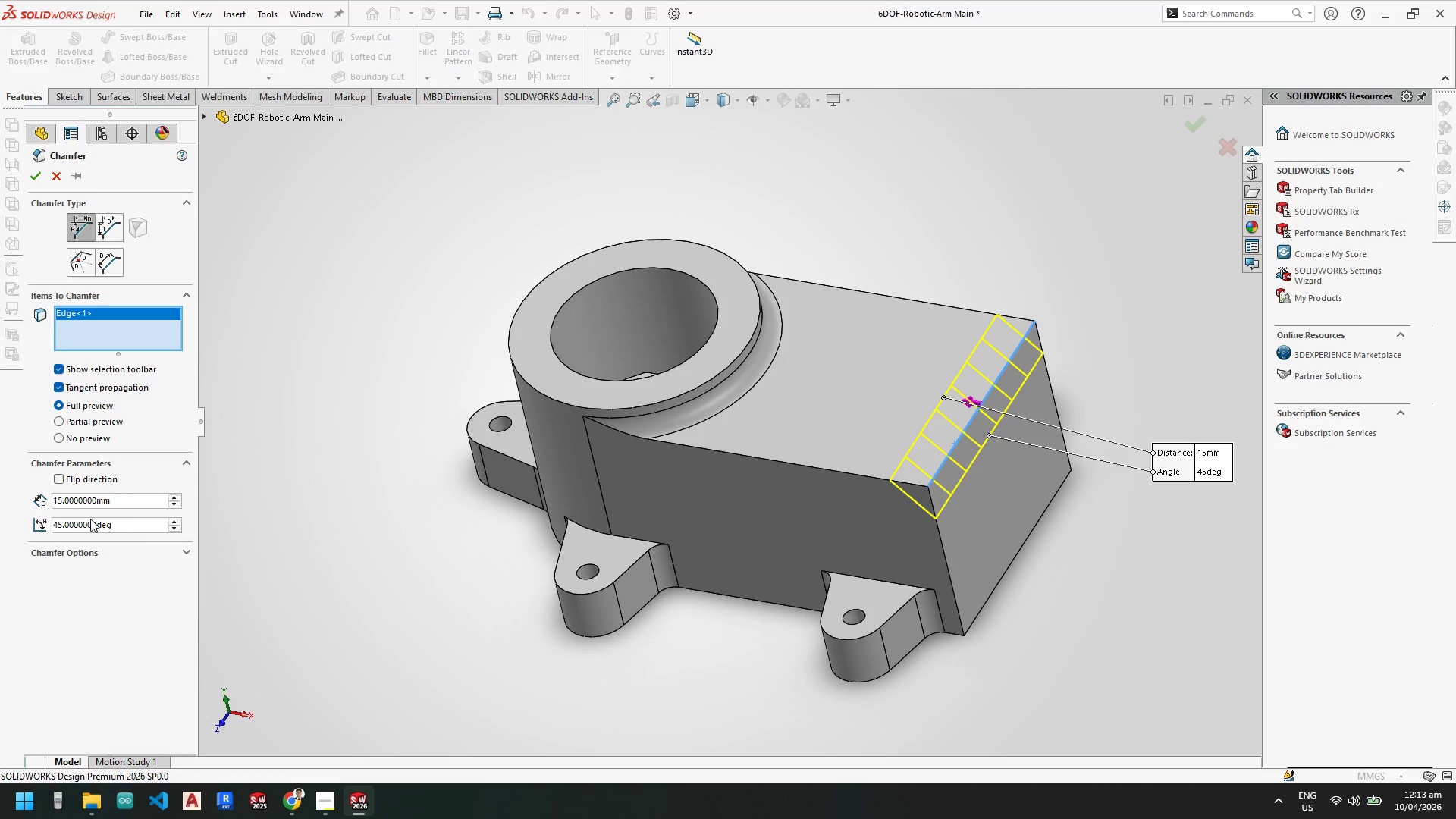 
left_click_drag(start_coordinate=[139, 527], to_coordinate=[0, 516])
 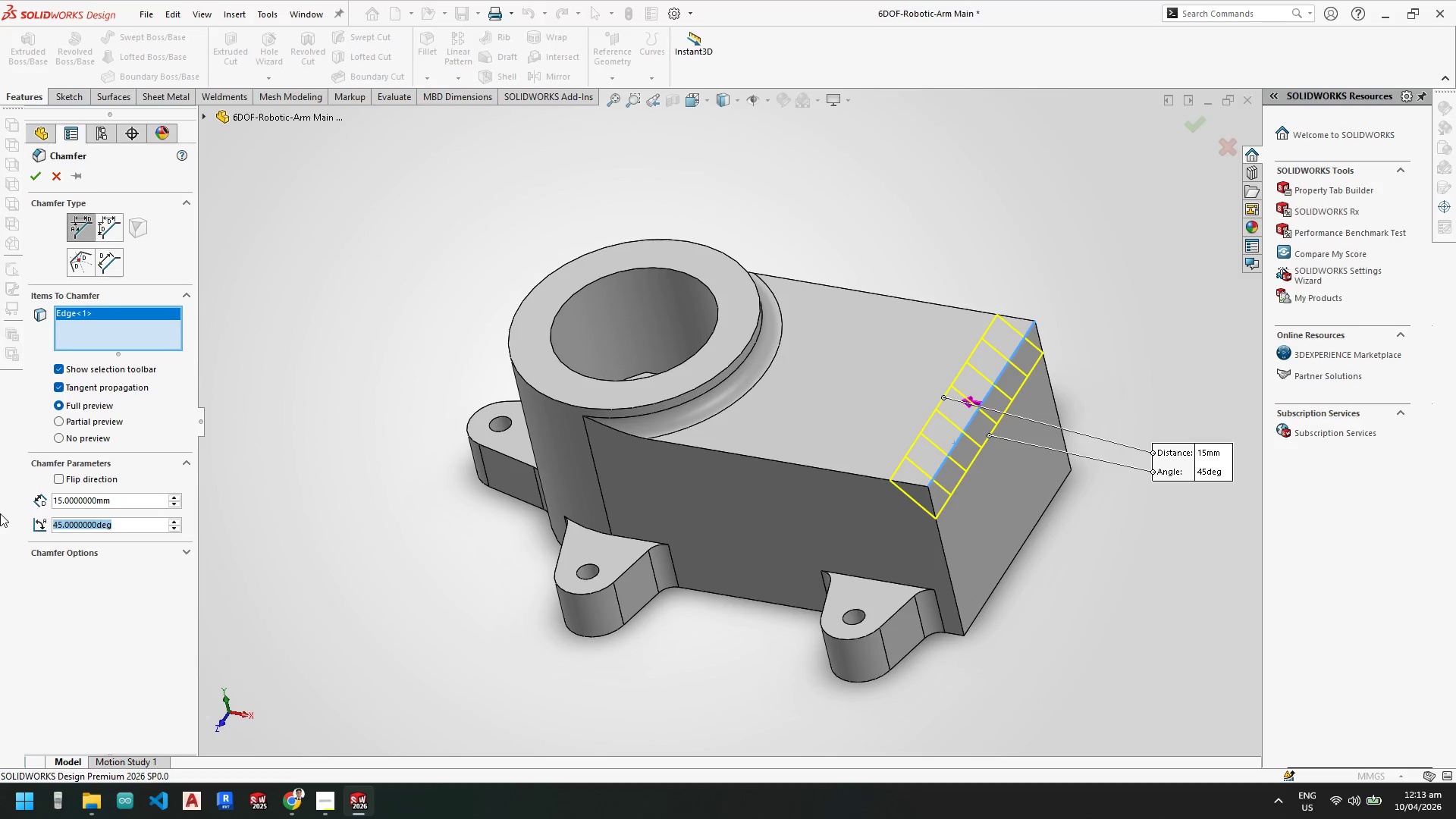 
key(Numpad3)
 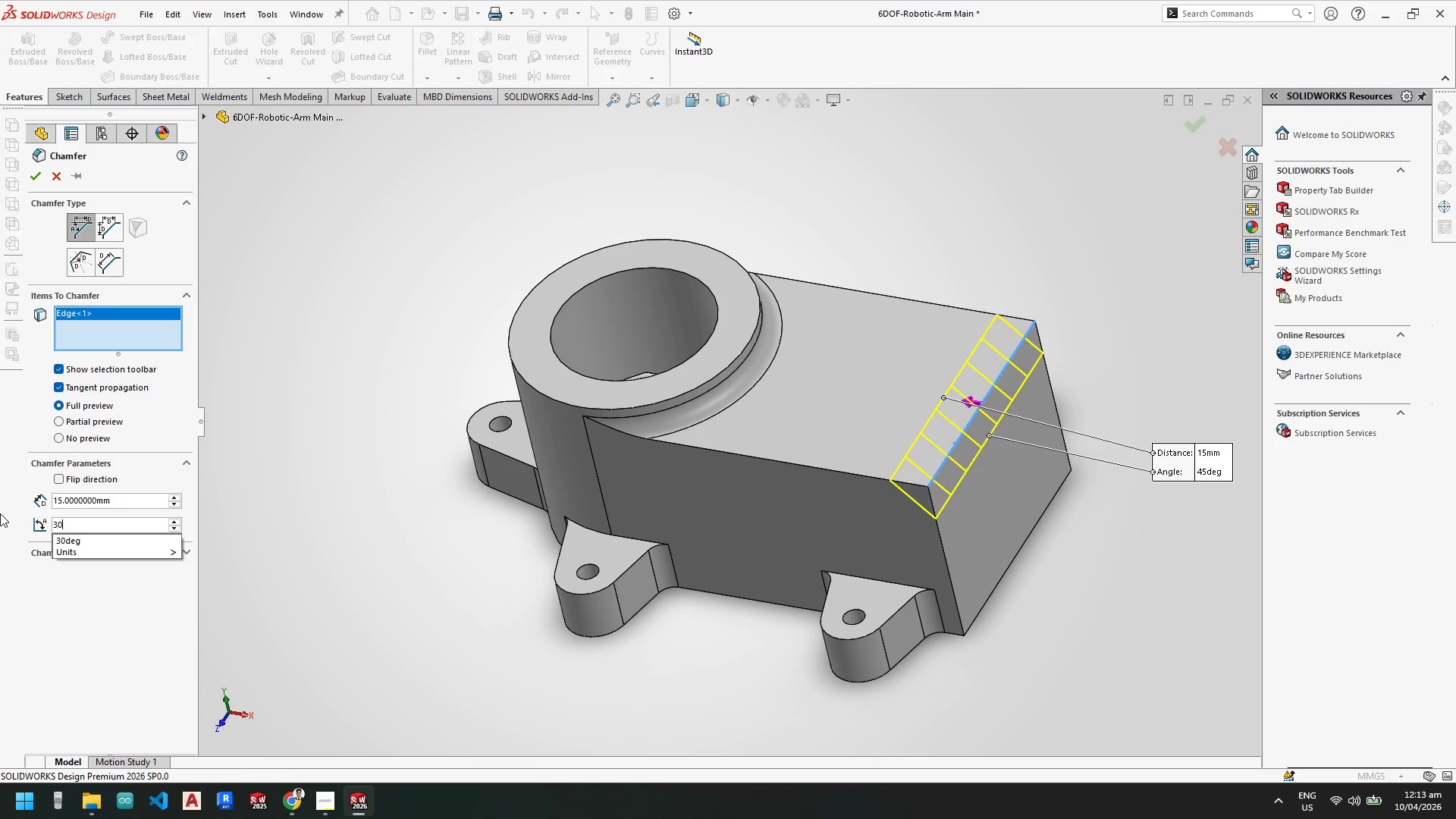 
key(Numpad0)
 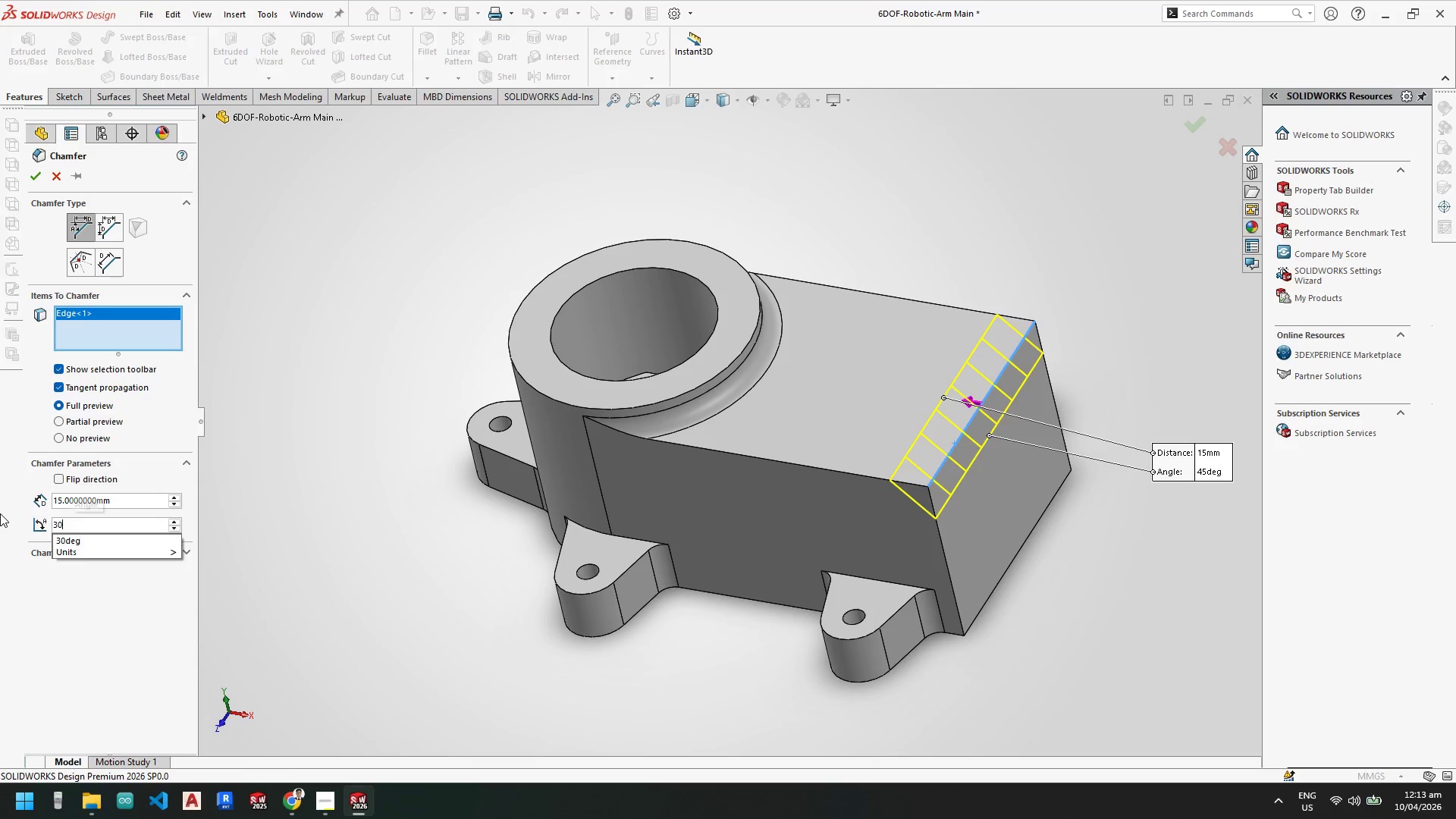 
key(NumpadEnter)
 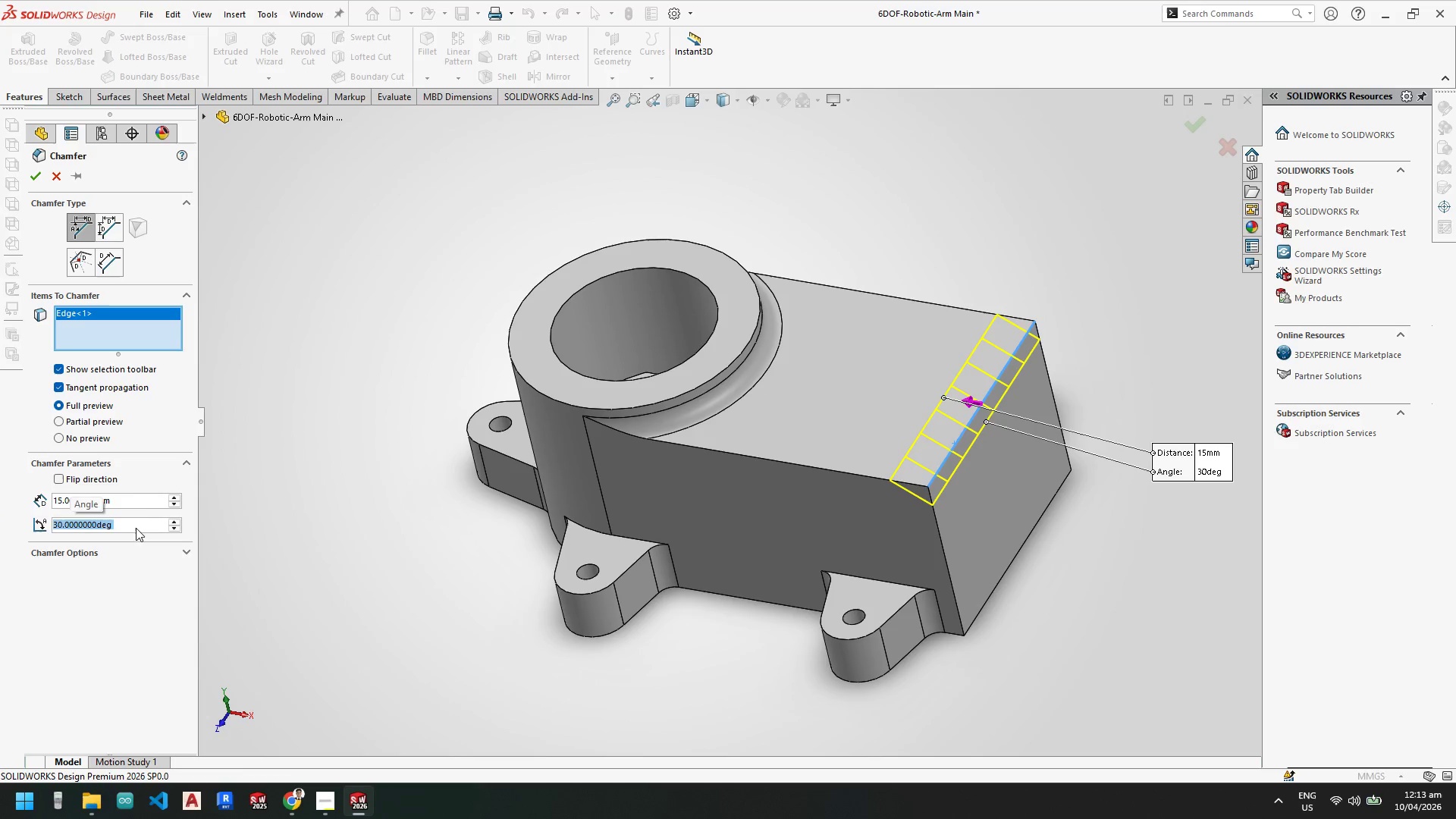 
left_click_drag(start_coordinate=[140, 501], to_coordinate=[0, 485])
 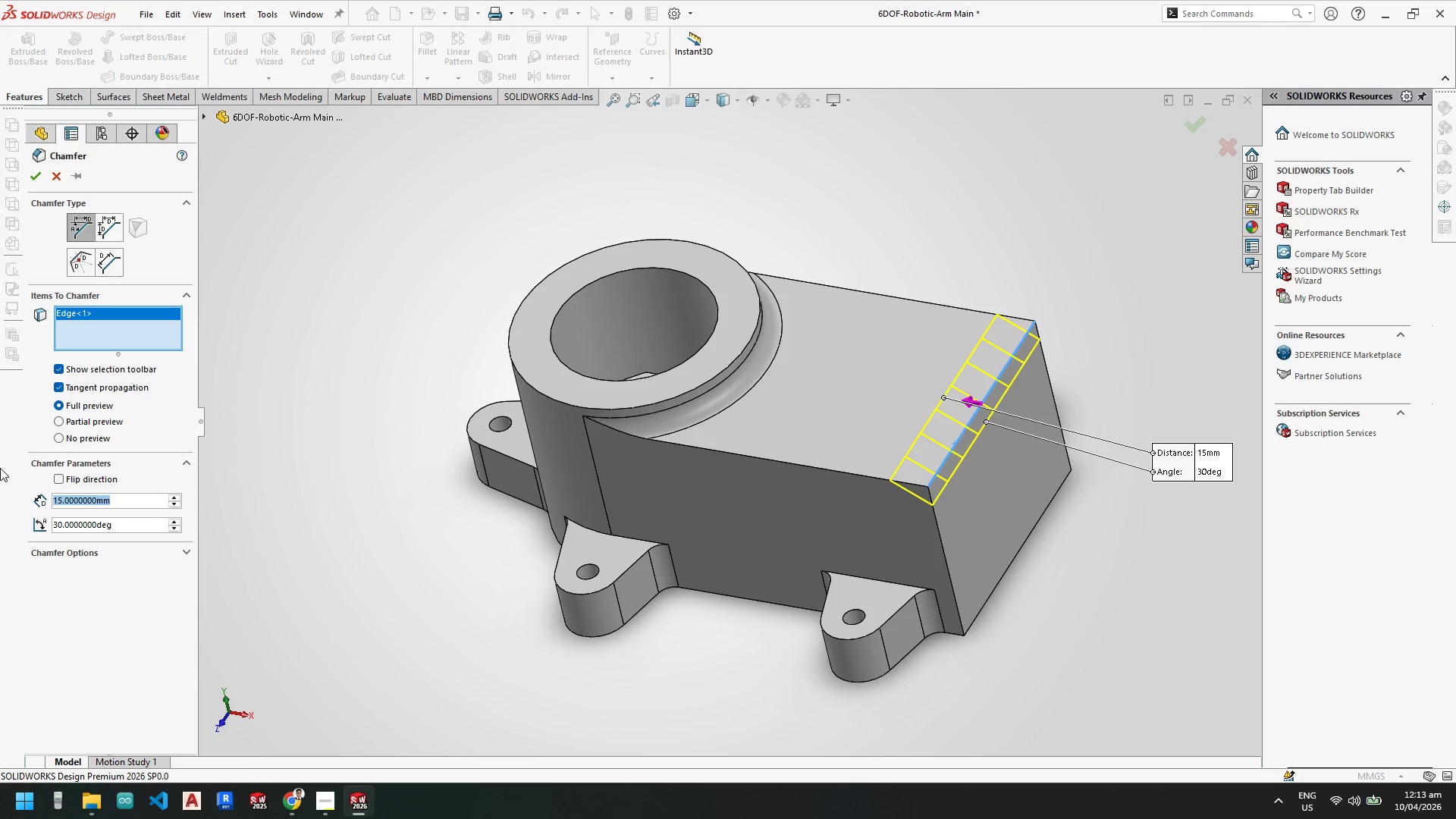 
key(Numpad6)
 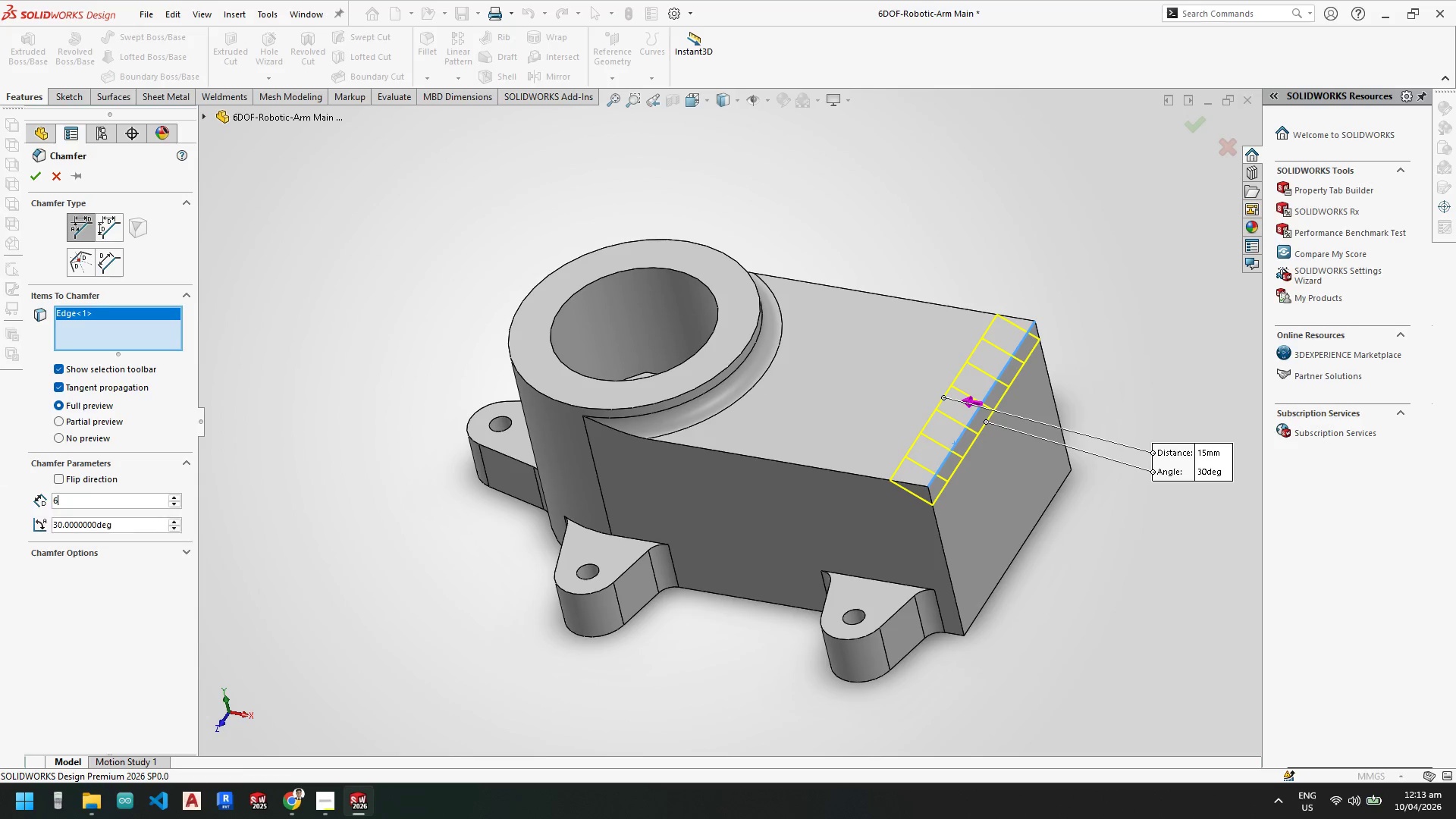 
key(Numpad0)
 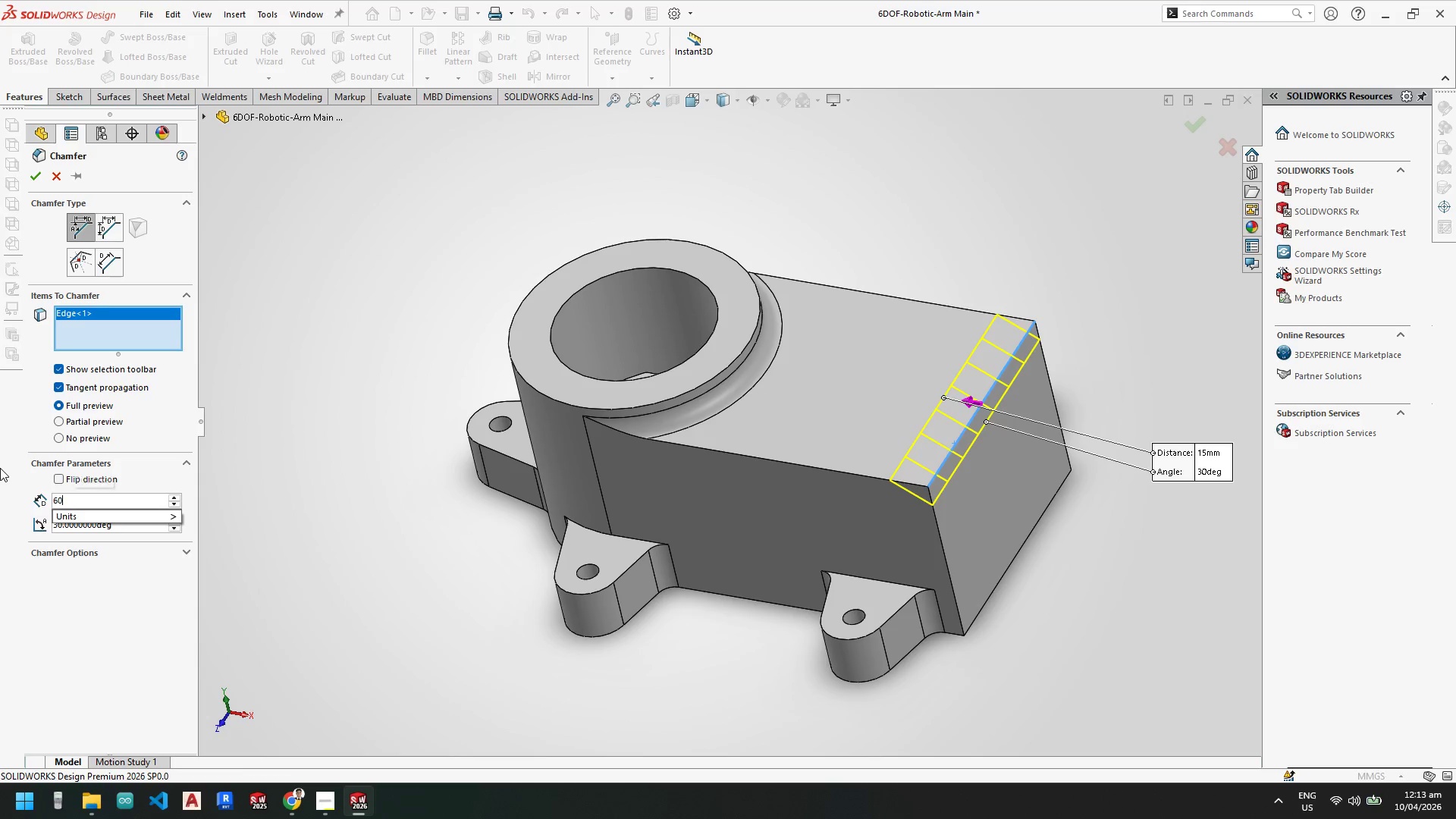 
key(NumpadEnter)
 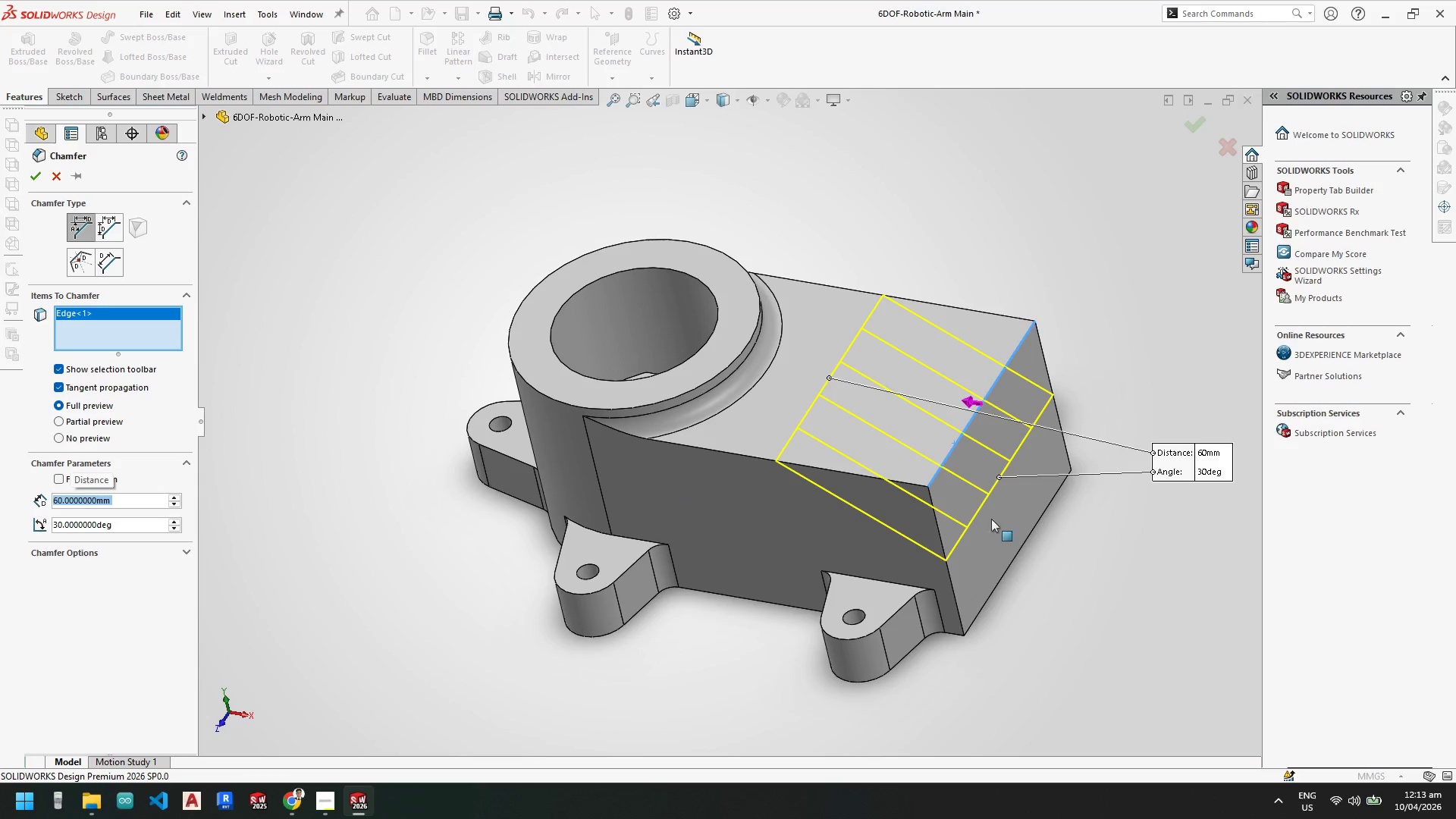 
scroll: coordinate [954, 548], scroll_direction: down, amount: 1.0
 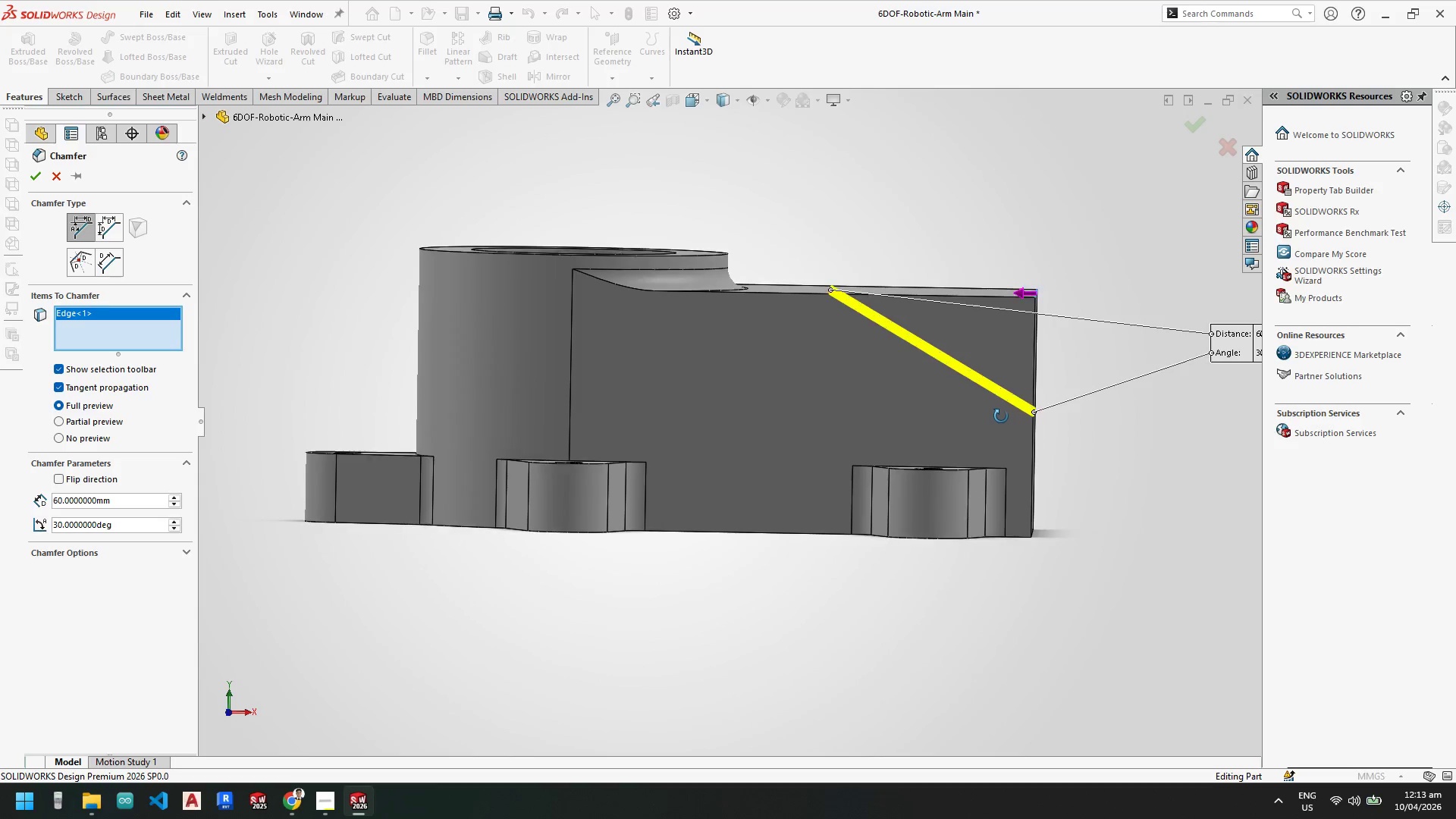 
wait(7.76)
 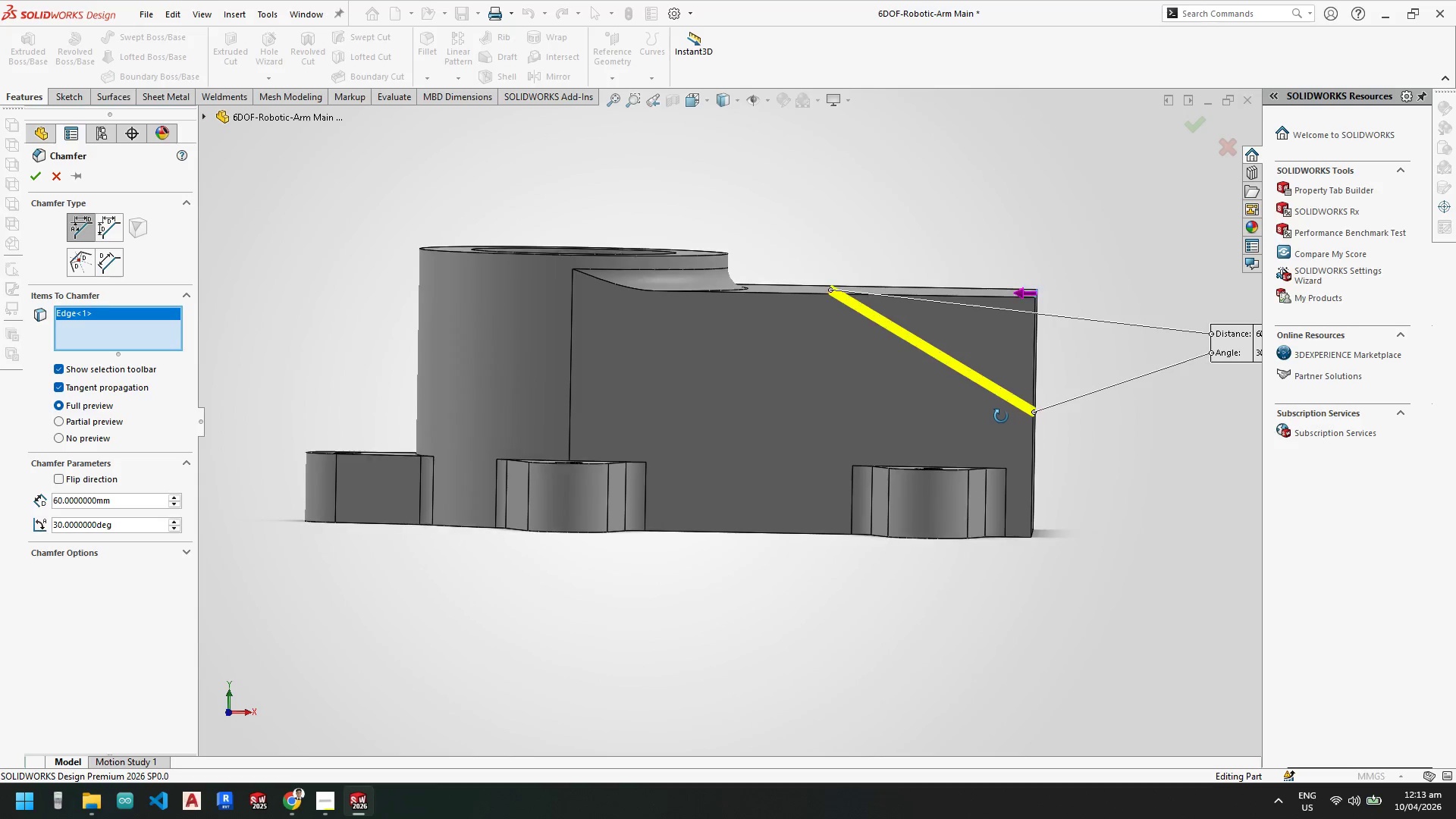 
left_click_drag(start_coordinate=[127, 522], to_coordinate=[0, 519])
 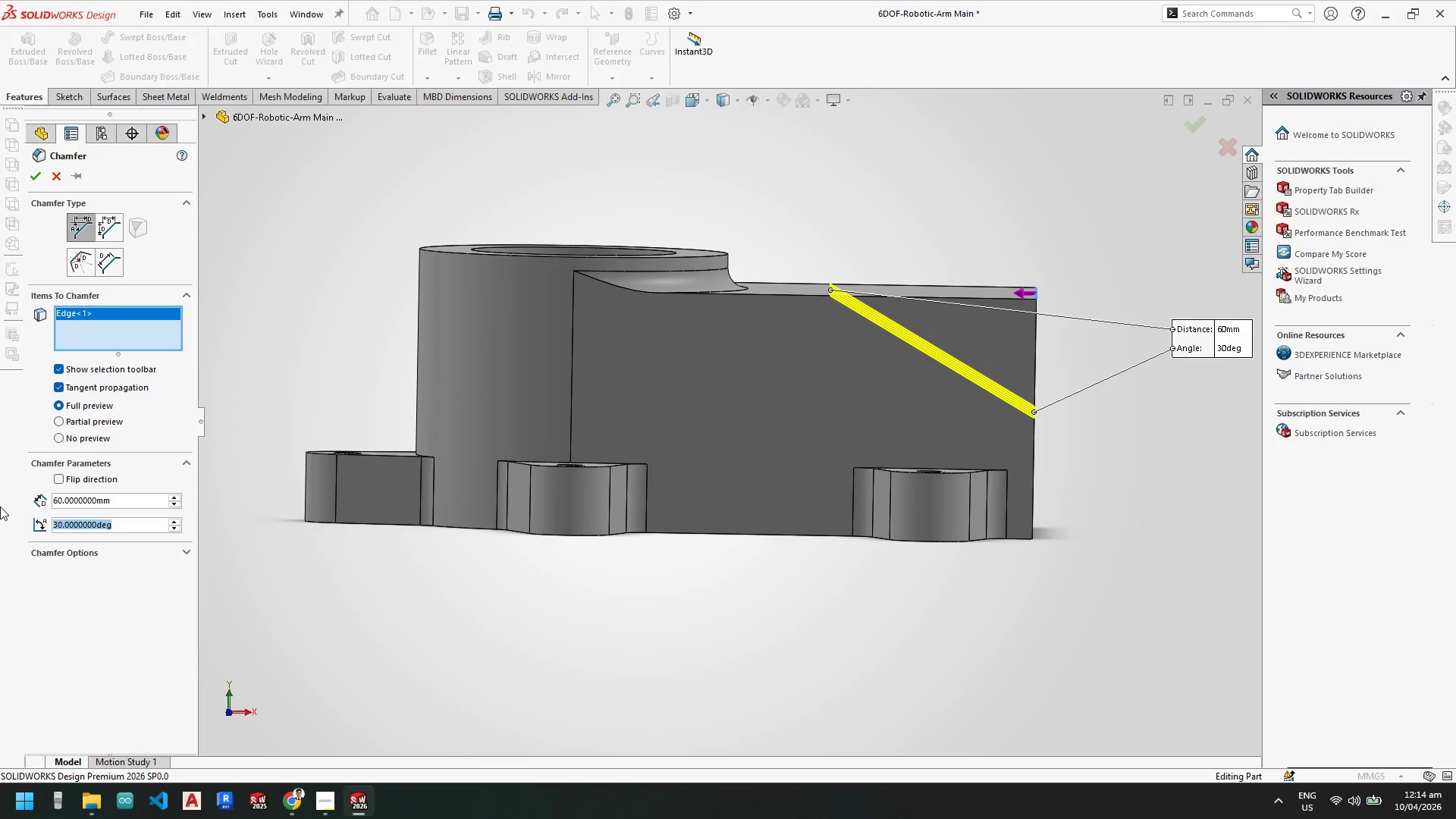 
key(Numpad1)
 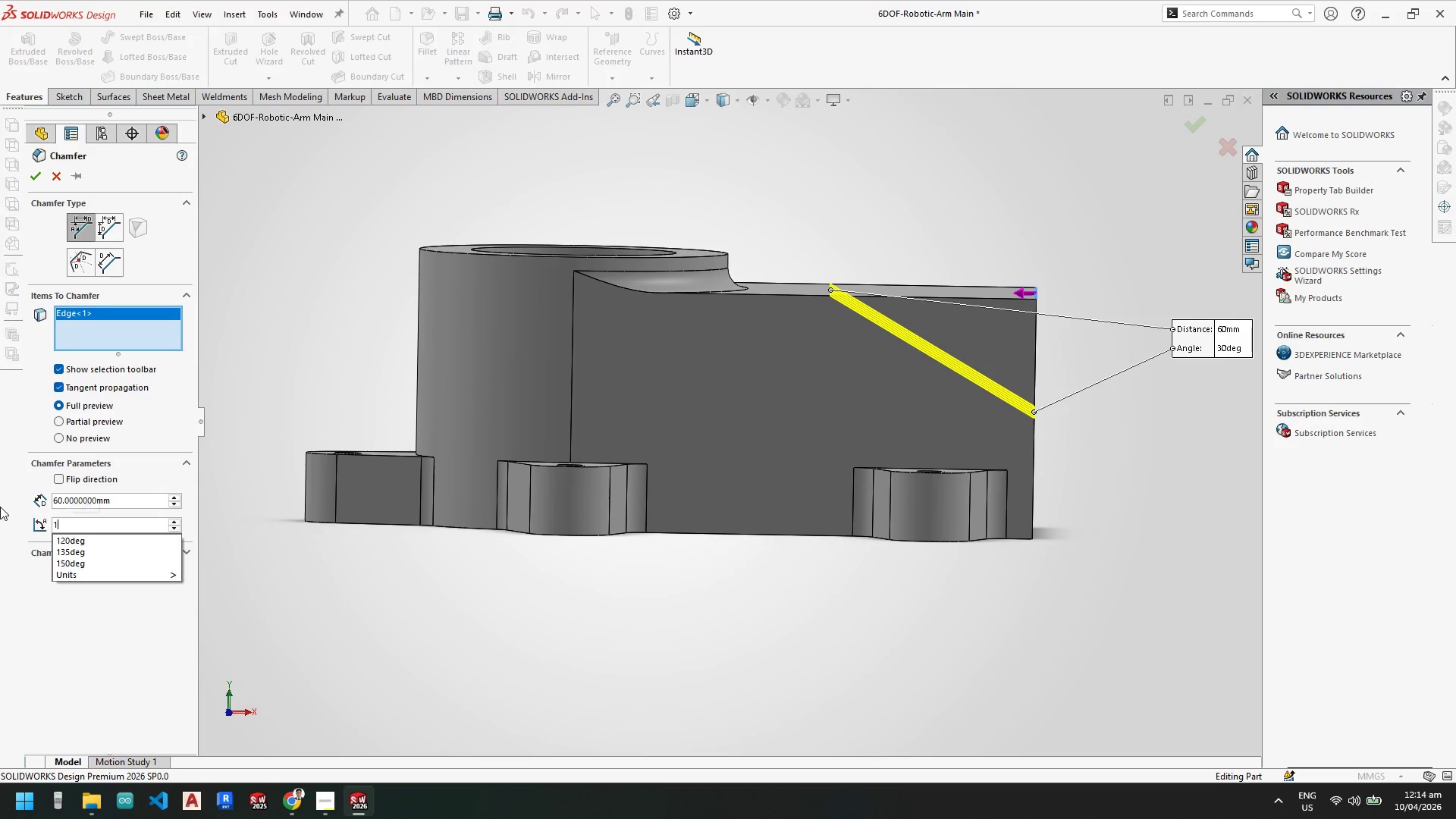 
key(Numpad5)
 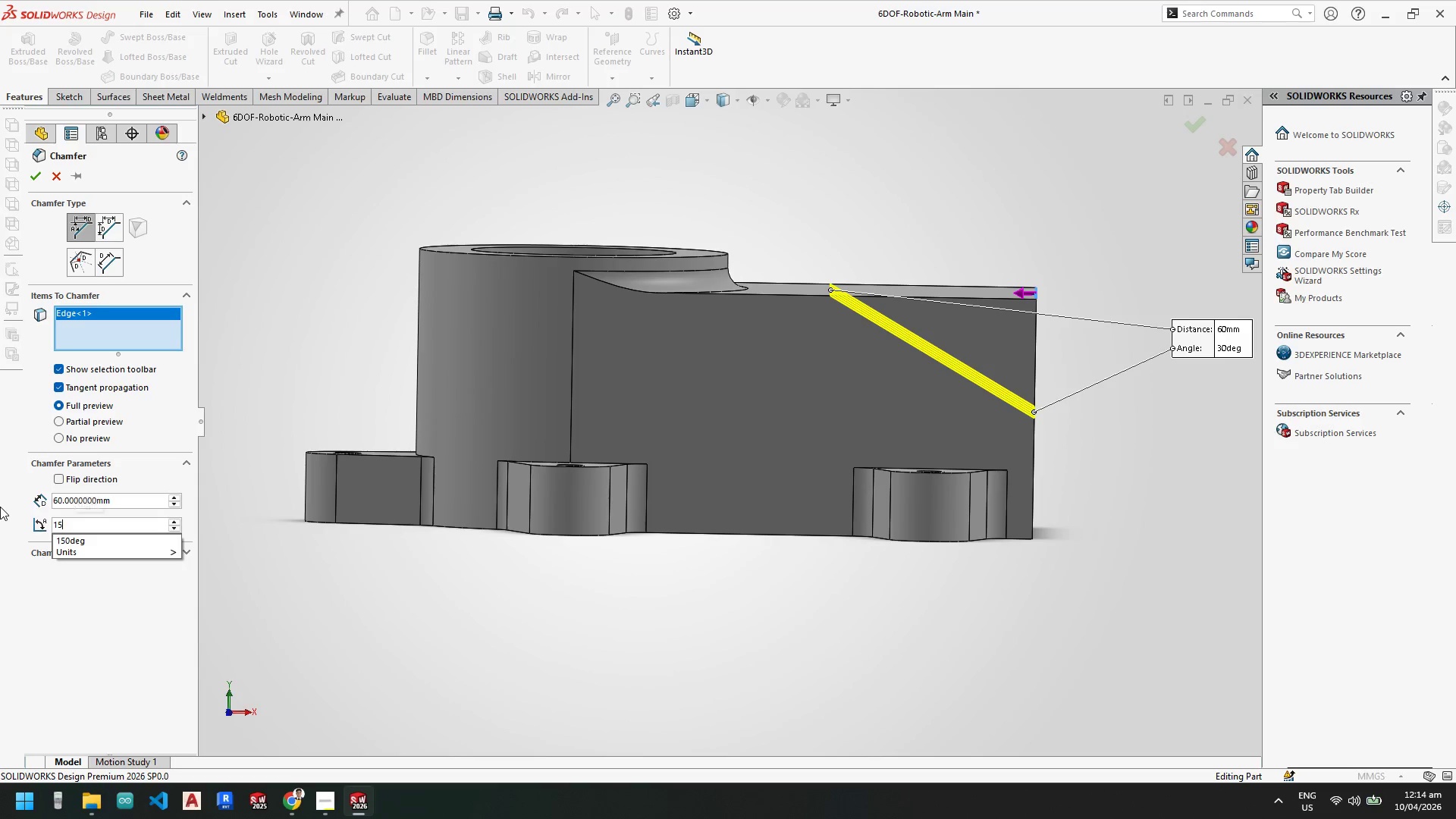 
key(NumpadEnter)
 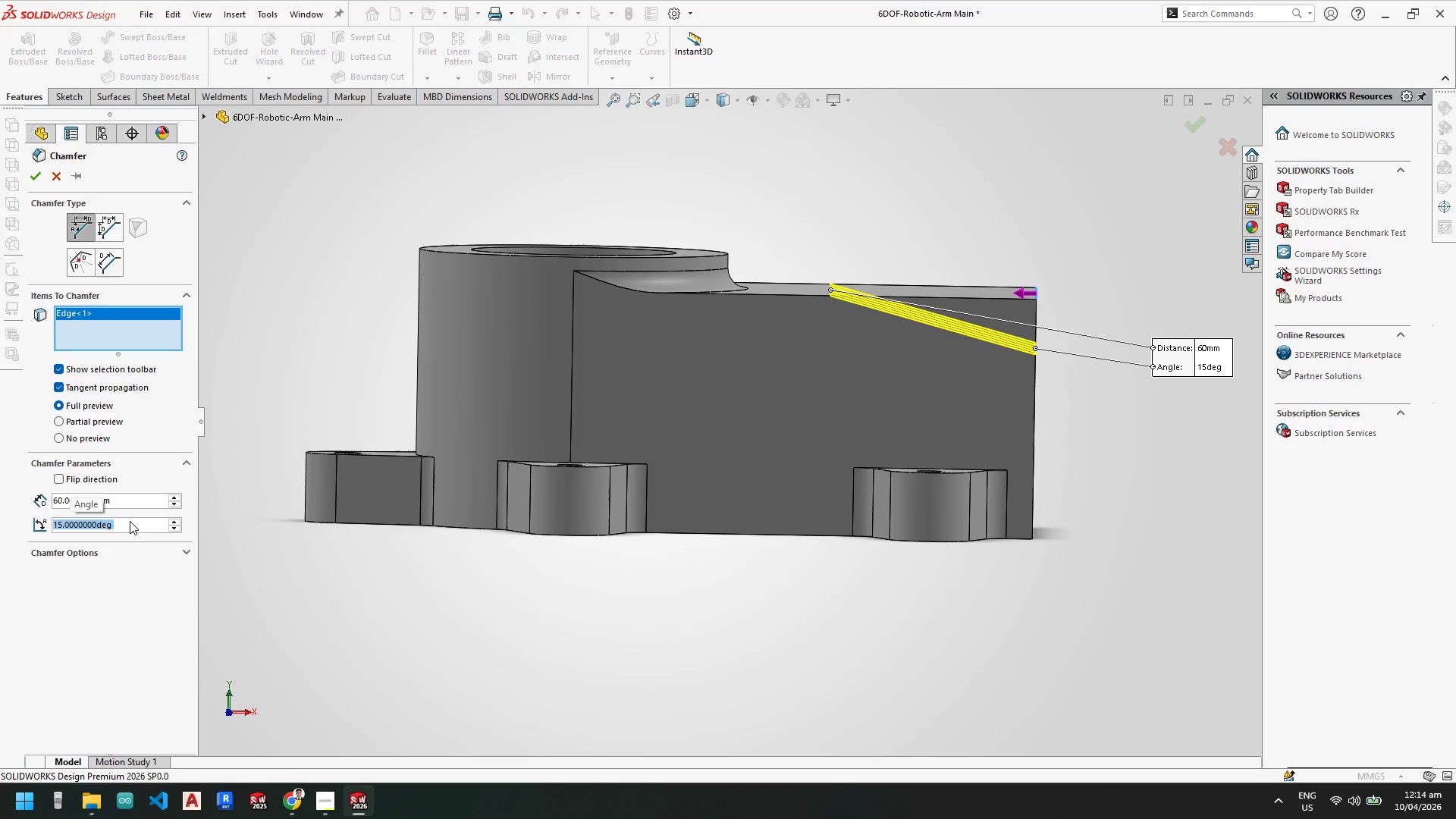 
key(Numpad2)
 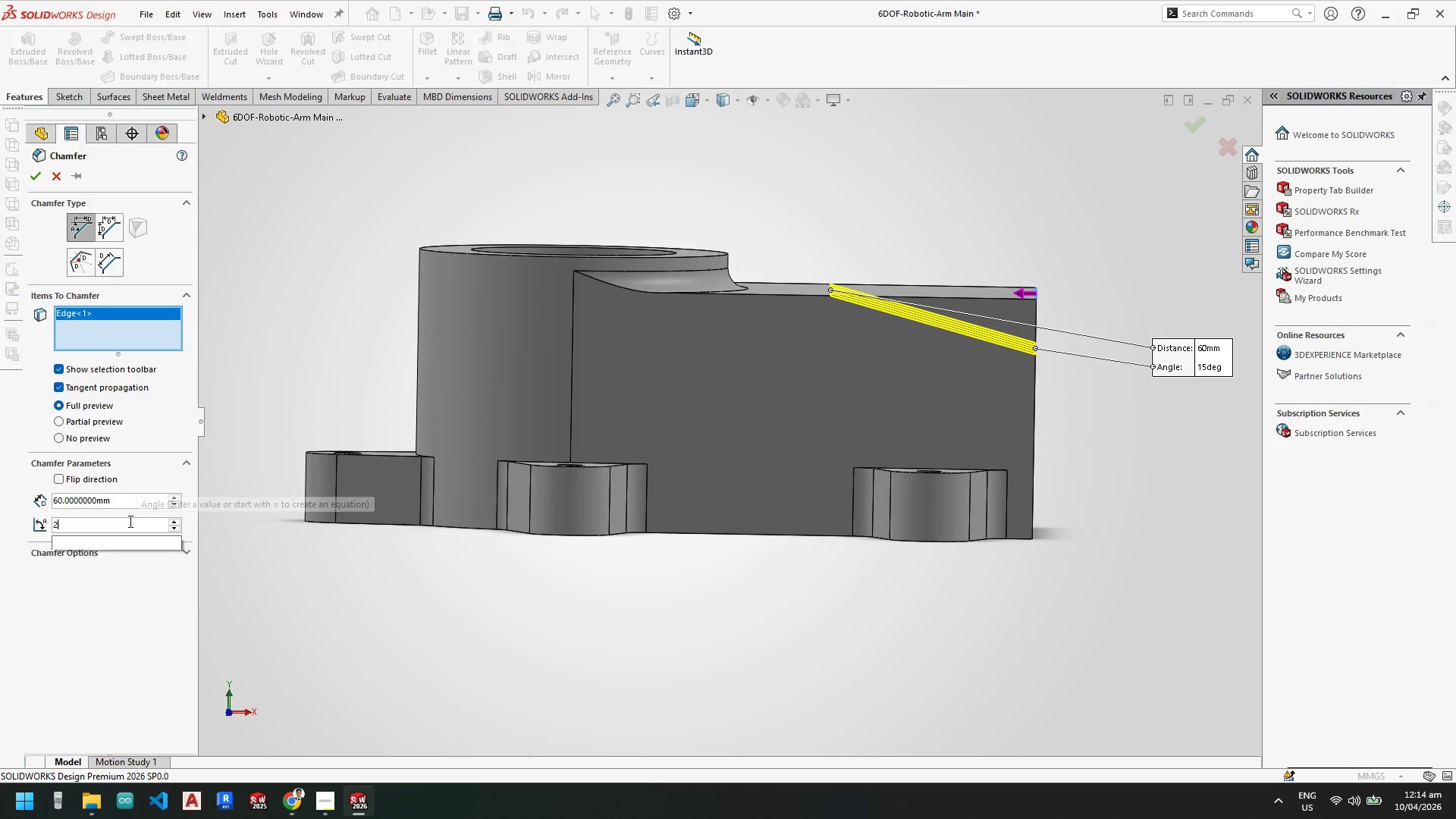 
key(Numpad0)
 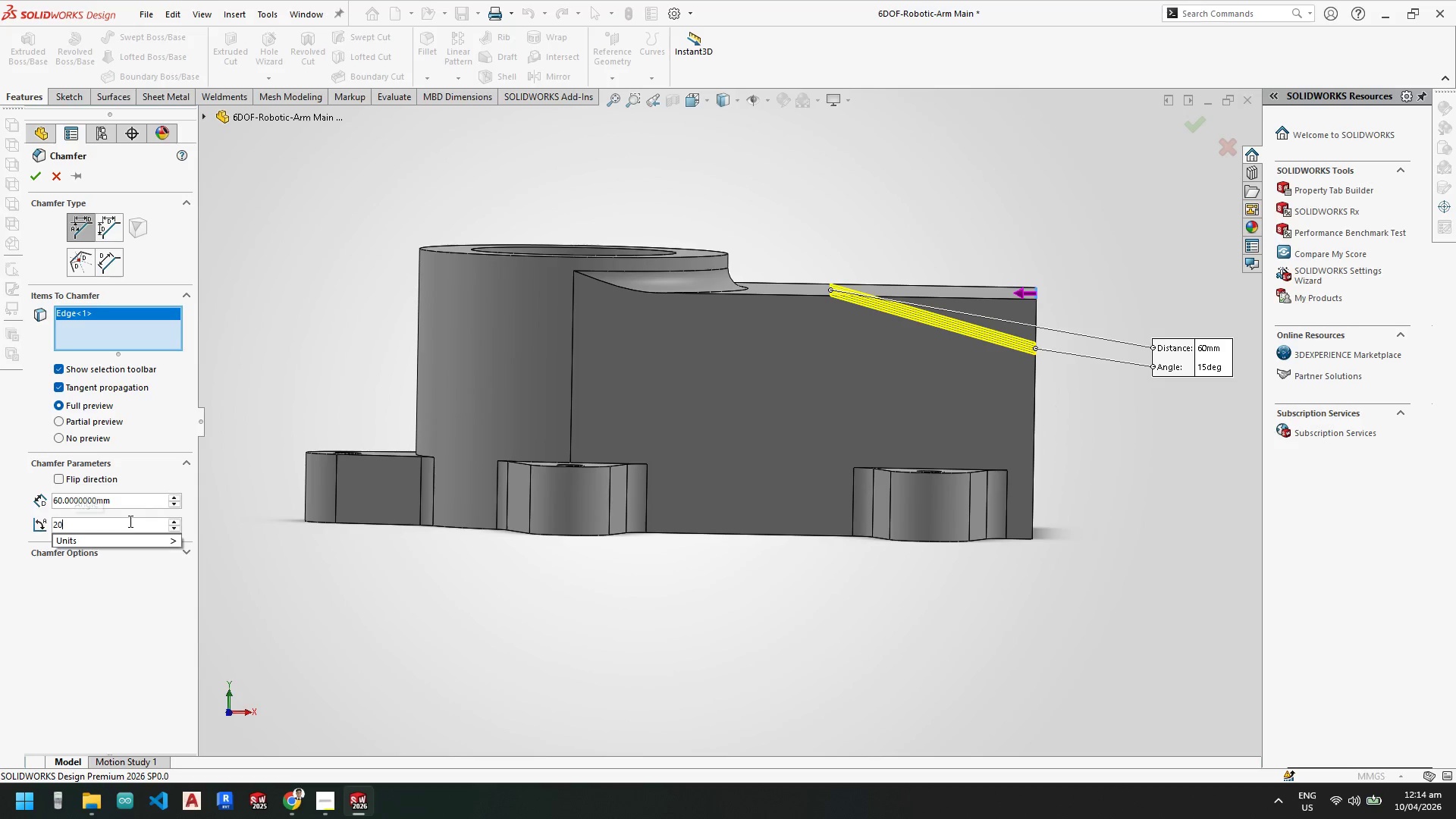 
key(NumpadEnter)
 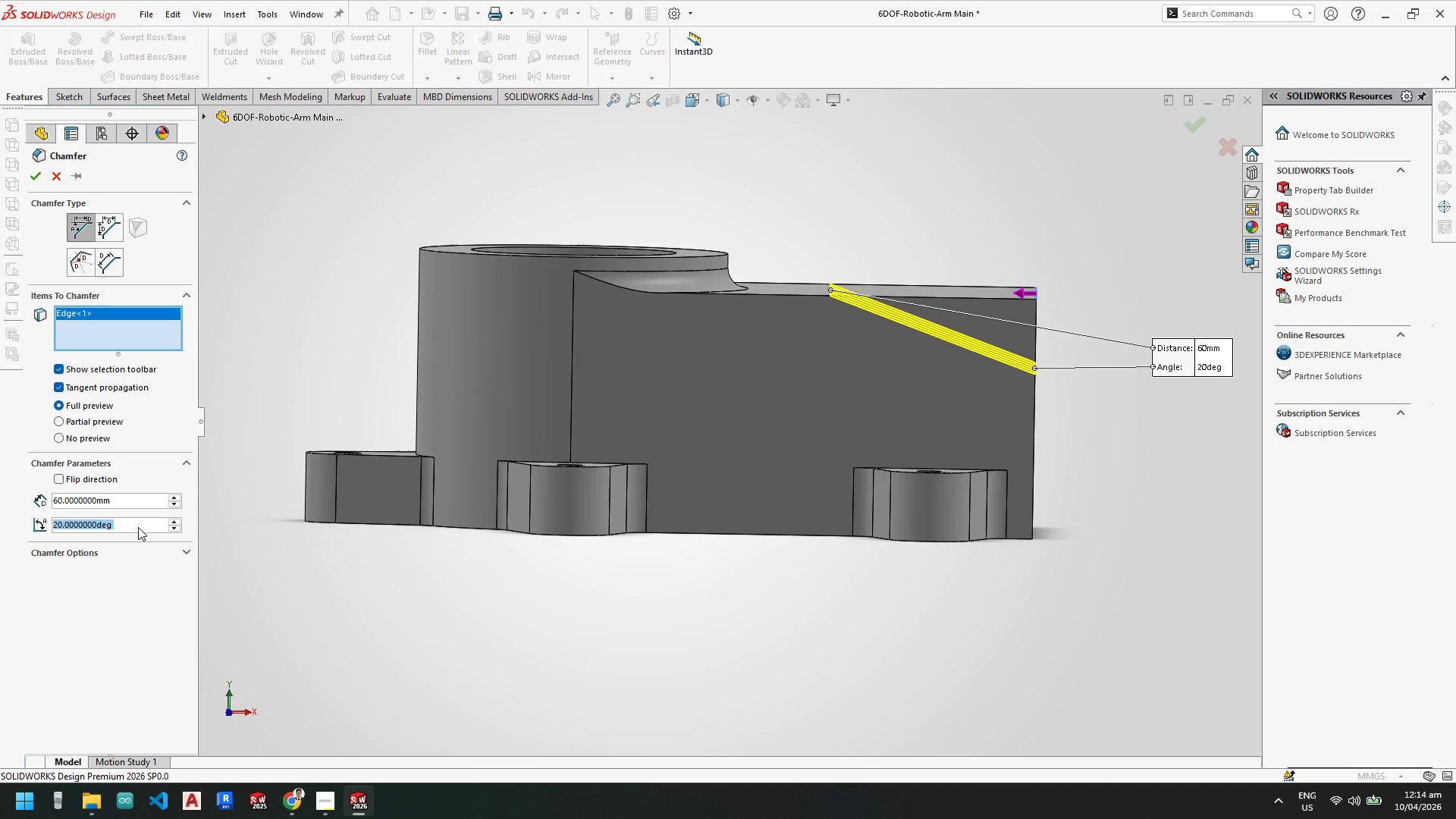 
key(Numpad3)
 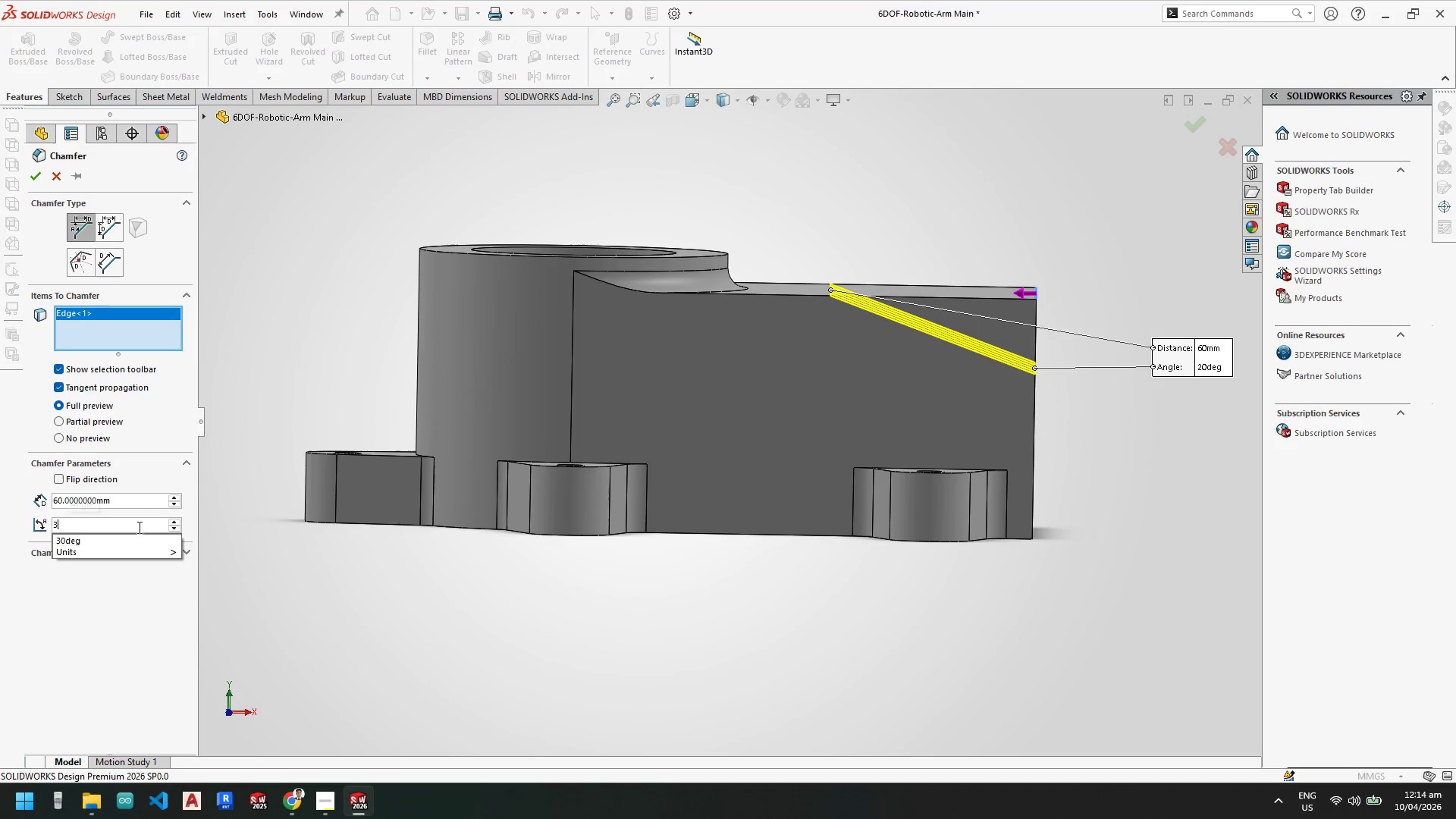 
key(Numpad0)
 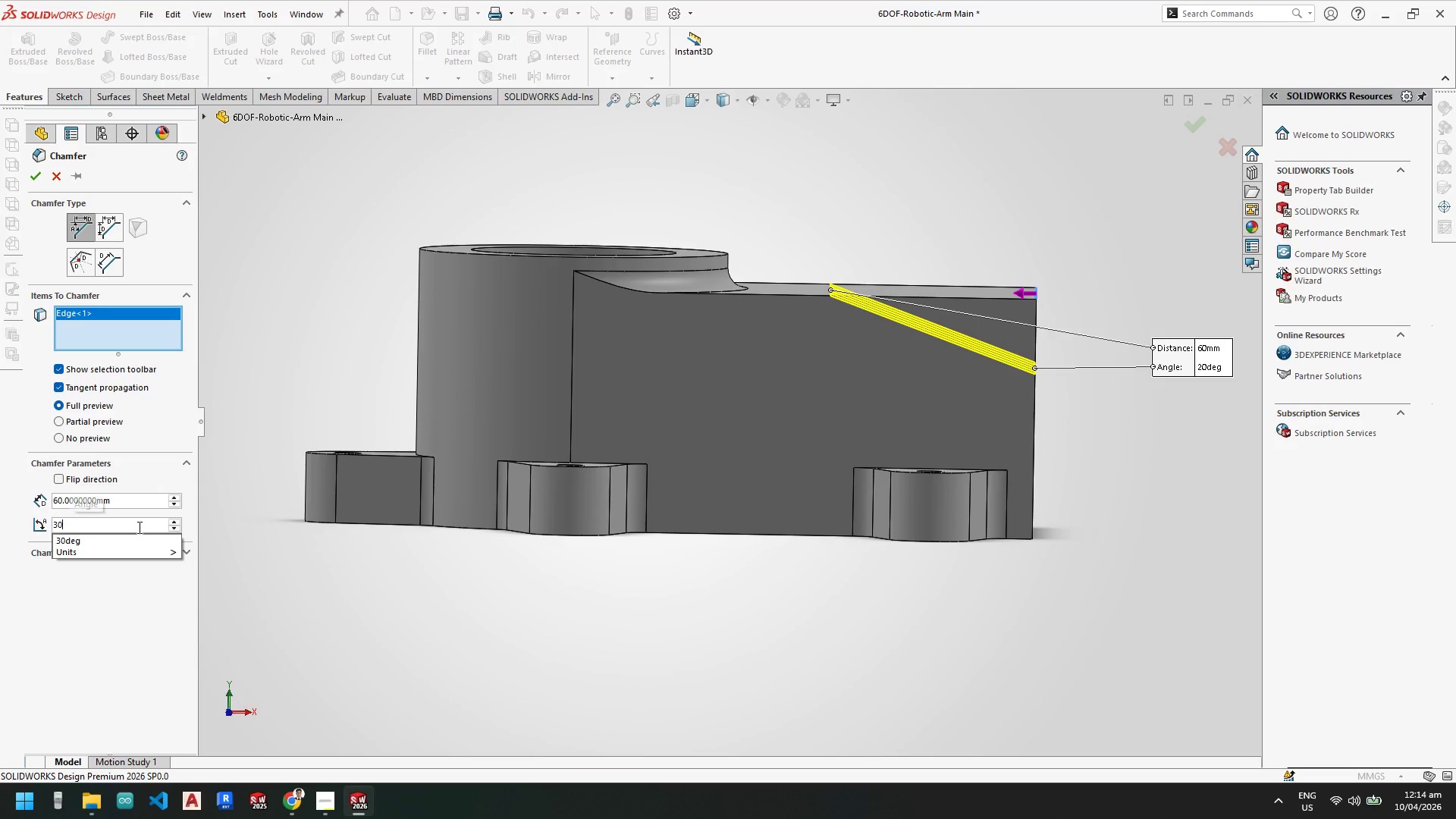 
key(NumpadEnter)
 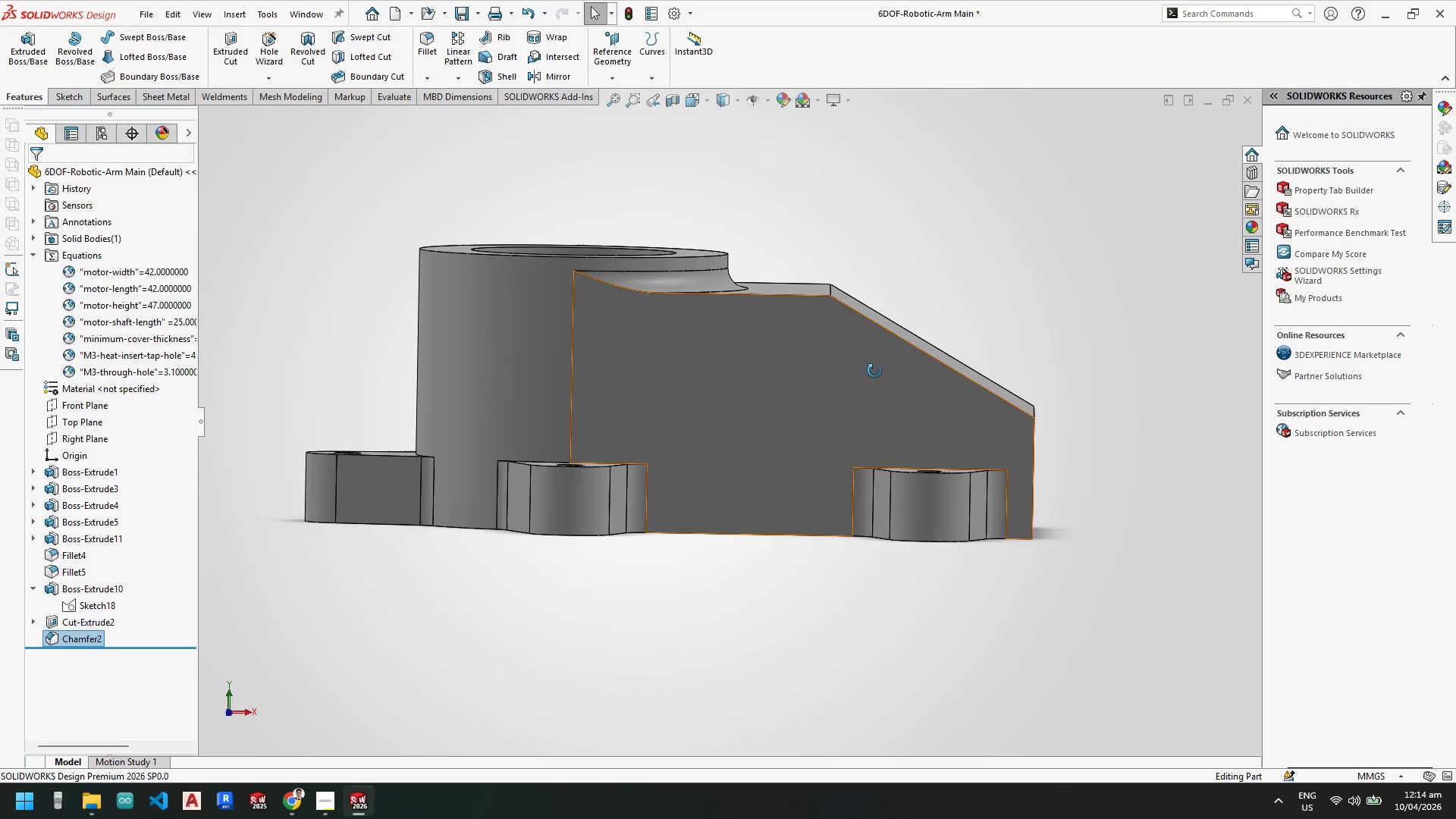 
wait(5.3)
 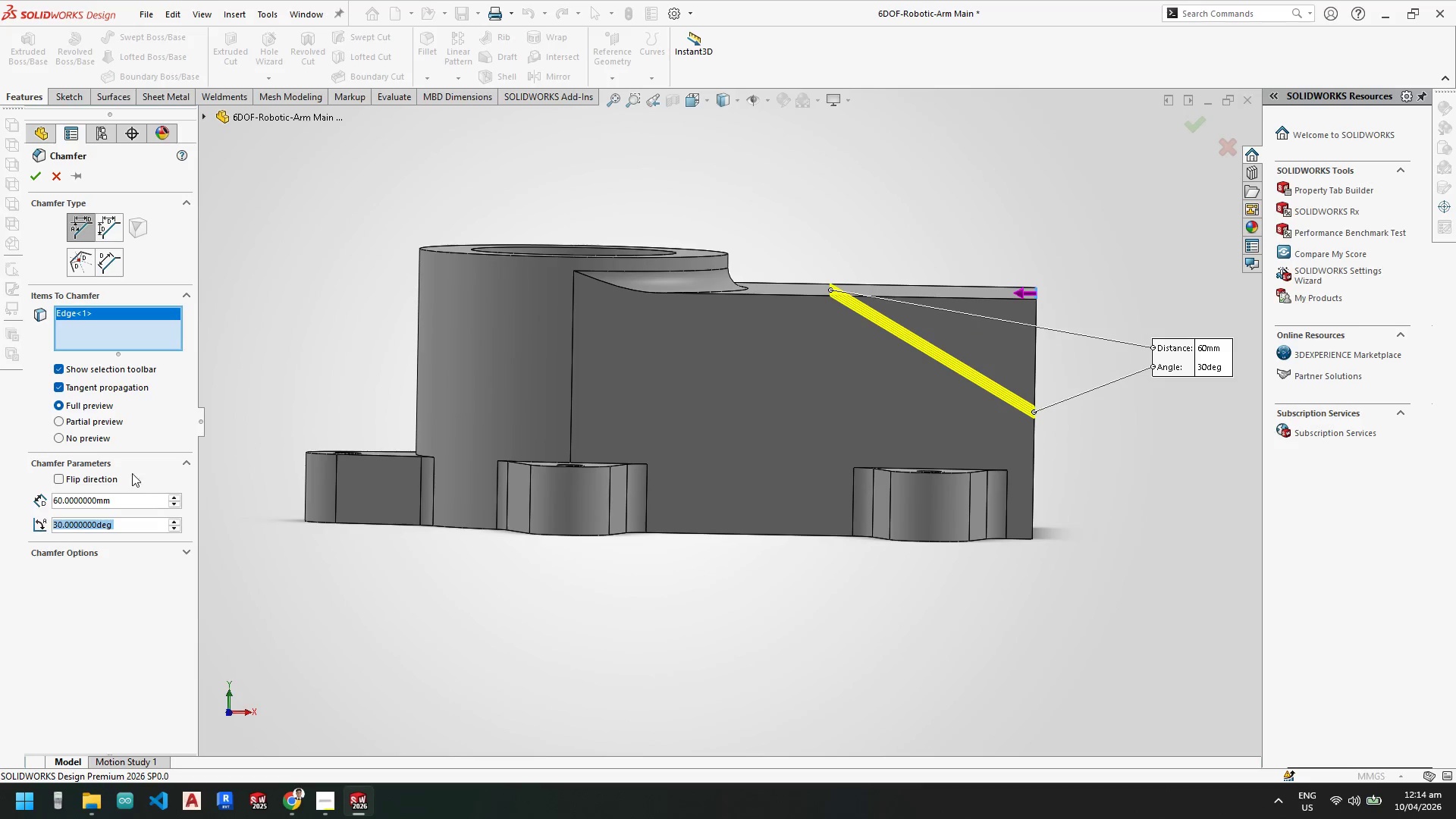 
scroll: coordinate [780, 519], scroll_direction: up, amount: 2.0
 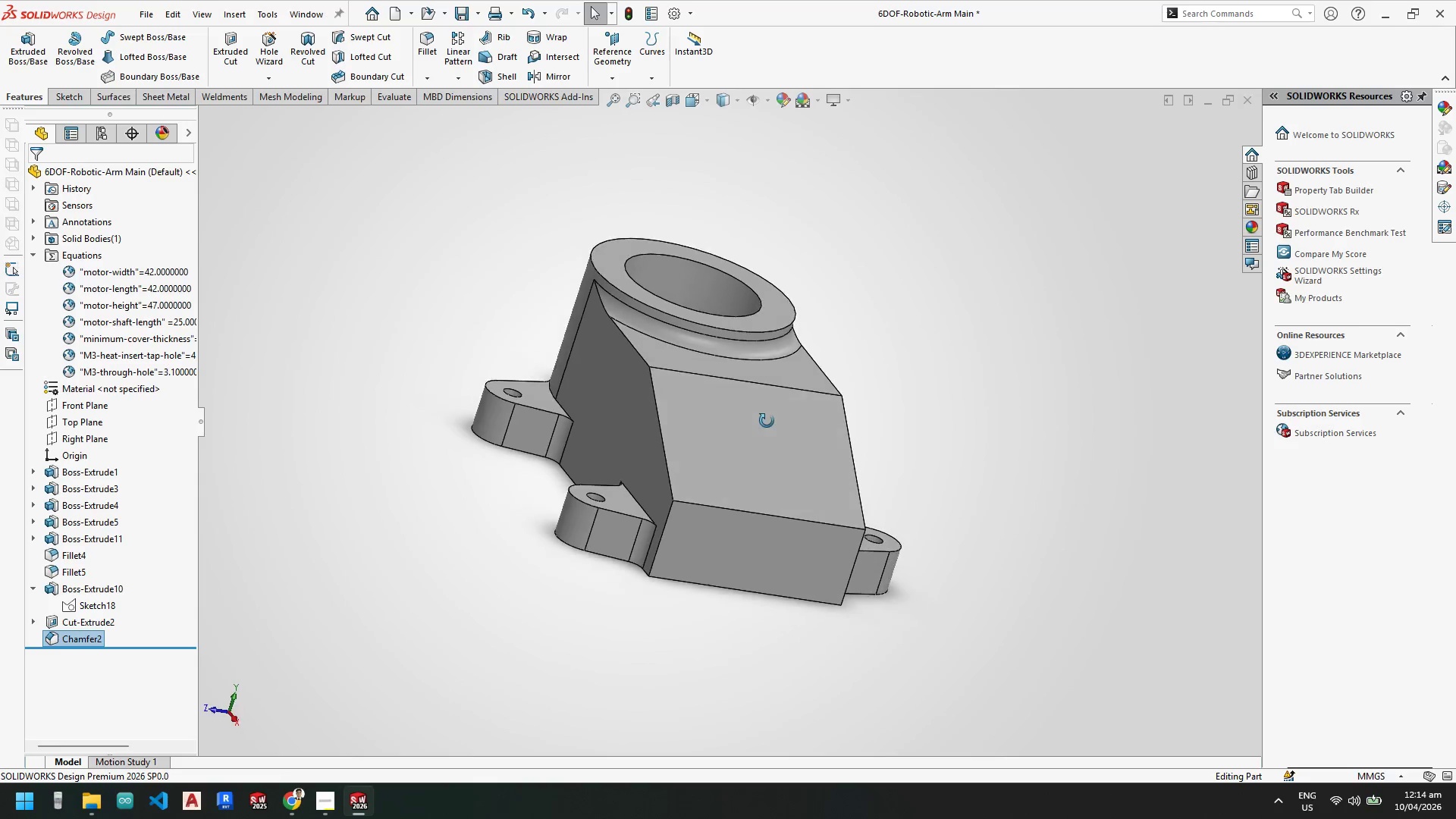 
wait(11.89)
 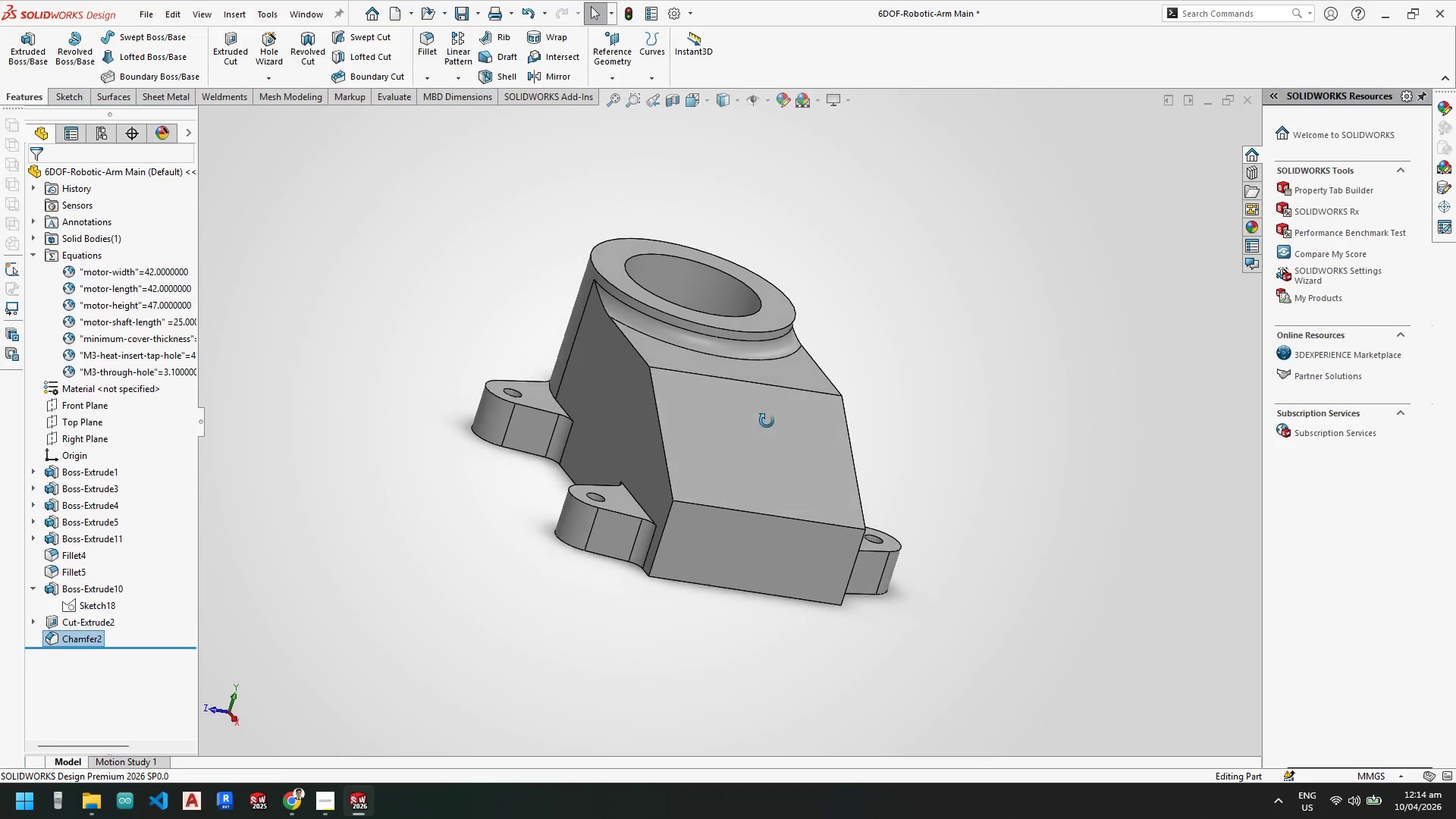 
scroll: coordinate [811, 358], scroll_direction: up, amount: 1.0
 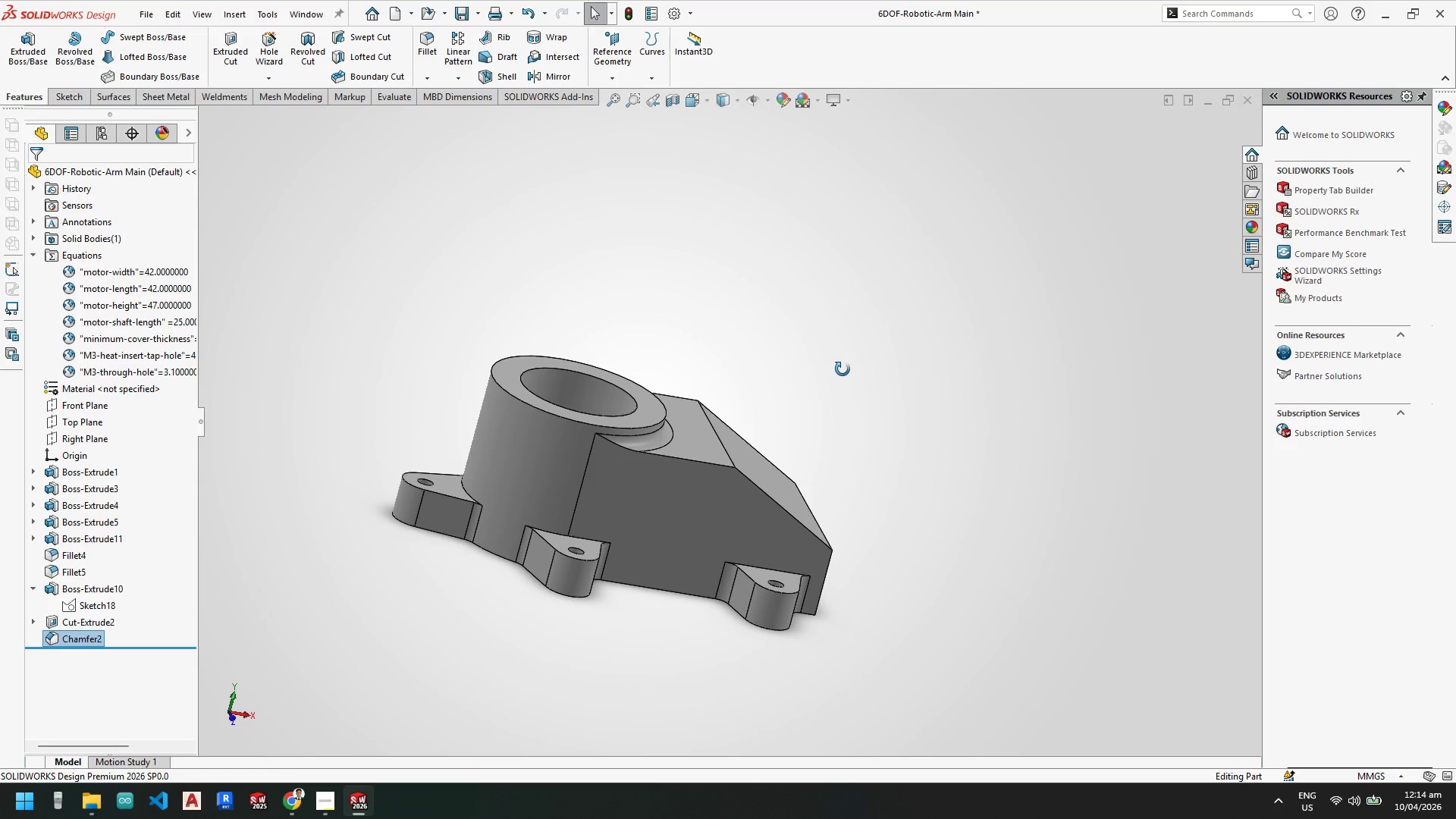 
wait(5.66)
 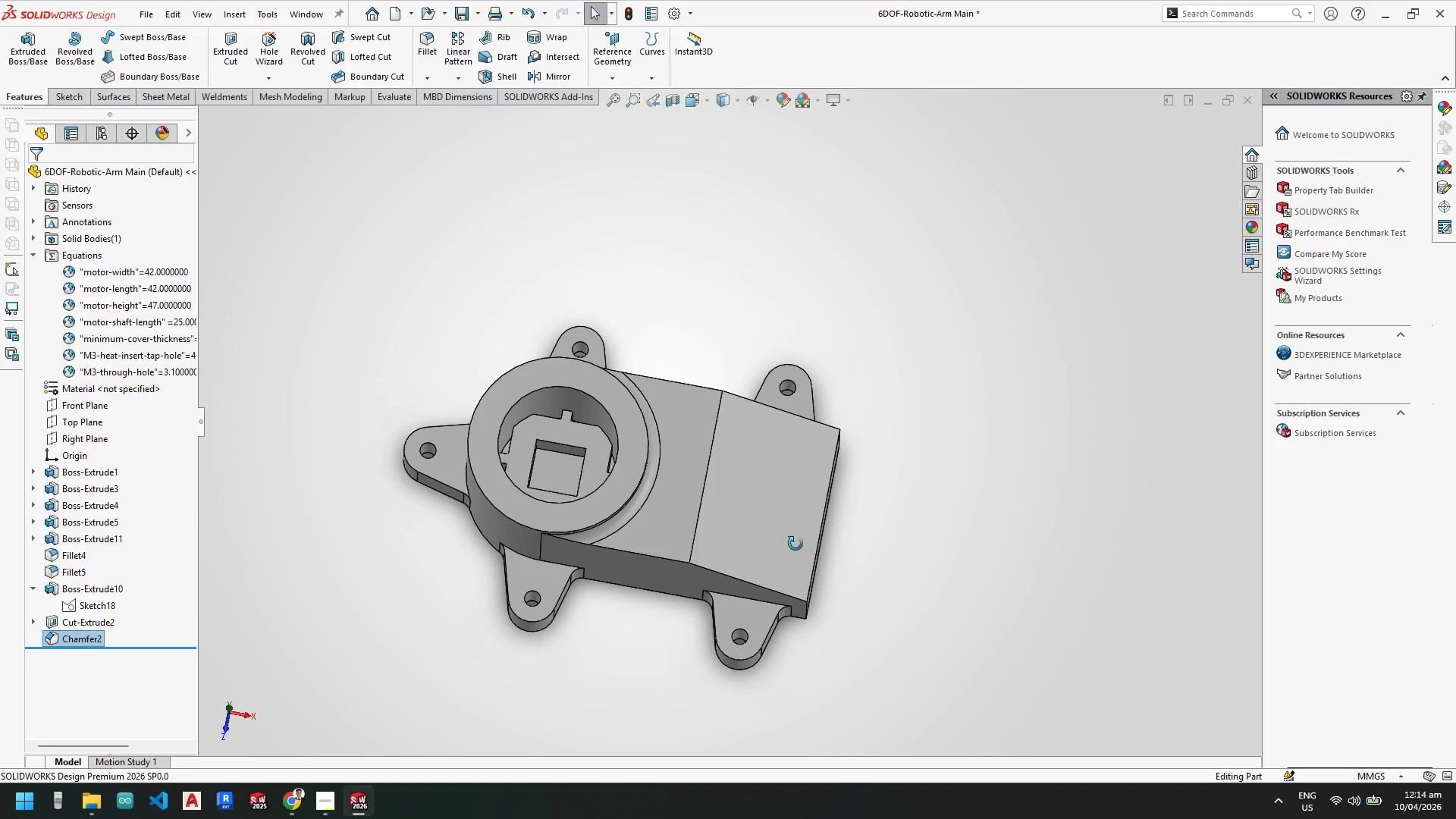 
scroll: coordinate [782, 507], scroll_direction: down, amount: 2.0
 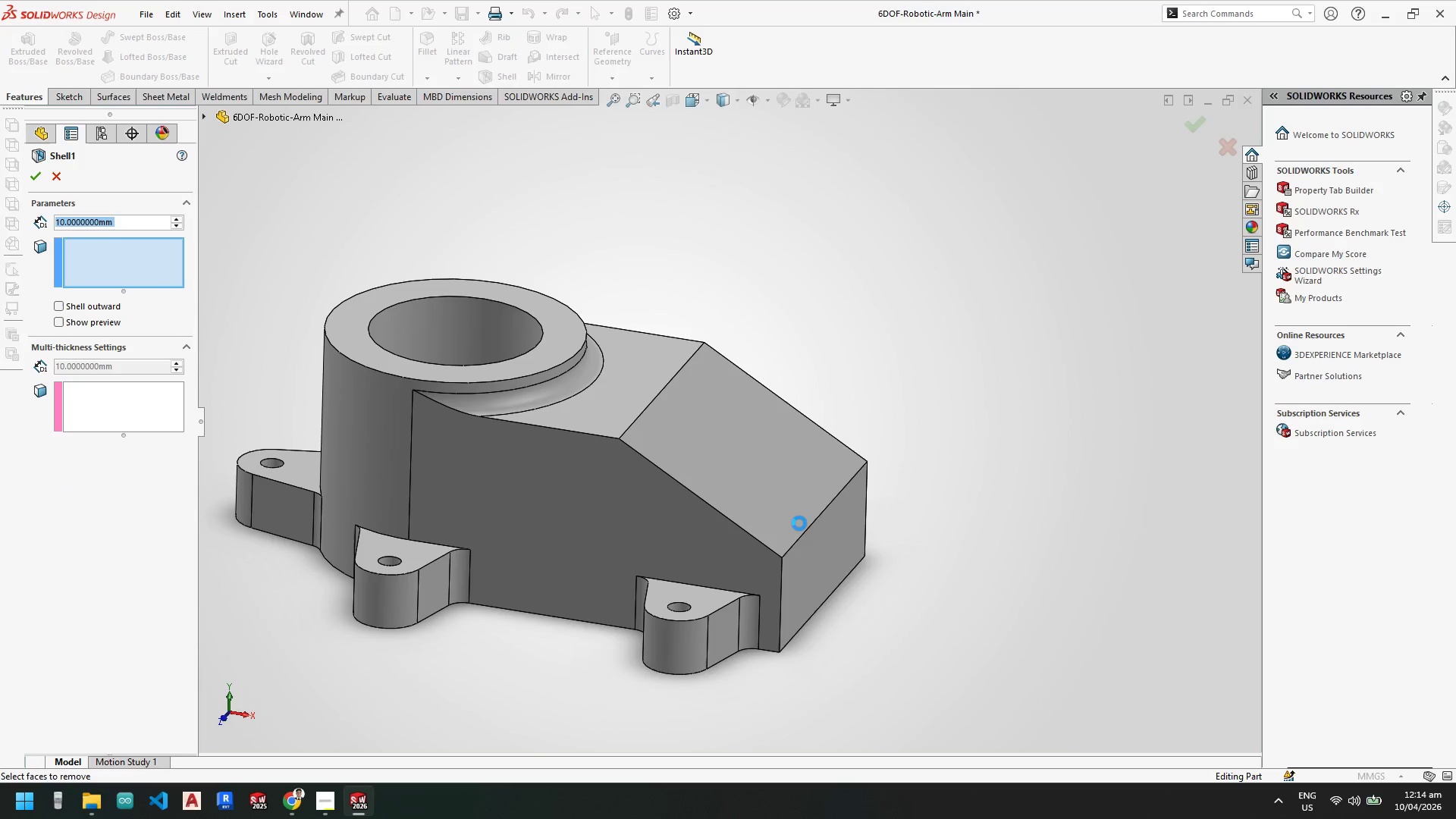 
double_click([775, 496])
 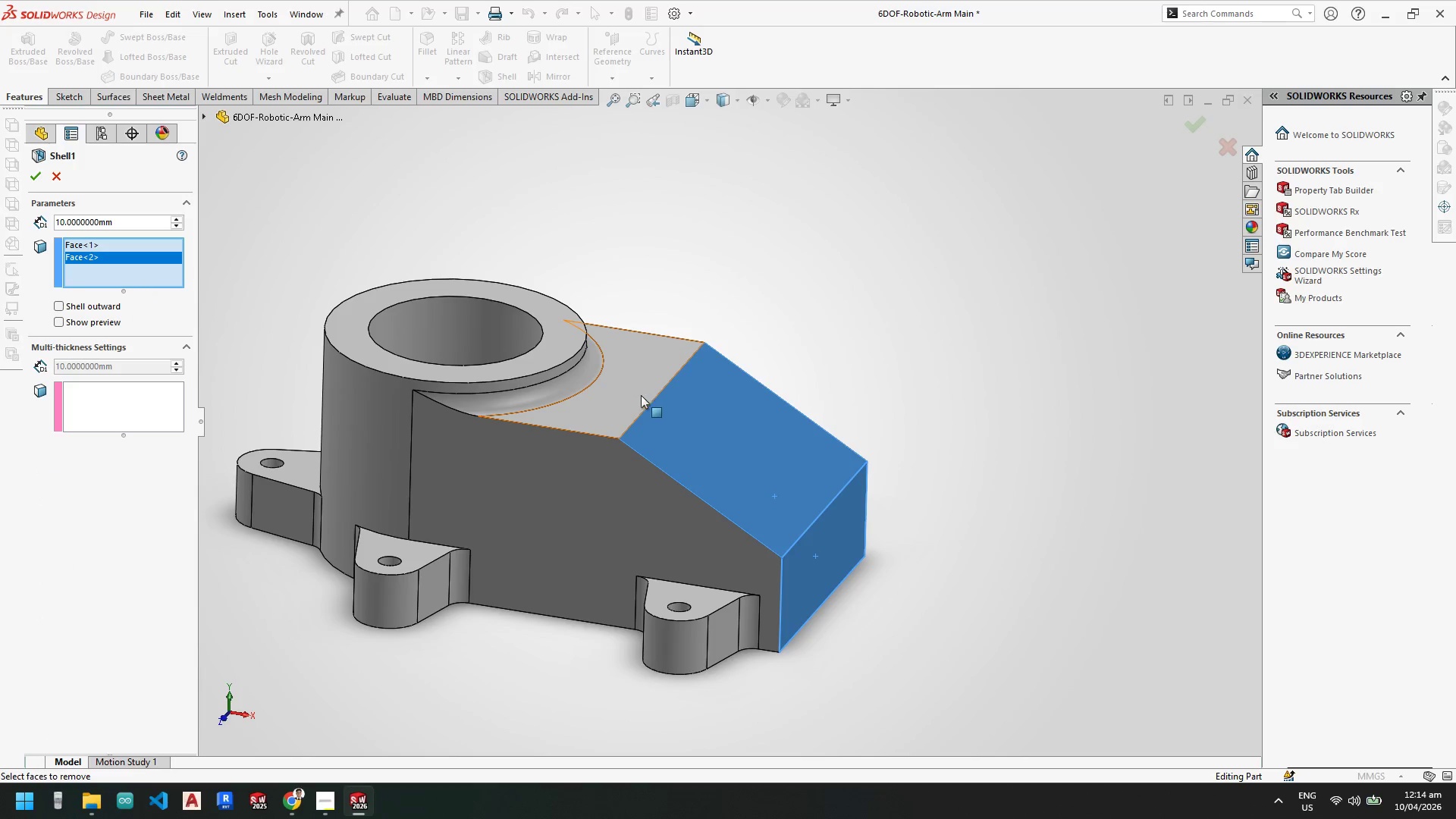 
left_click([641, 395])
 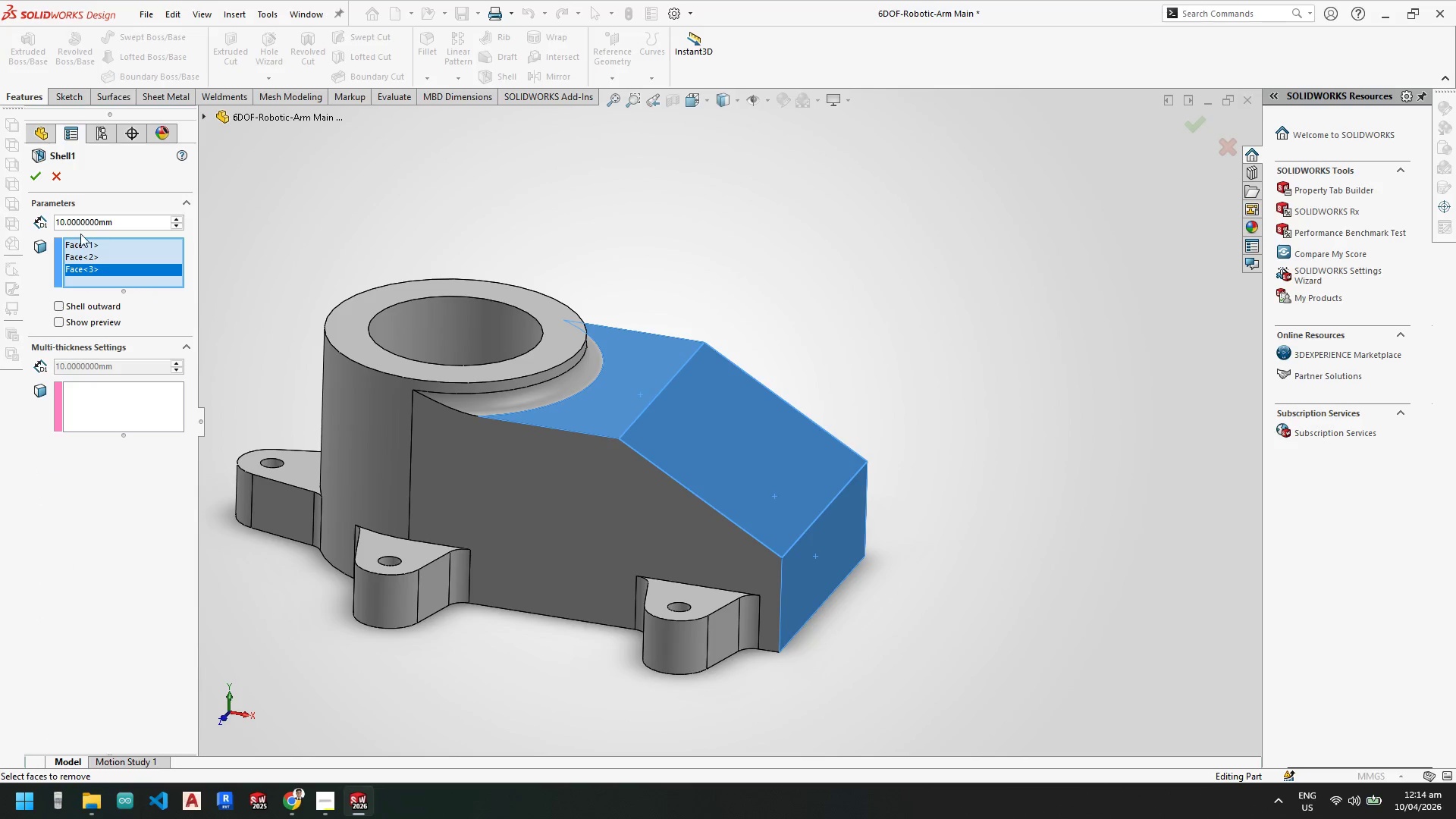 
left_click_drag(start_coordinate=[123, 219], to_coordinate=[0, 218])
 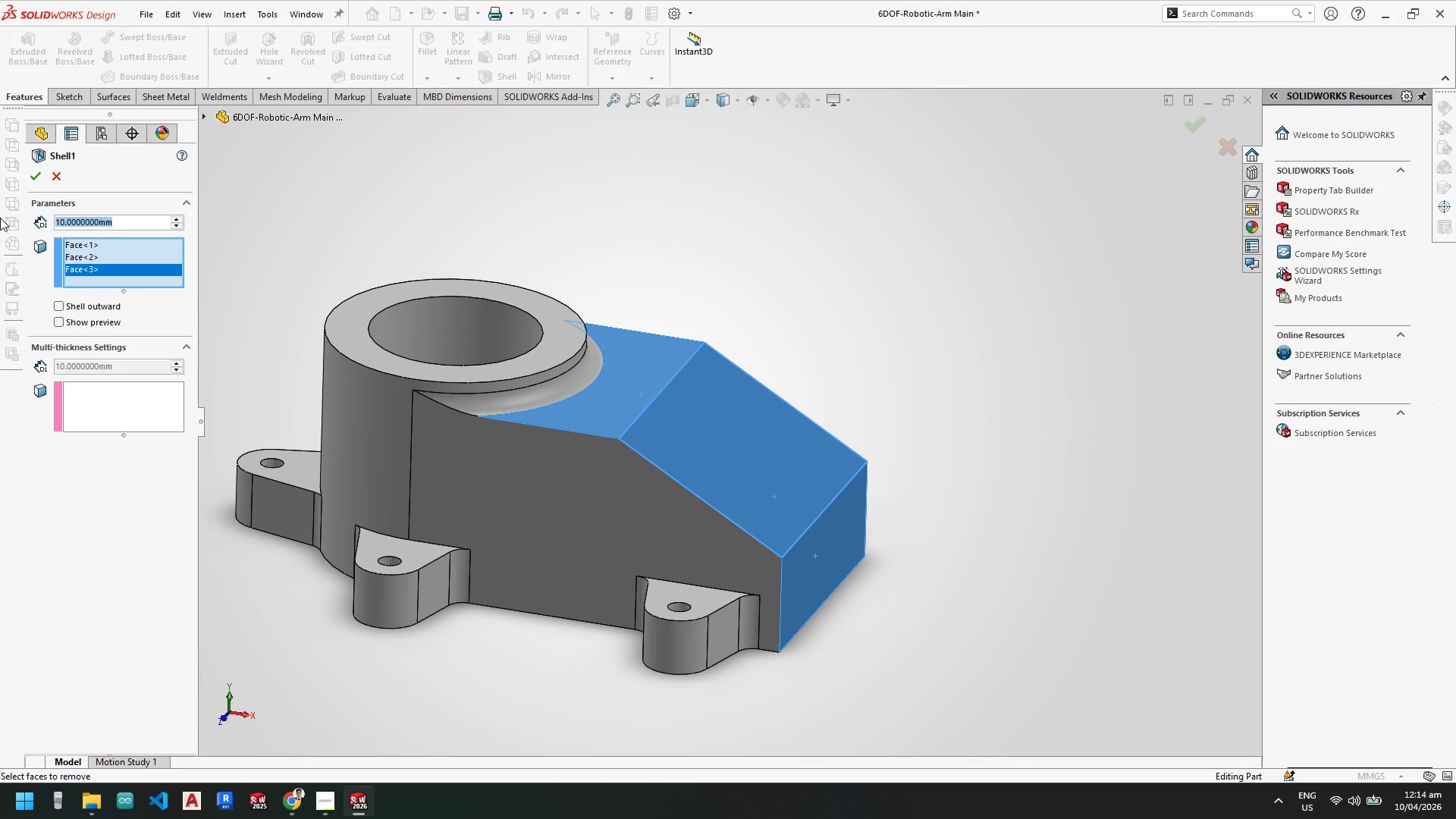 
key(Numpad5)
 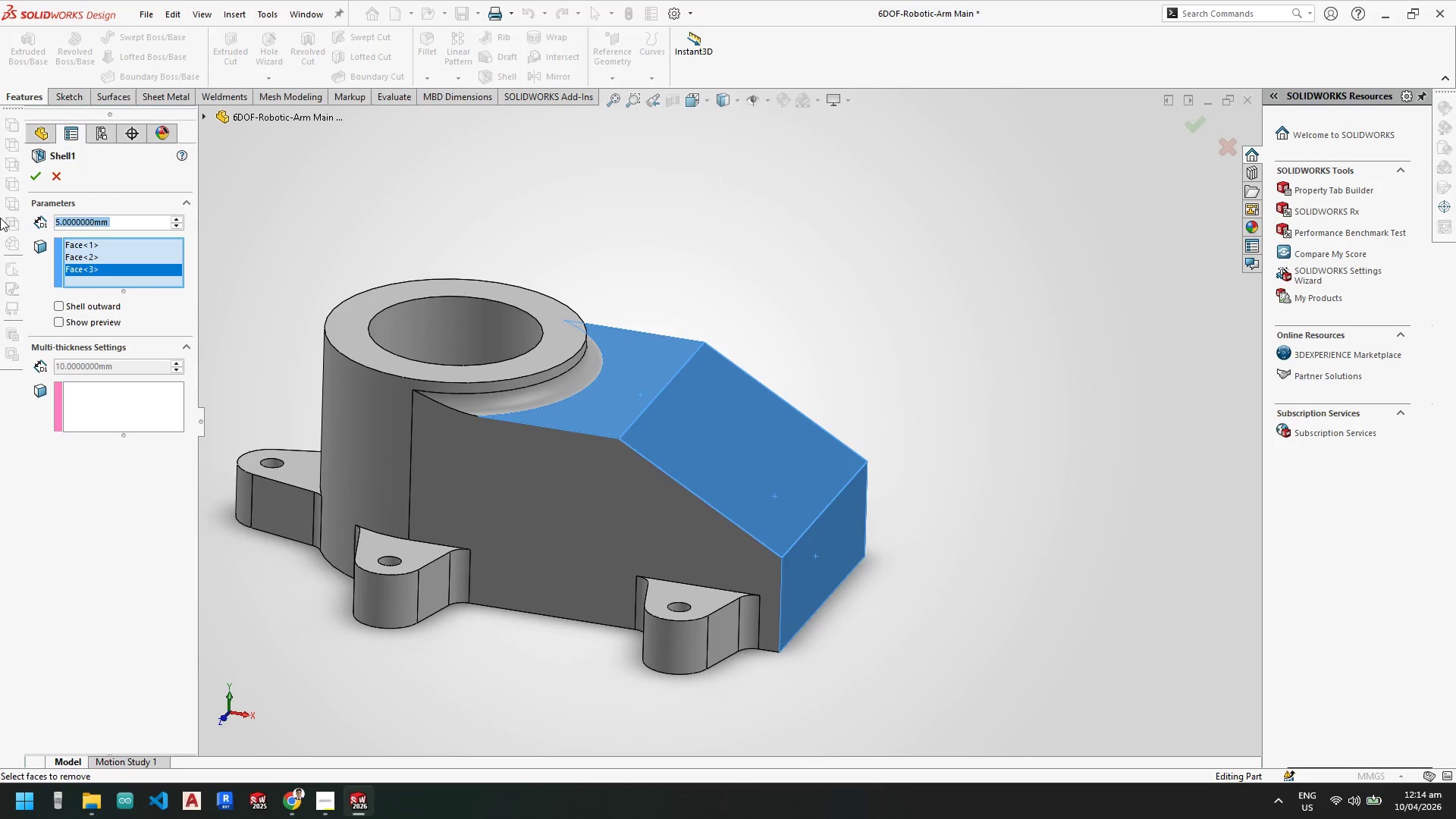 
key(NumpadEnter)
 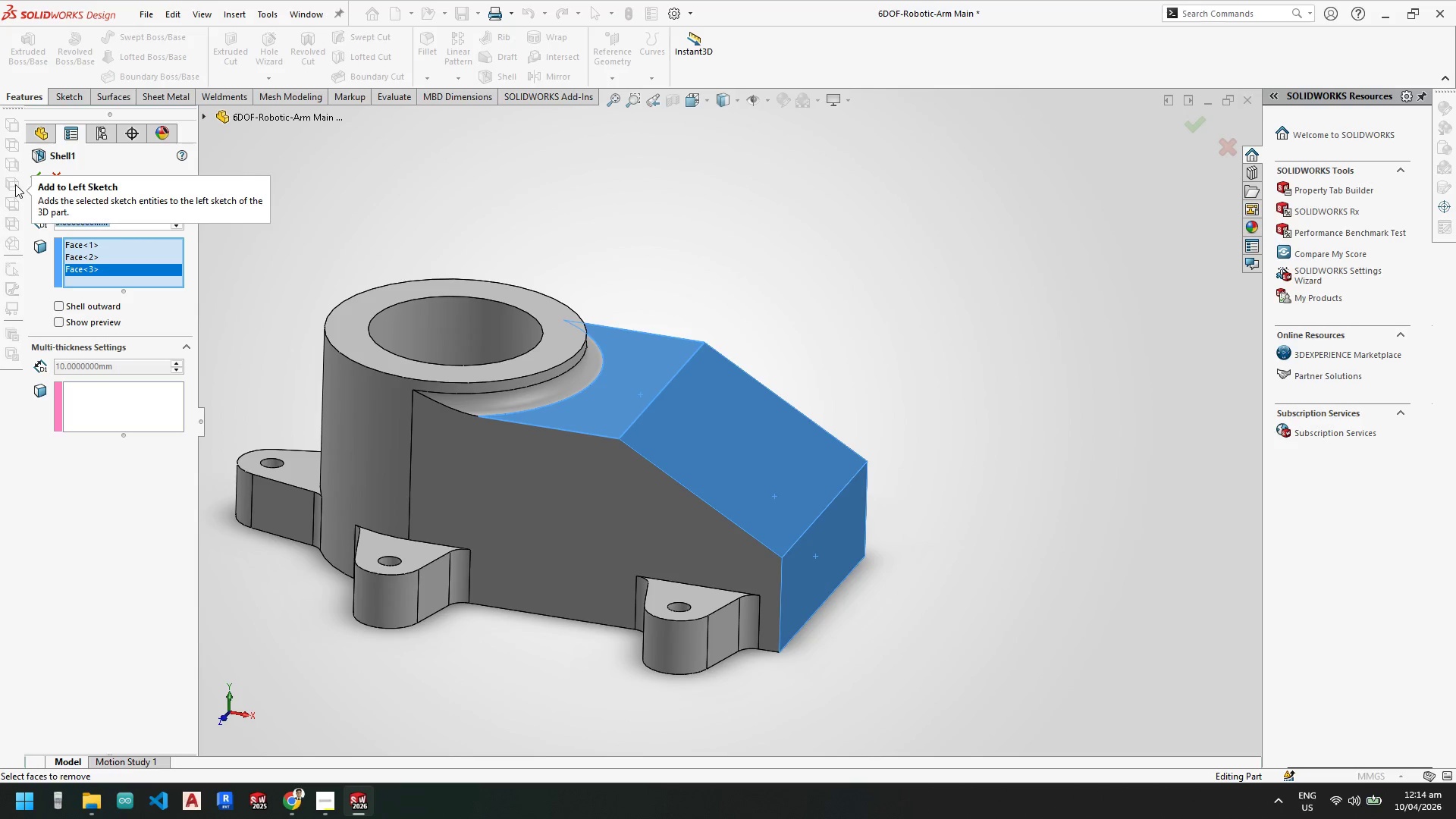 
left_click([33, 179])
 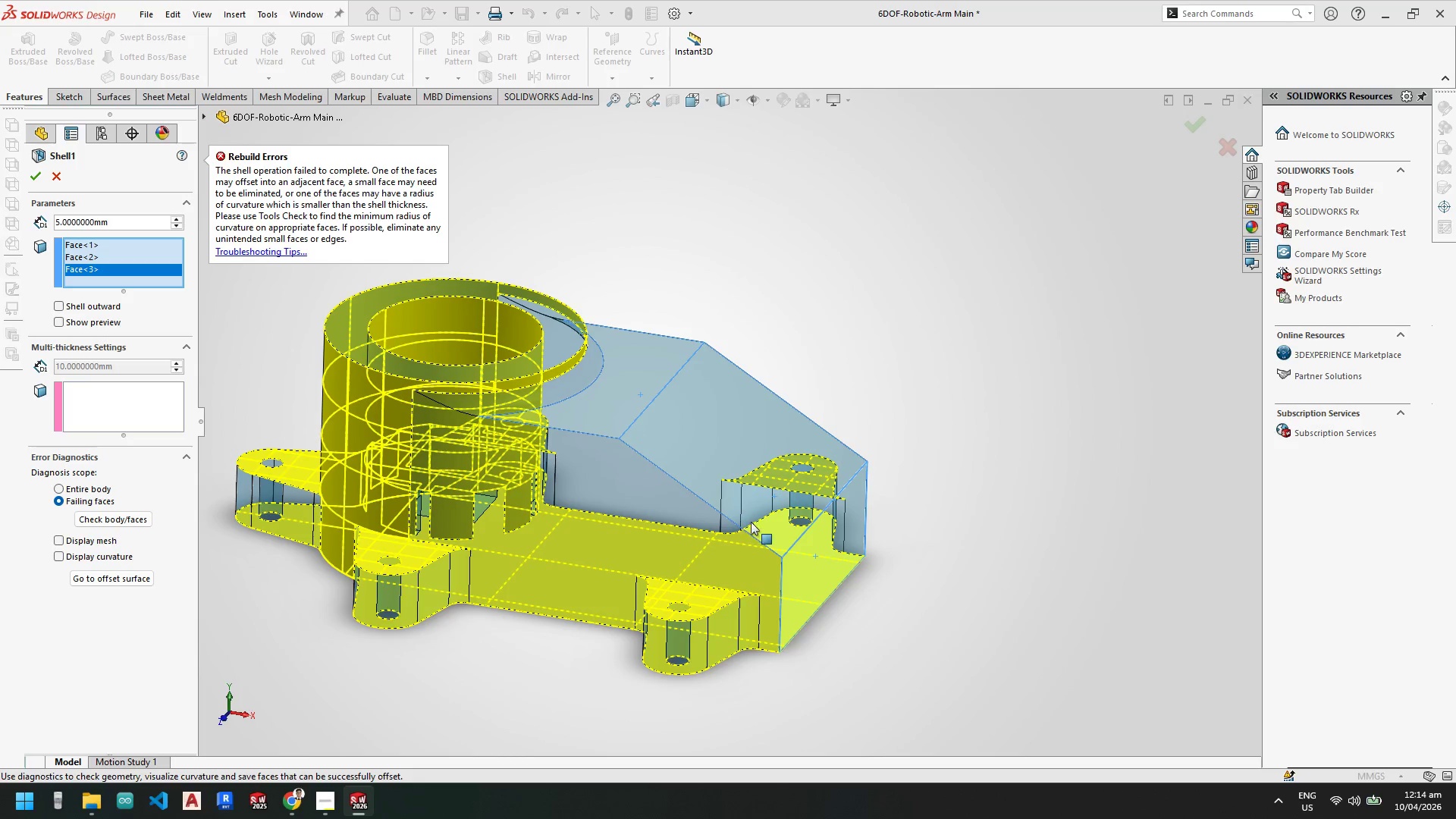 
scroll: coordinate [767, 431], scroll_direction: down, amount: 1.0
 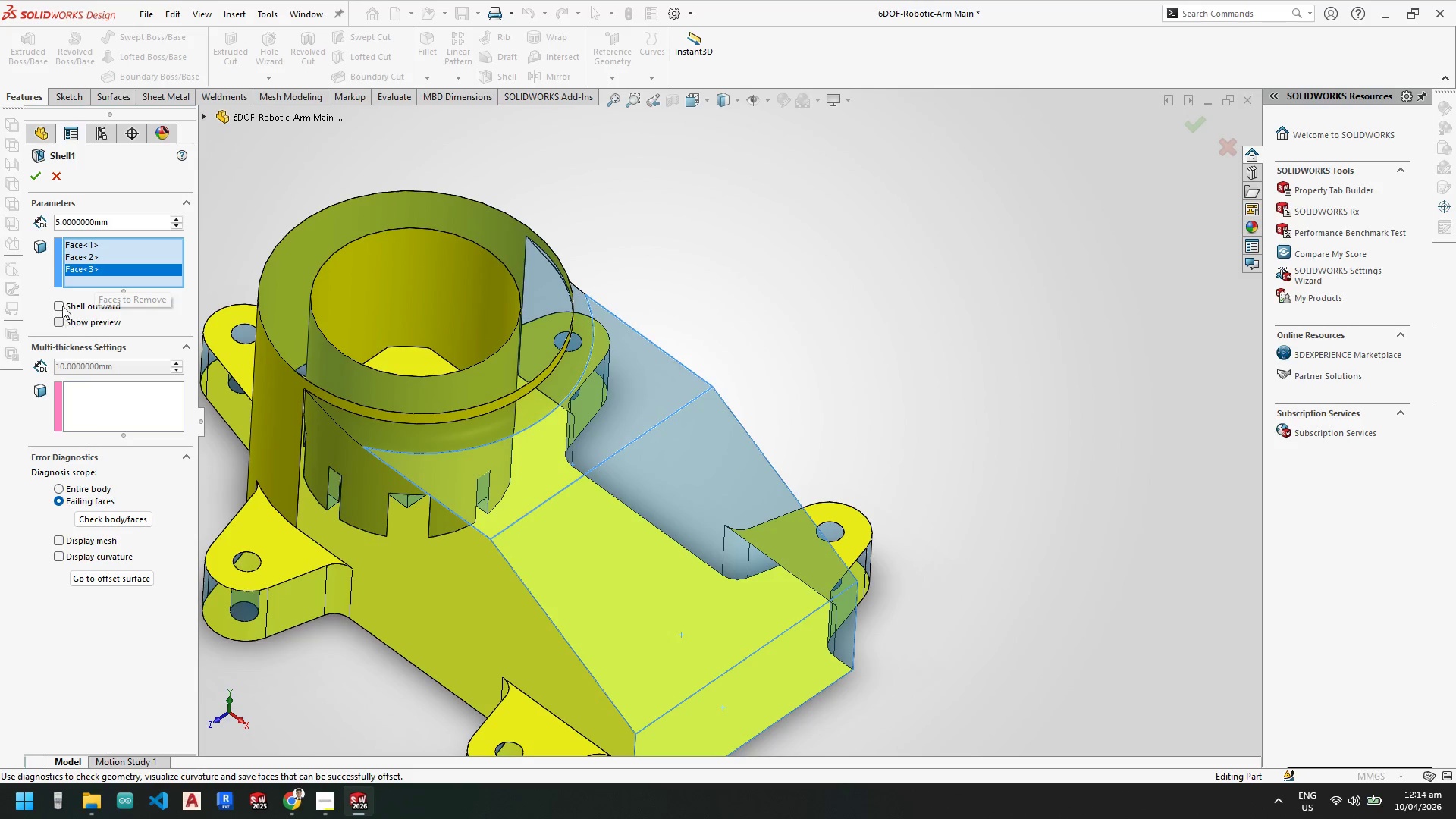 
wait(6.37)
 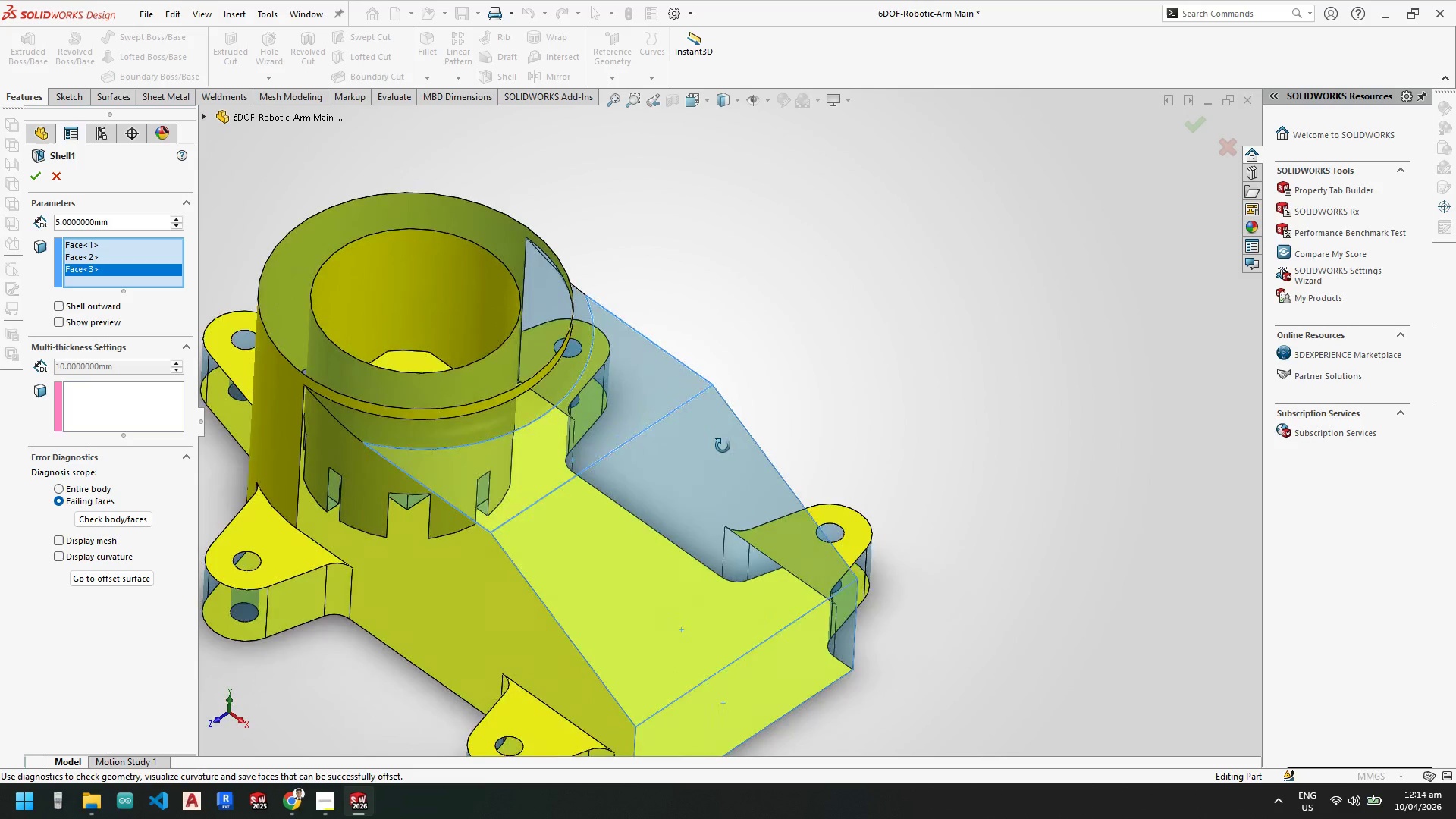 
left_click([36, 174])
 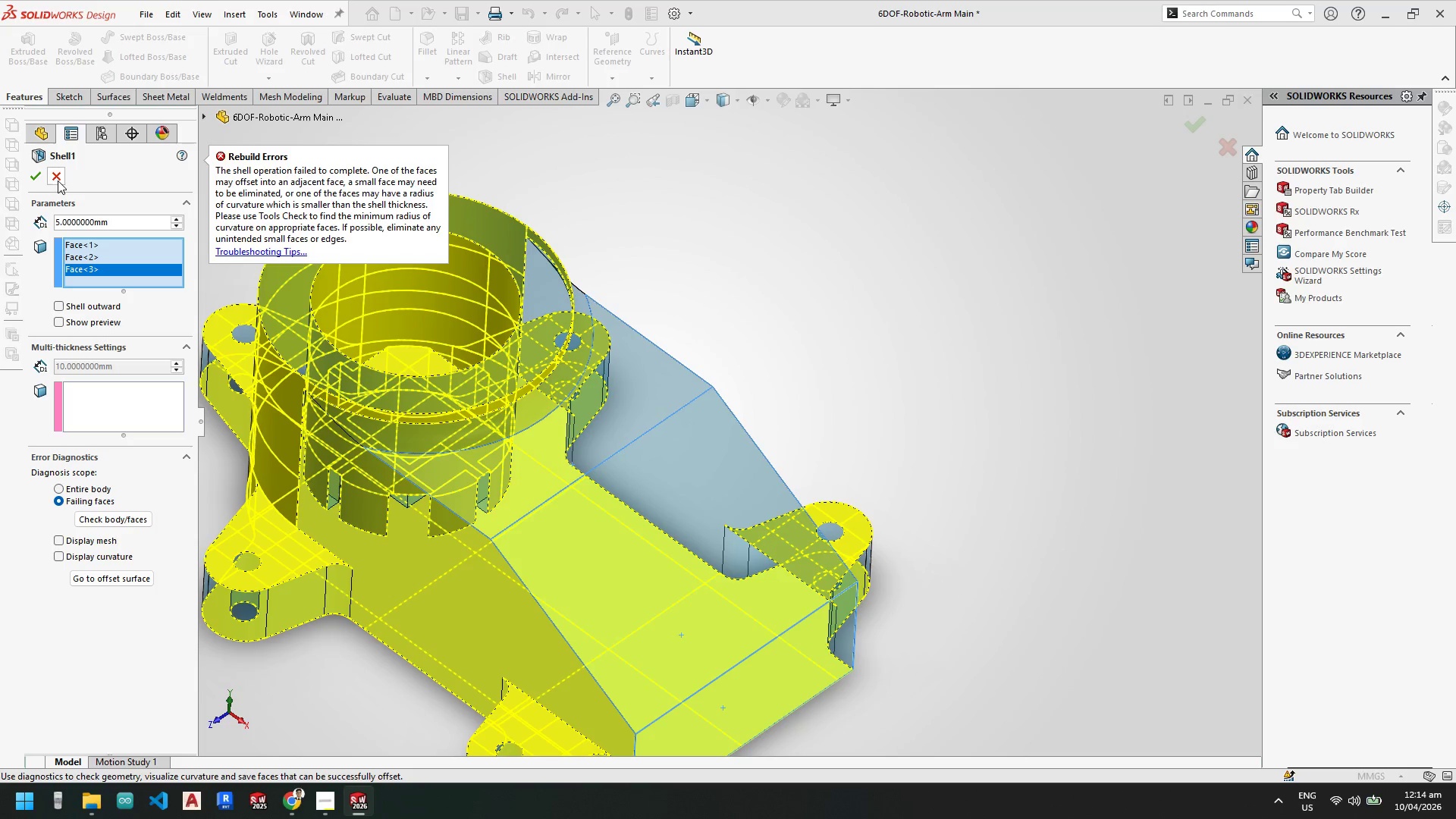 
left_click([60, 177])
 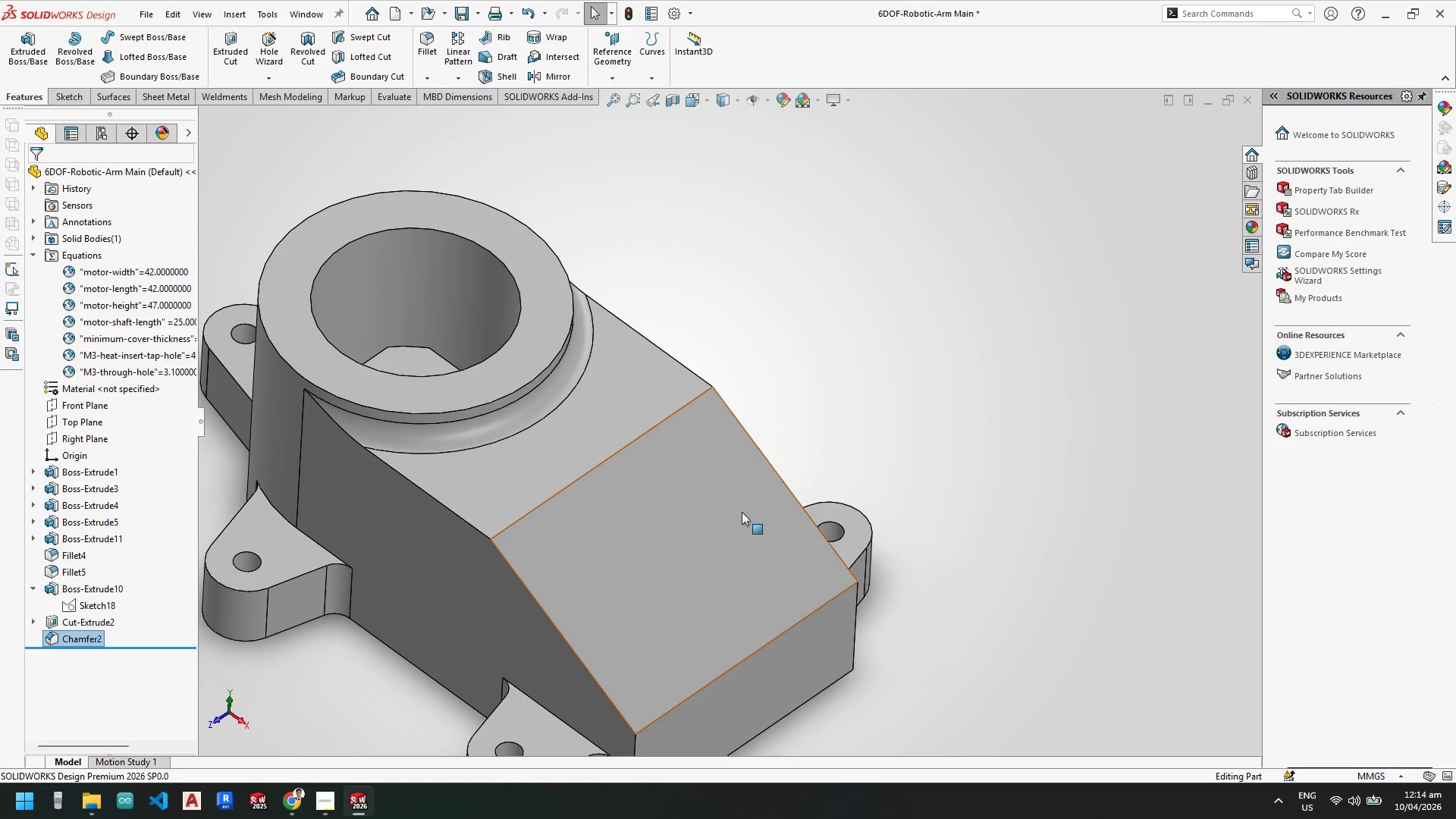 
left_click([738, 529])
 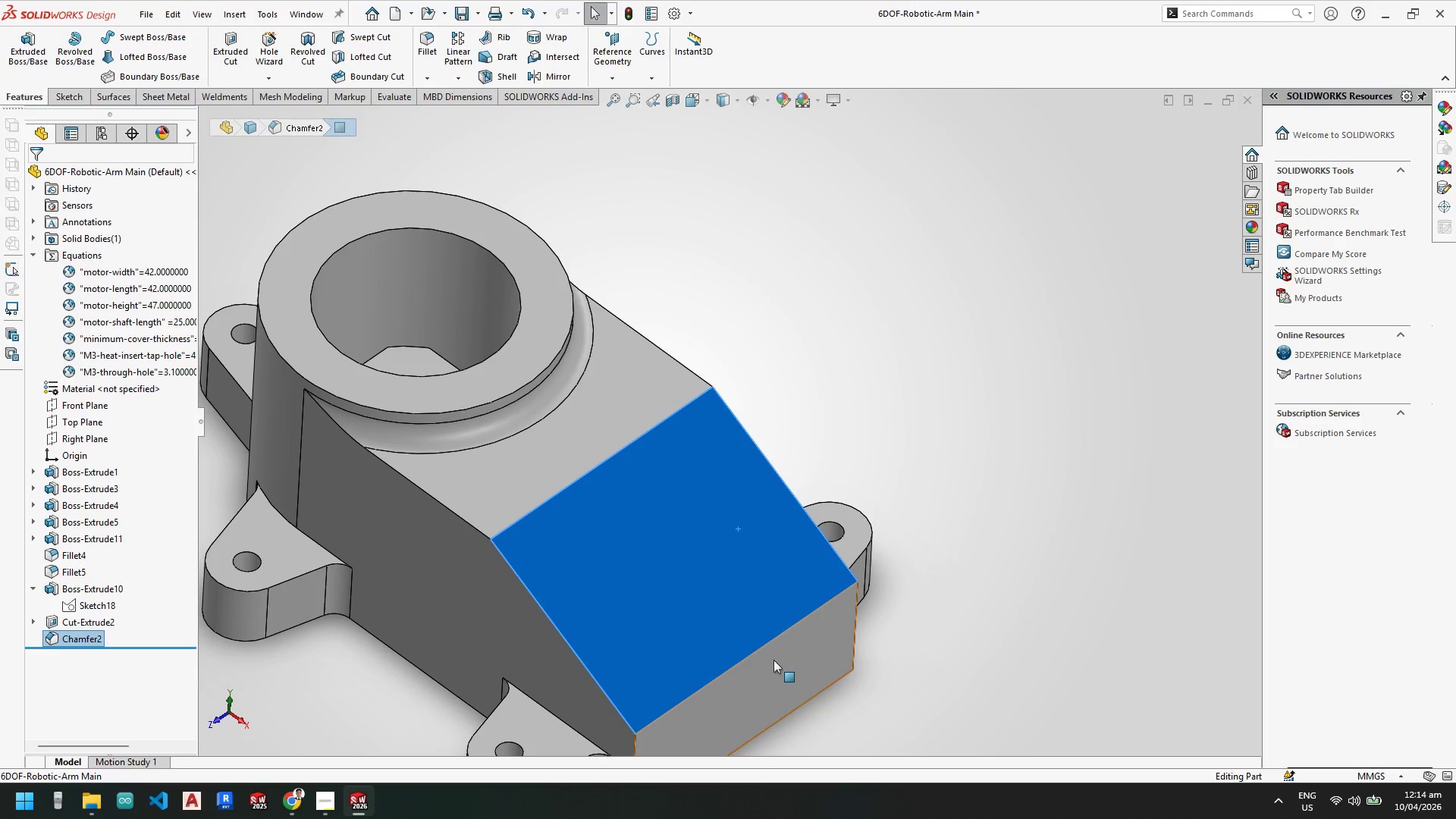 
left_click([773, 661])
 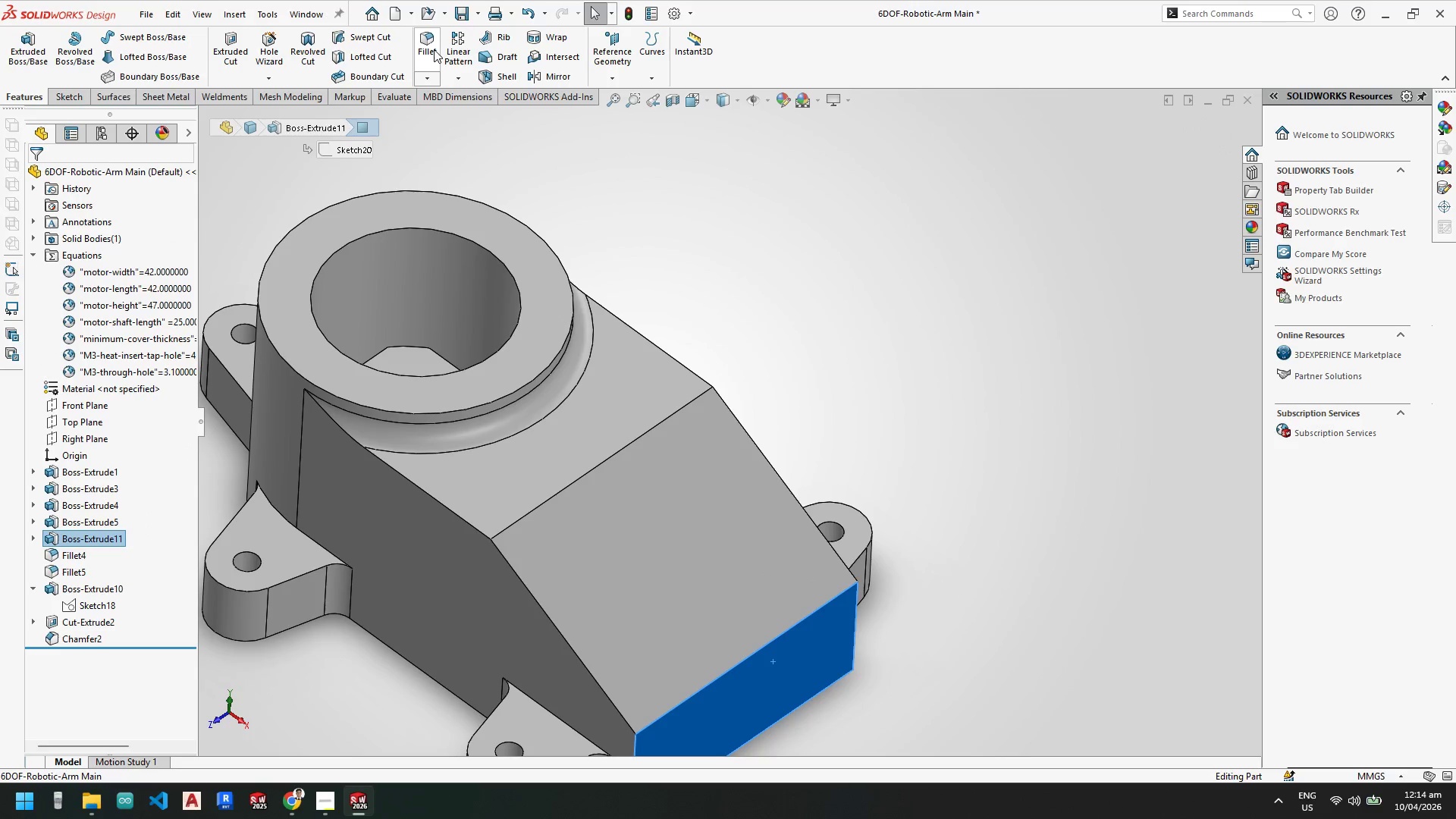 
left_click([433, 48])
 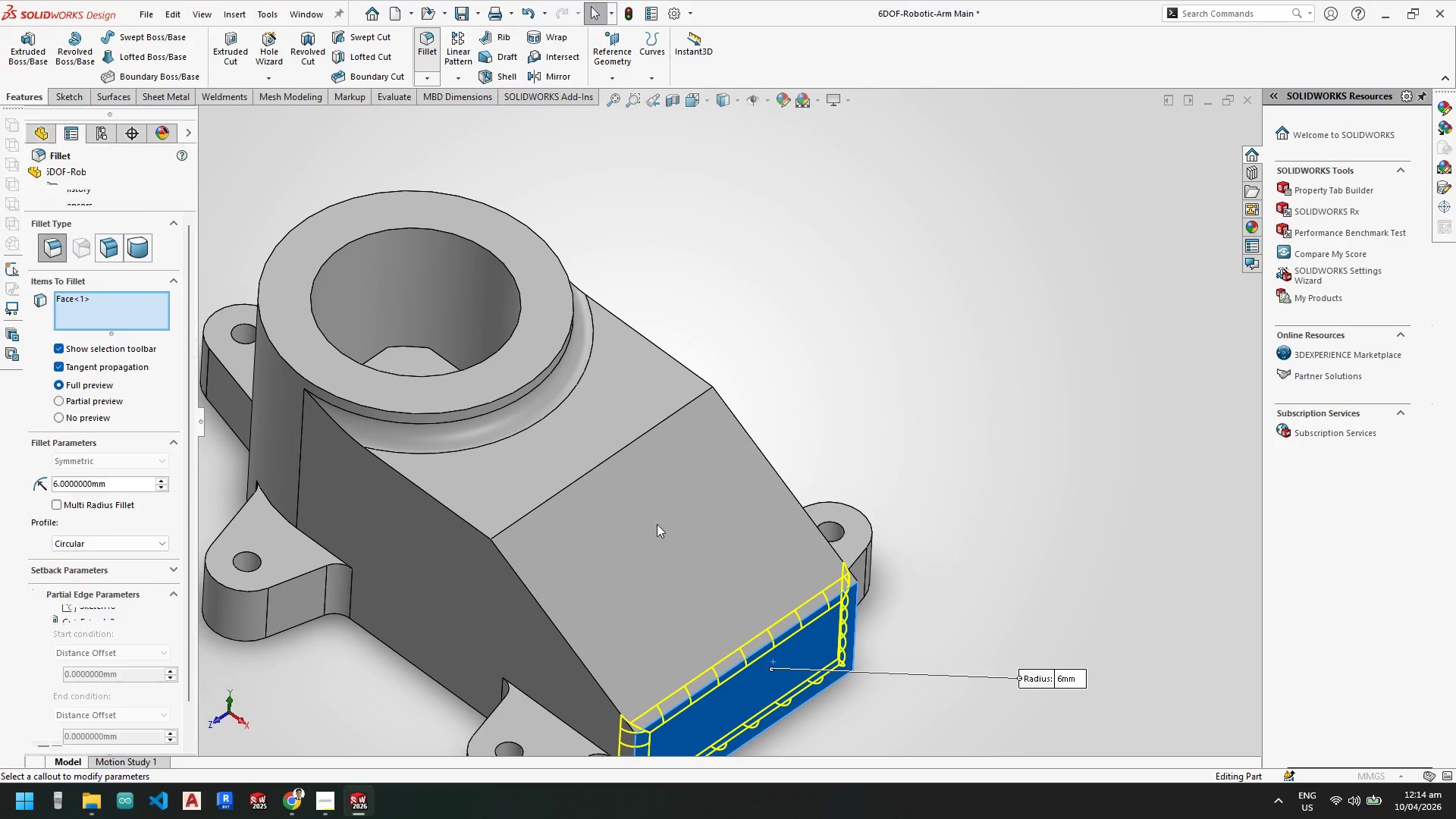 
left_click([675, 554])
 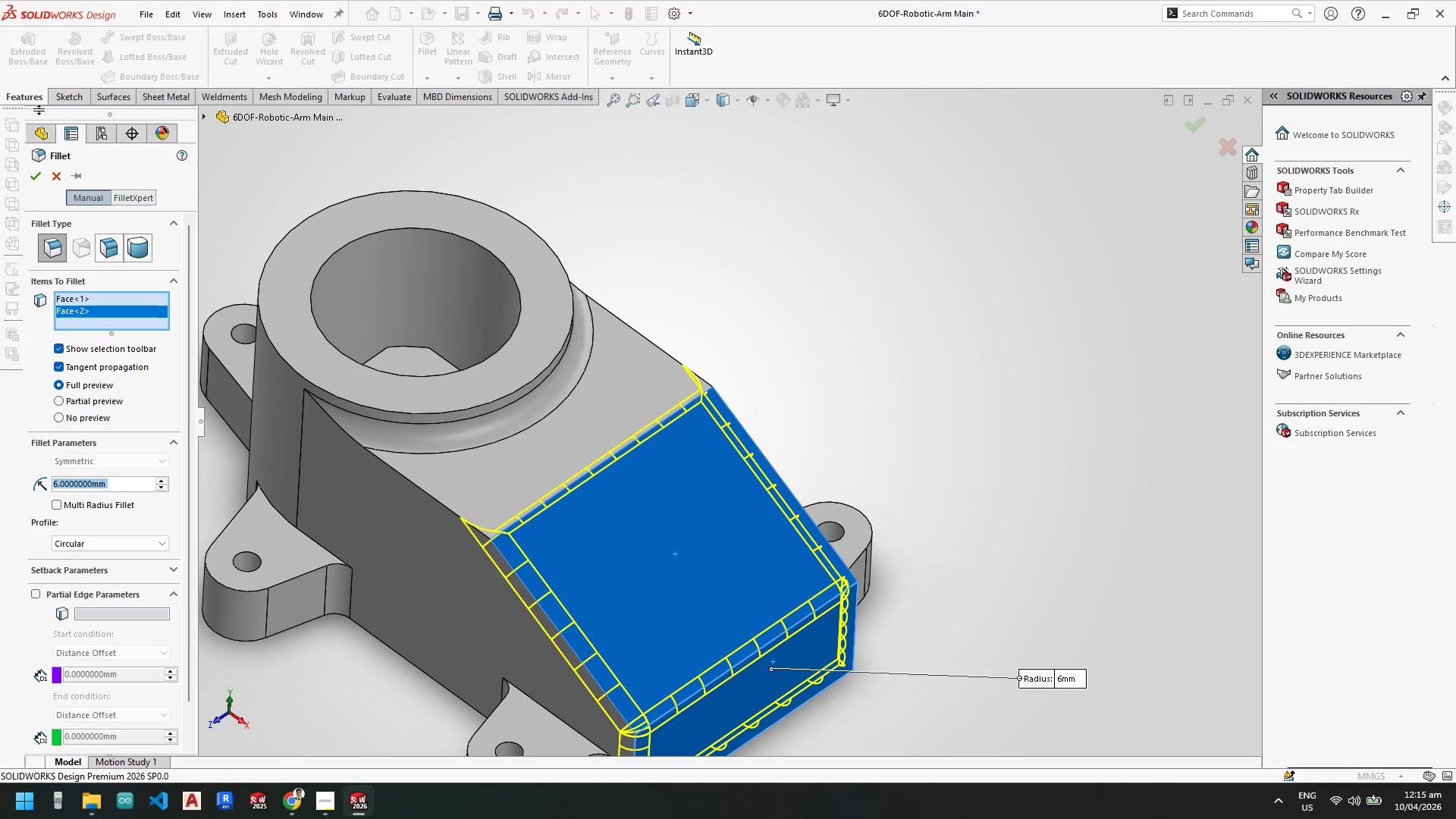 
left_click([53, 173])
 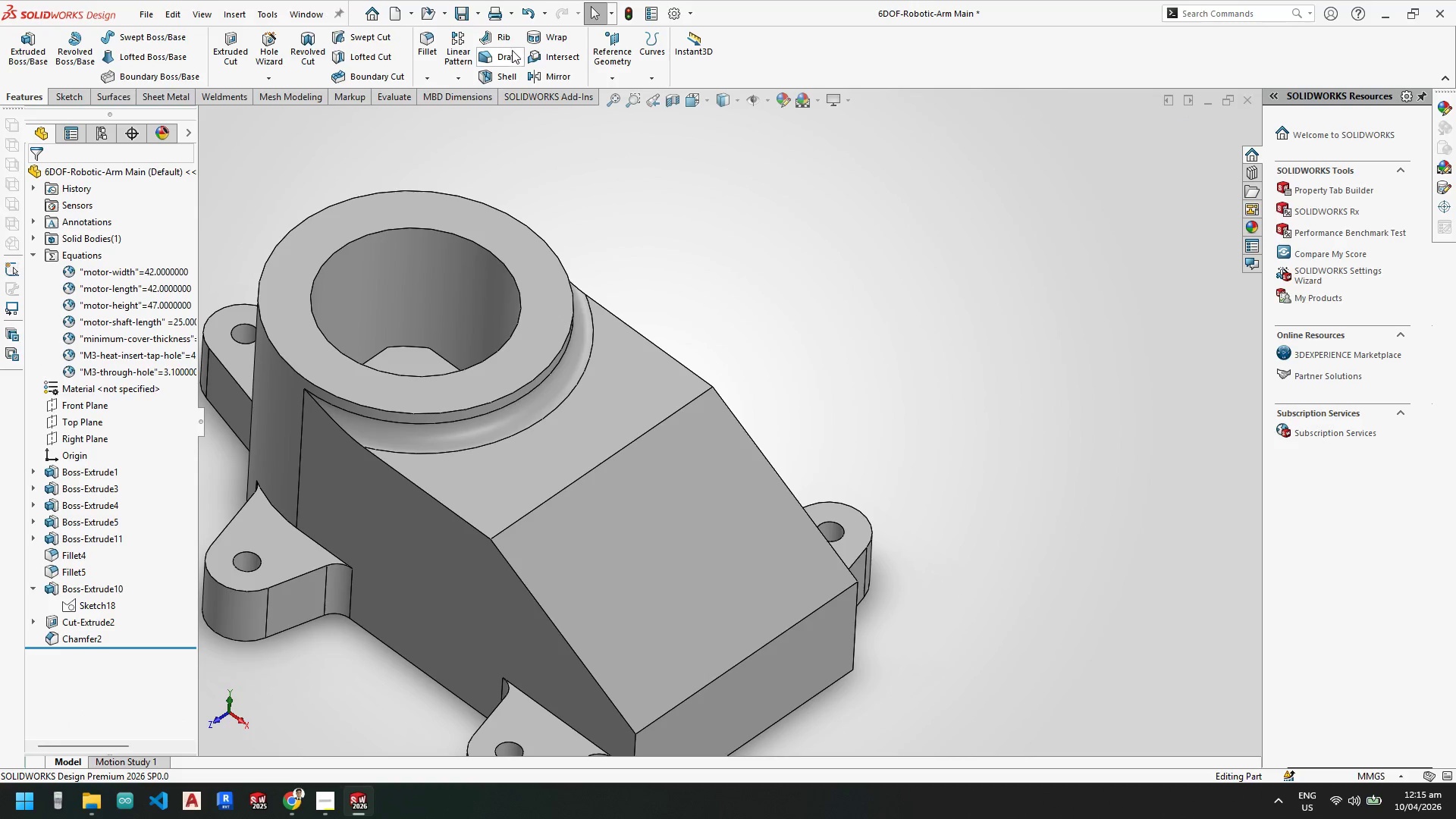 
left_click([492, 76])
 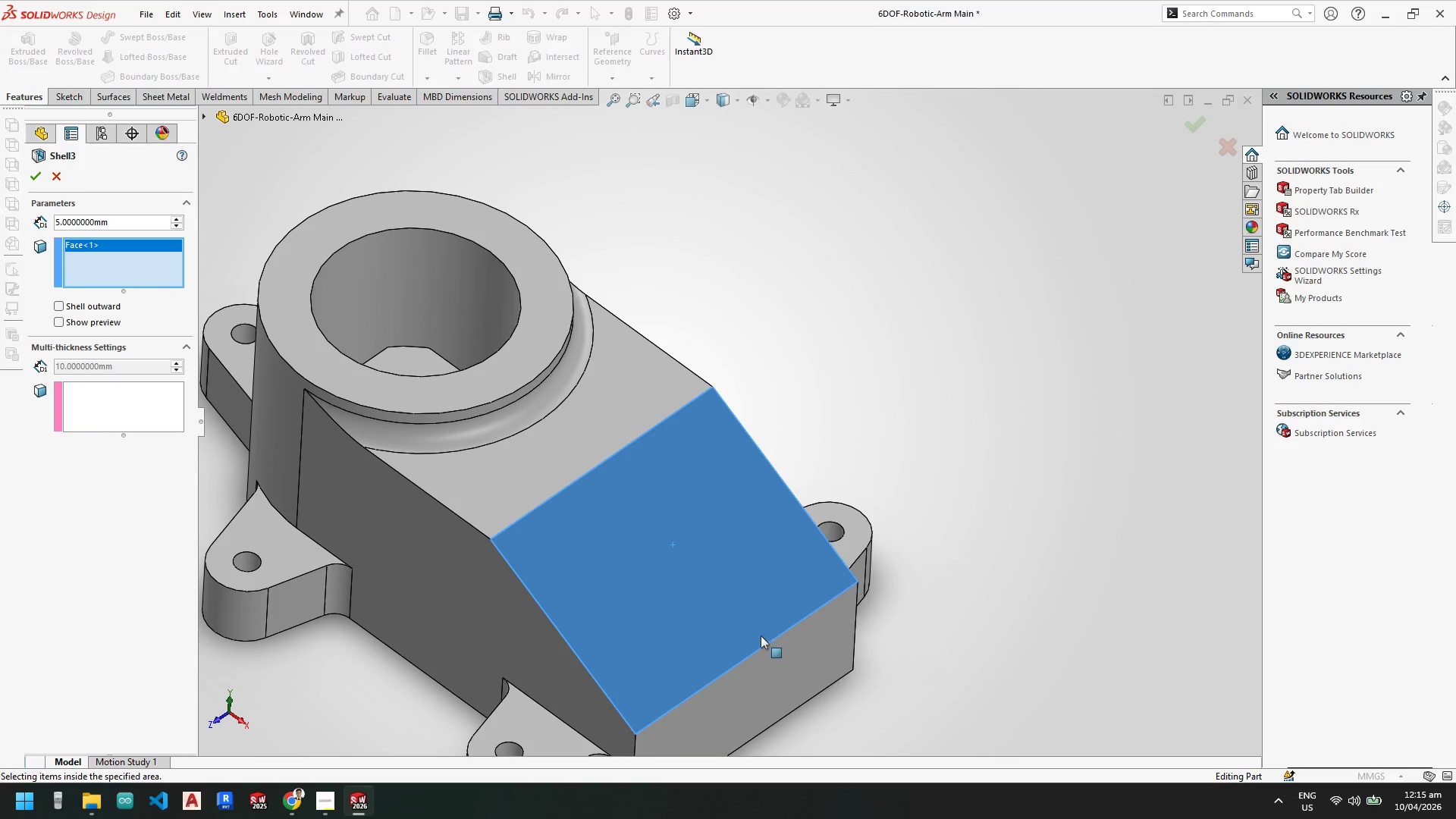 
left_click([768, 669])
 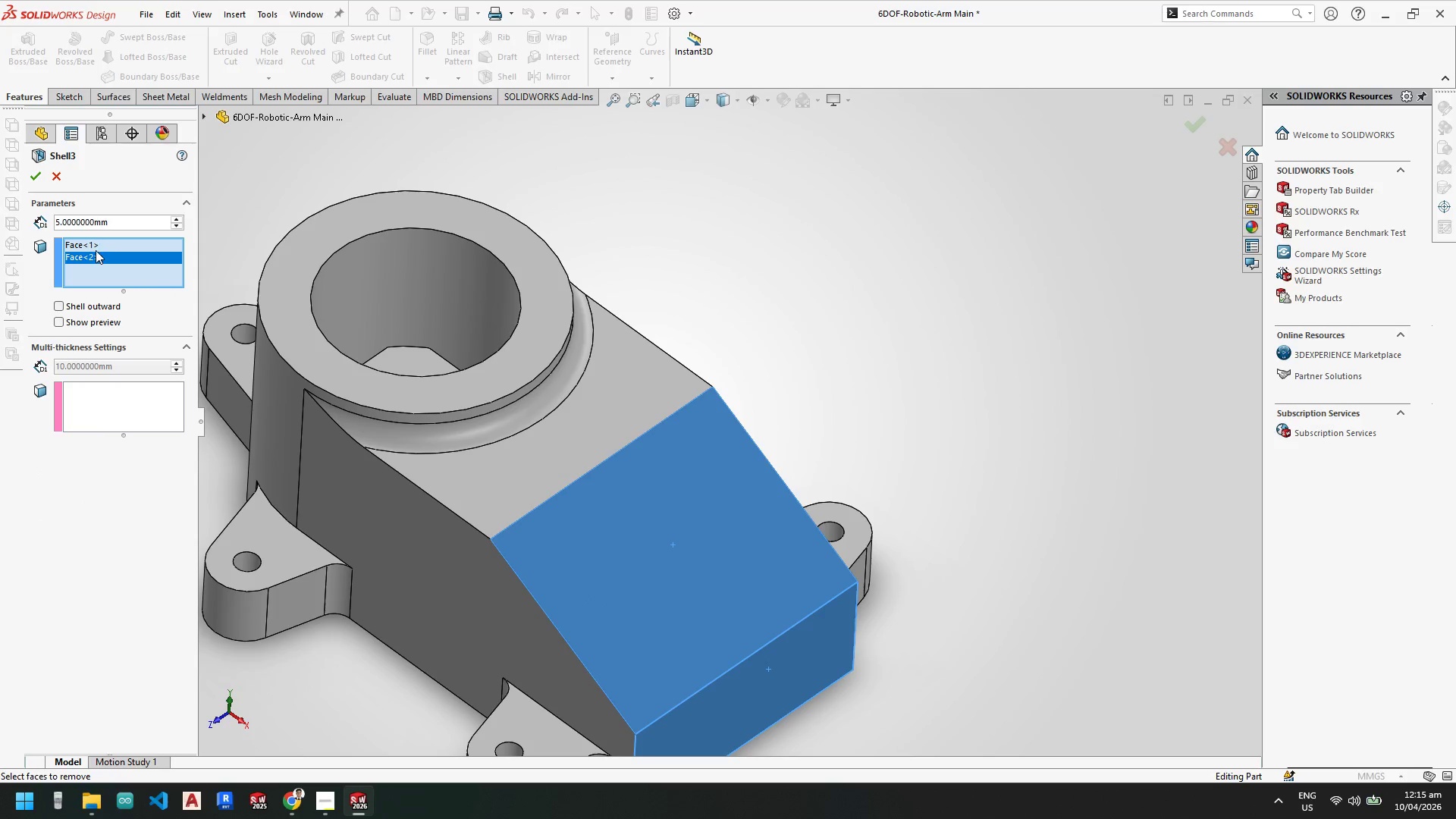 
left_click([35, 173])
 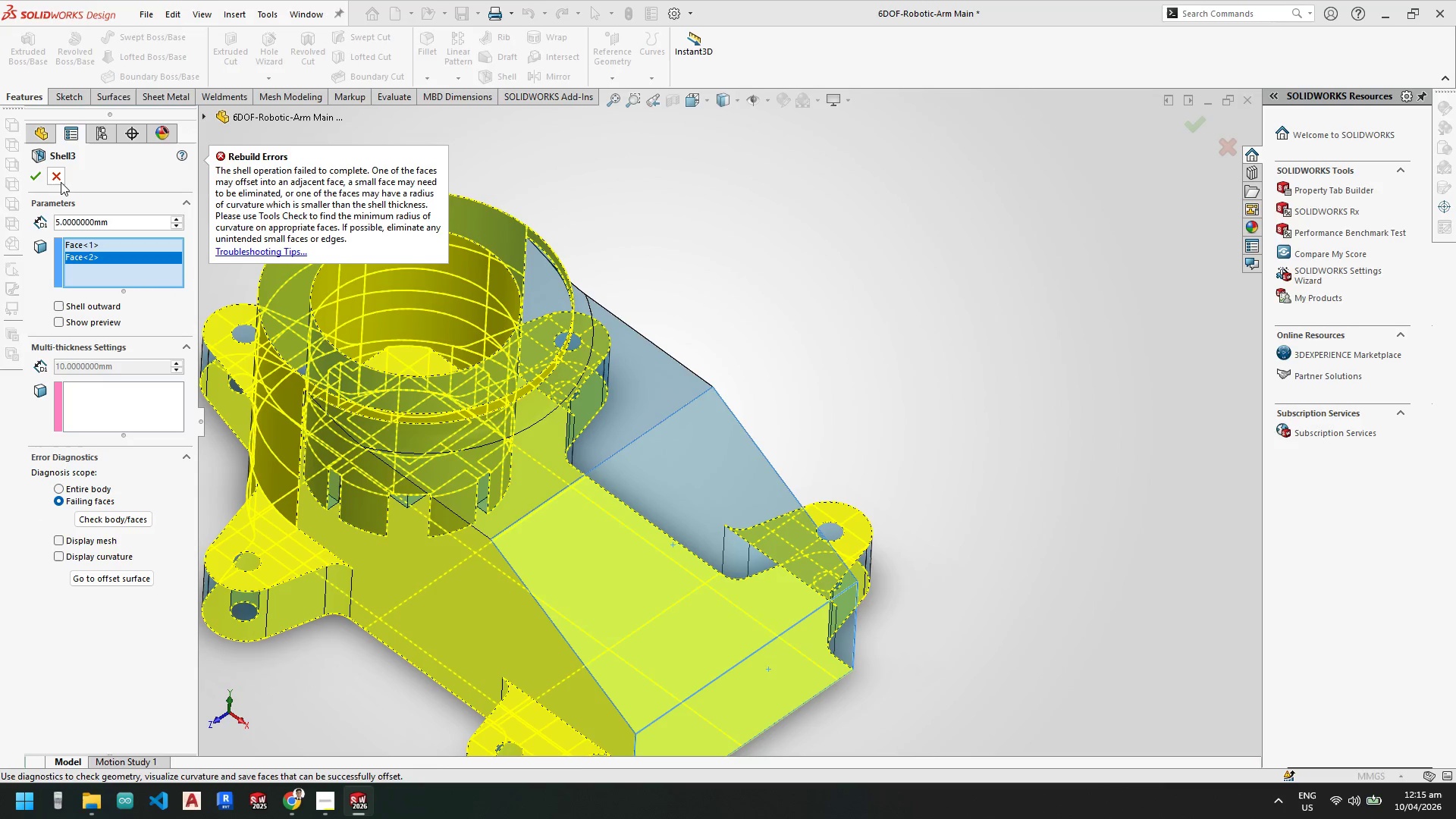 
left_click([62, 178])
 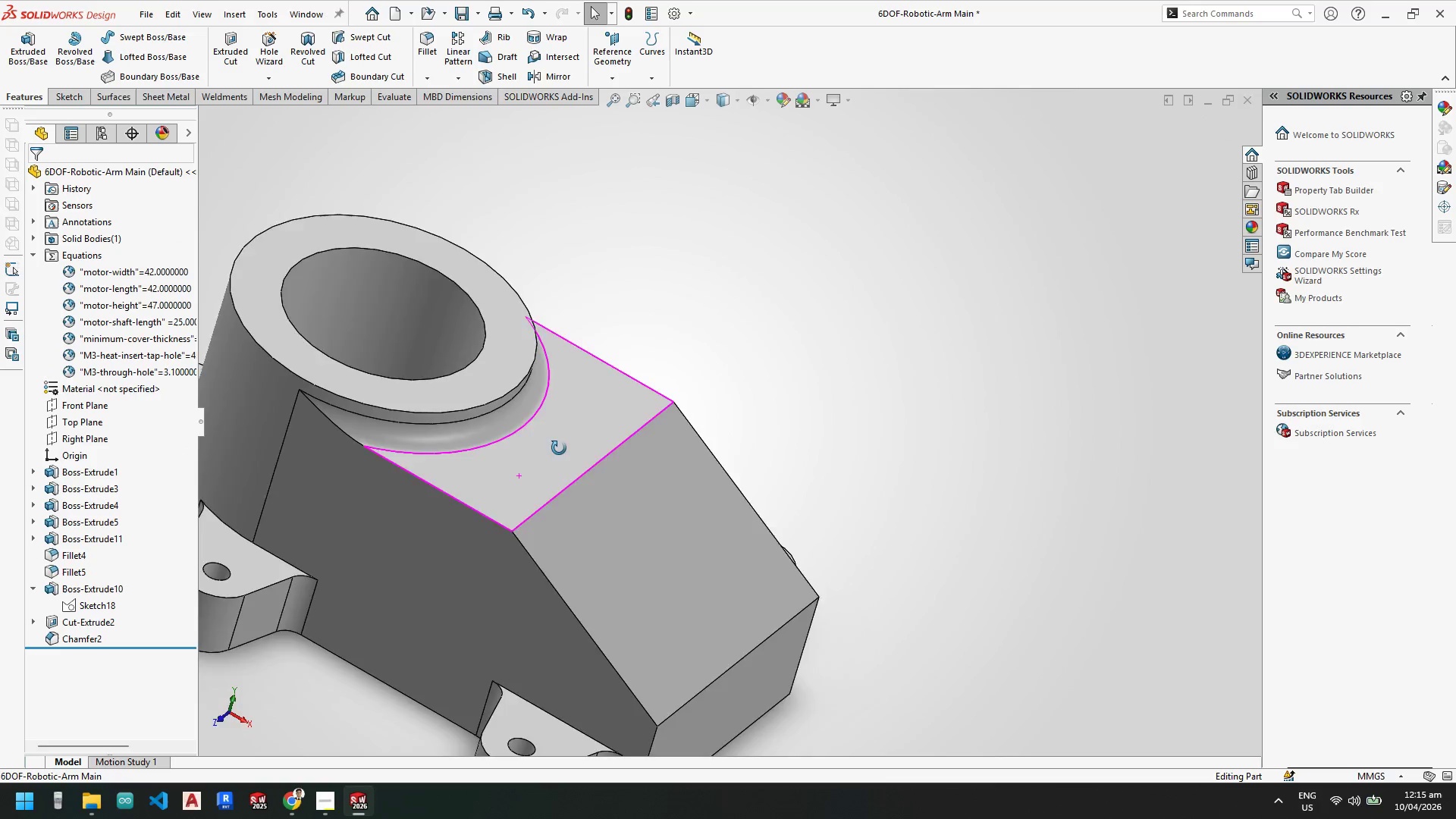 
right_click([516, 465])
 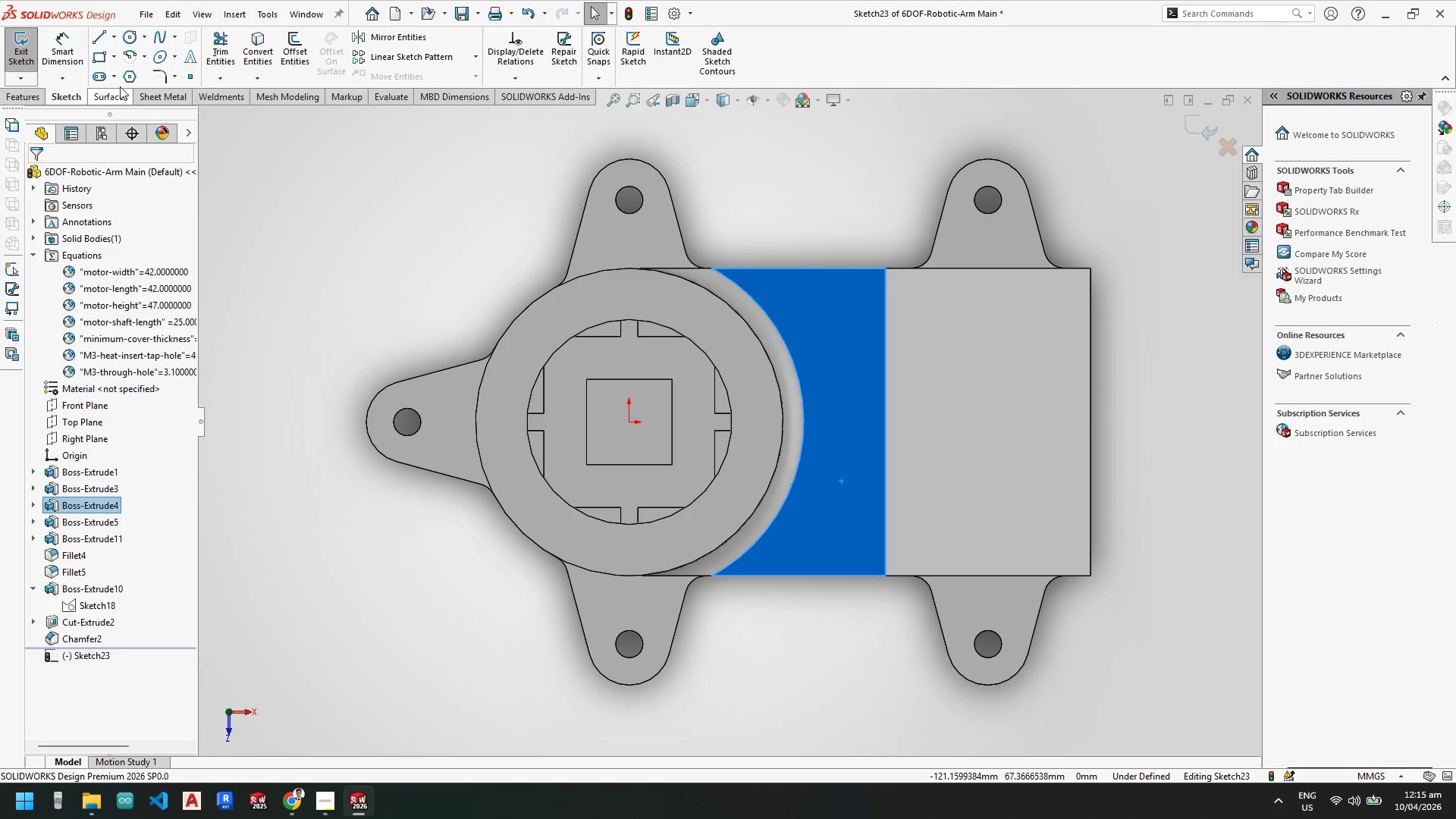 
left_click_drag(start_coordinate=[102, 54], to_coordinate=[106, 55])
 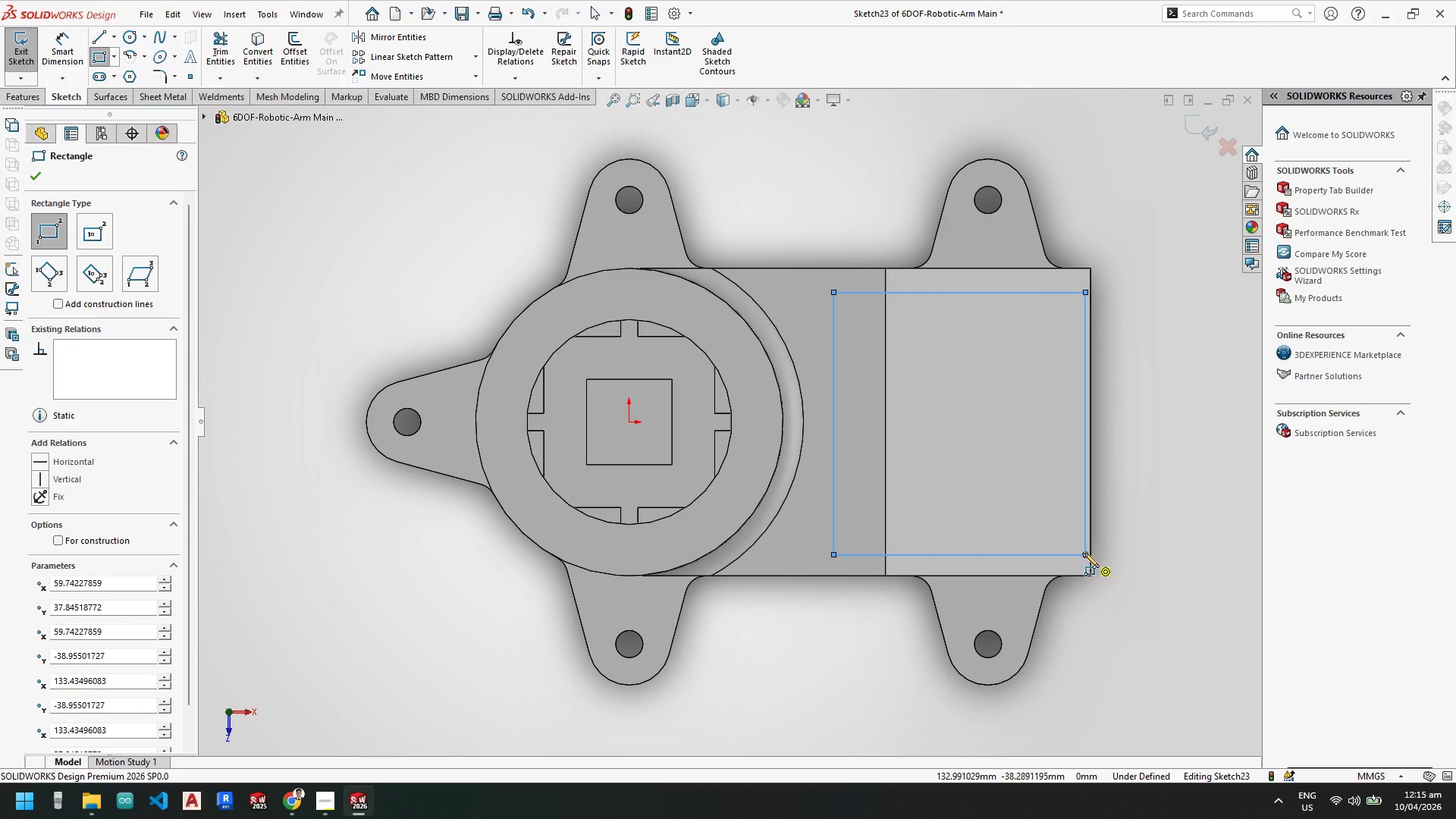 
key(Escape)
 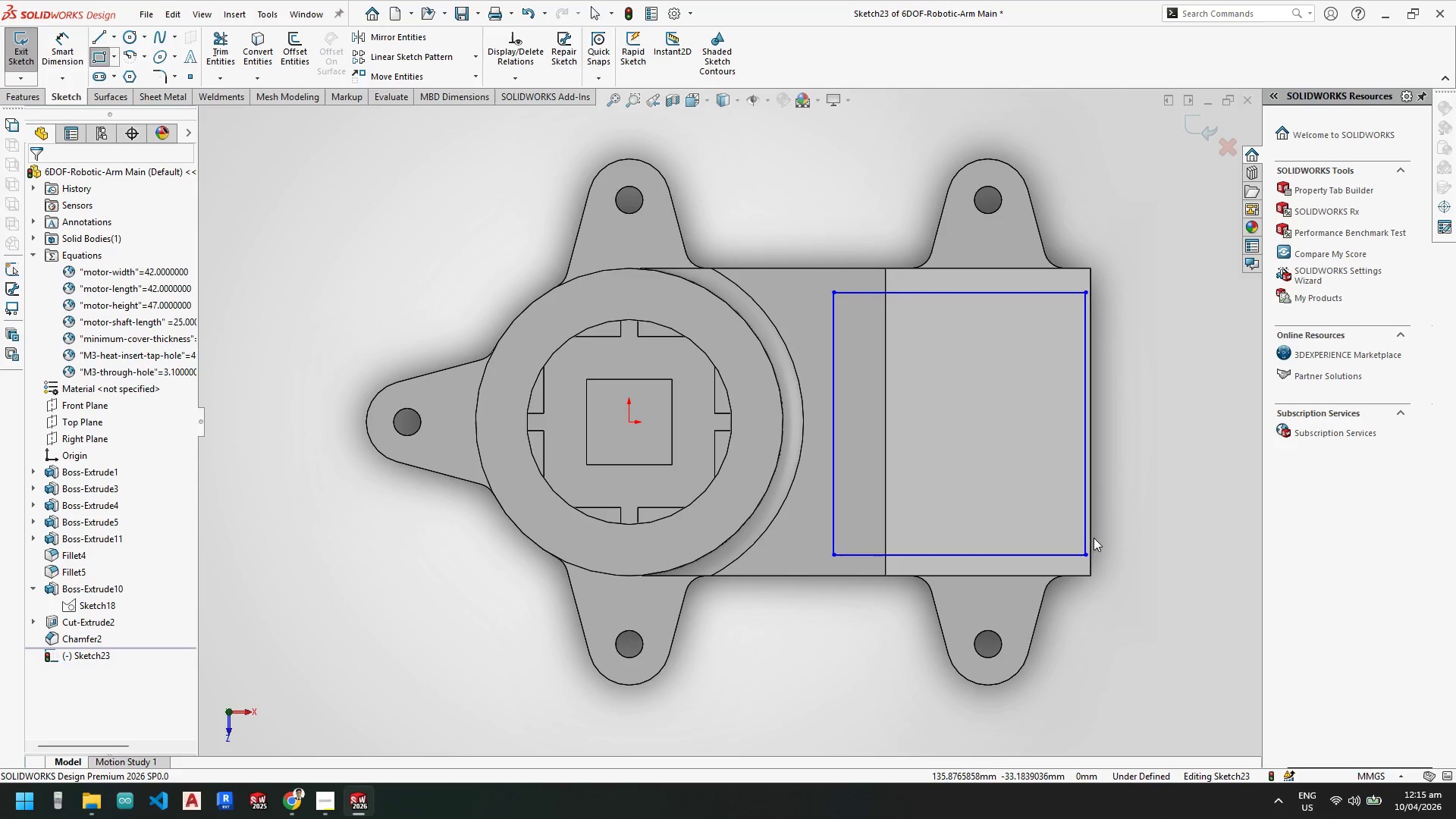 
key(Escape)
 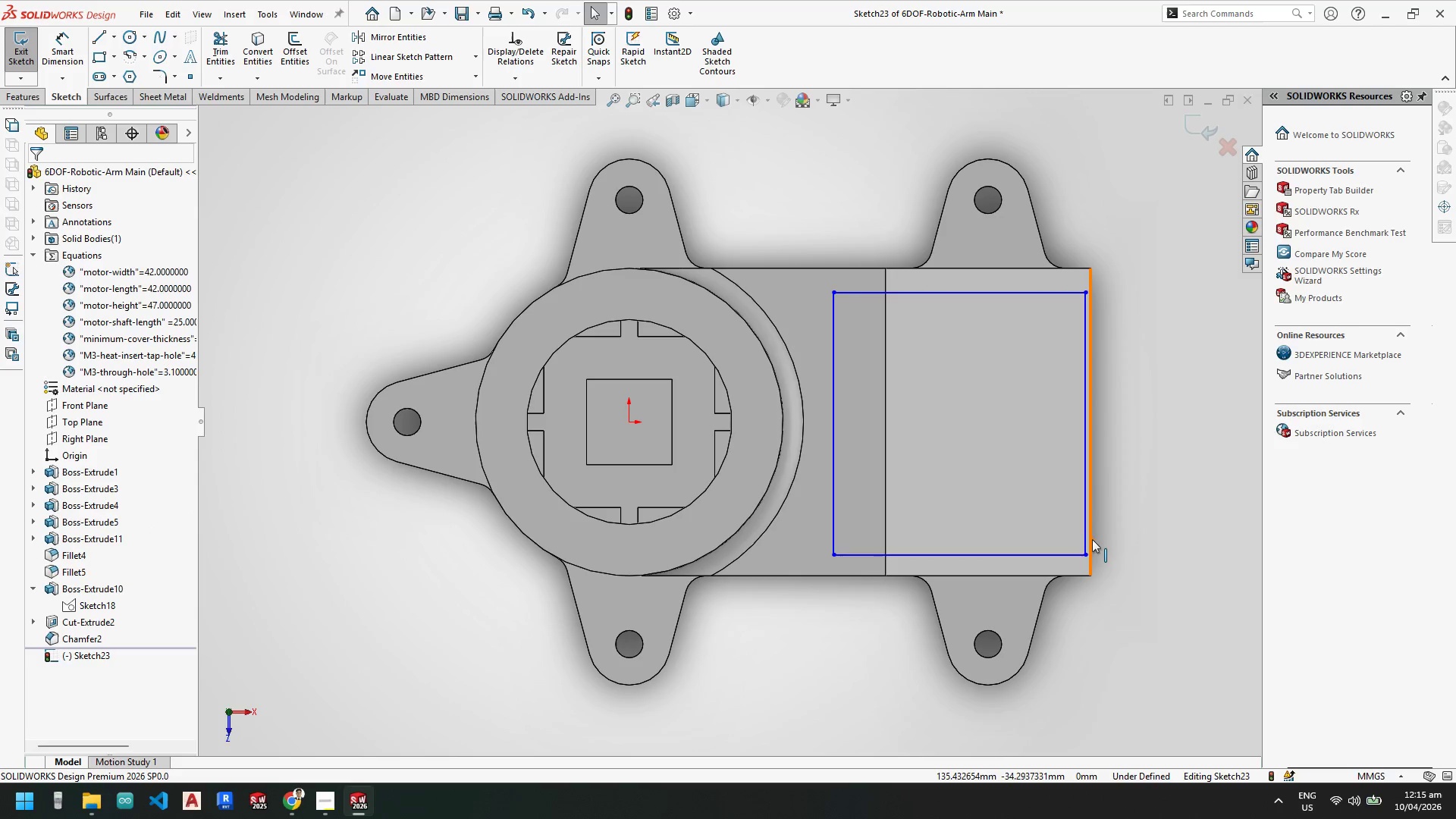 
key(Escape)
 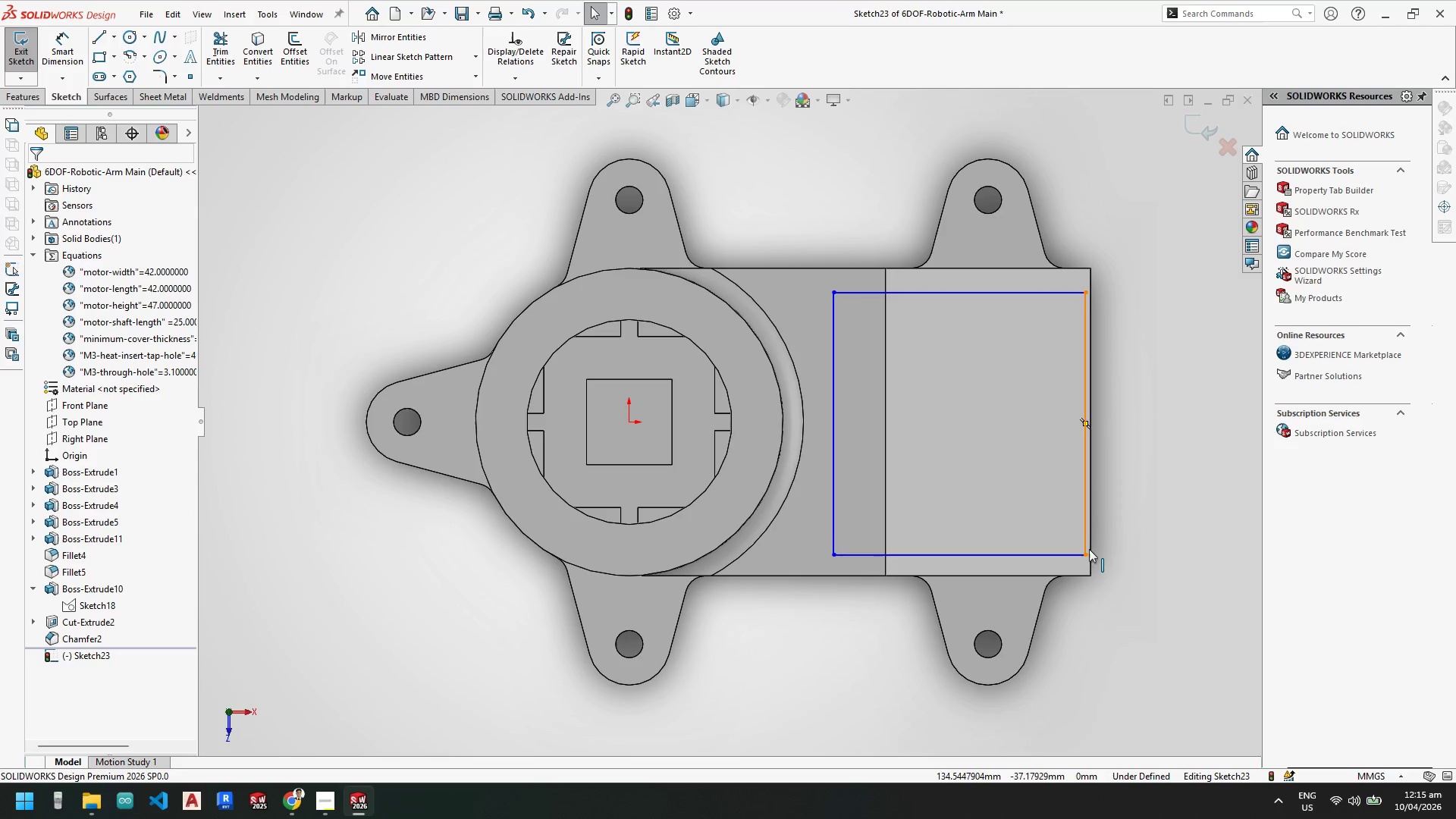 
key(Escape)
 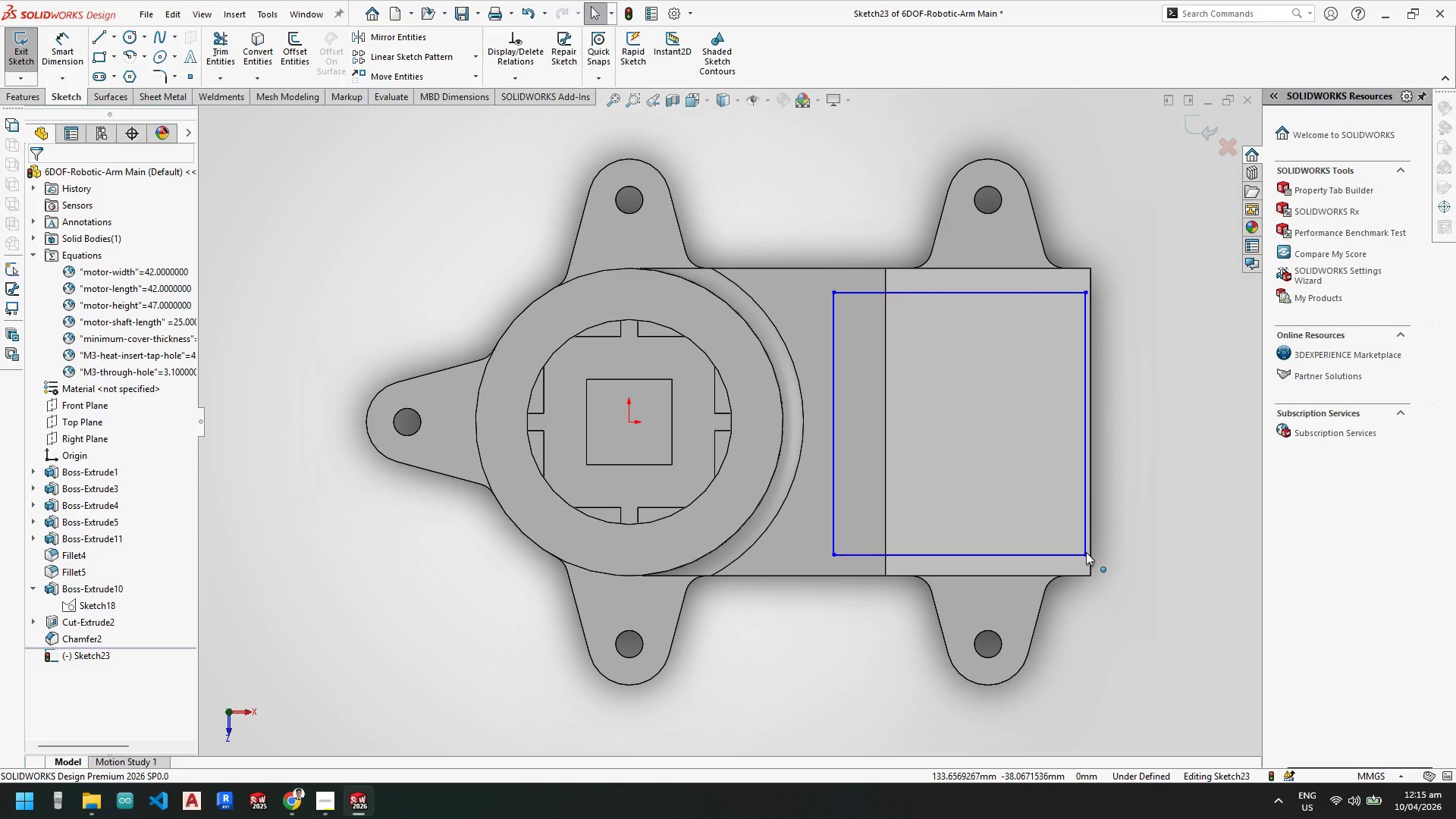 
left_click_drag(start_coordinate=[1086, 552], to_coordinate=[1091, 553])
 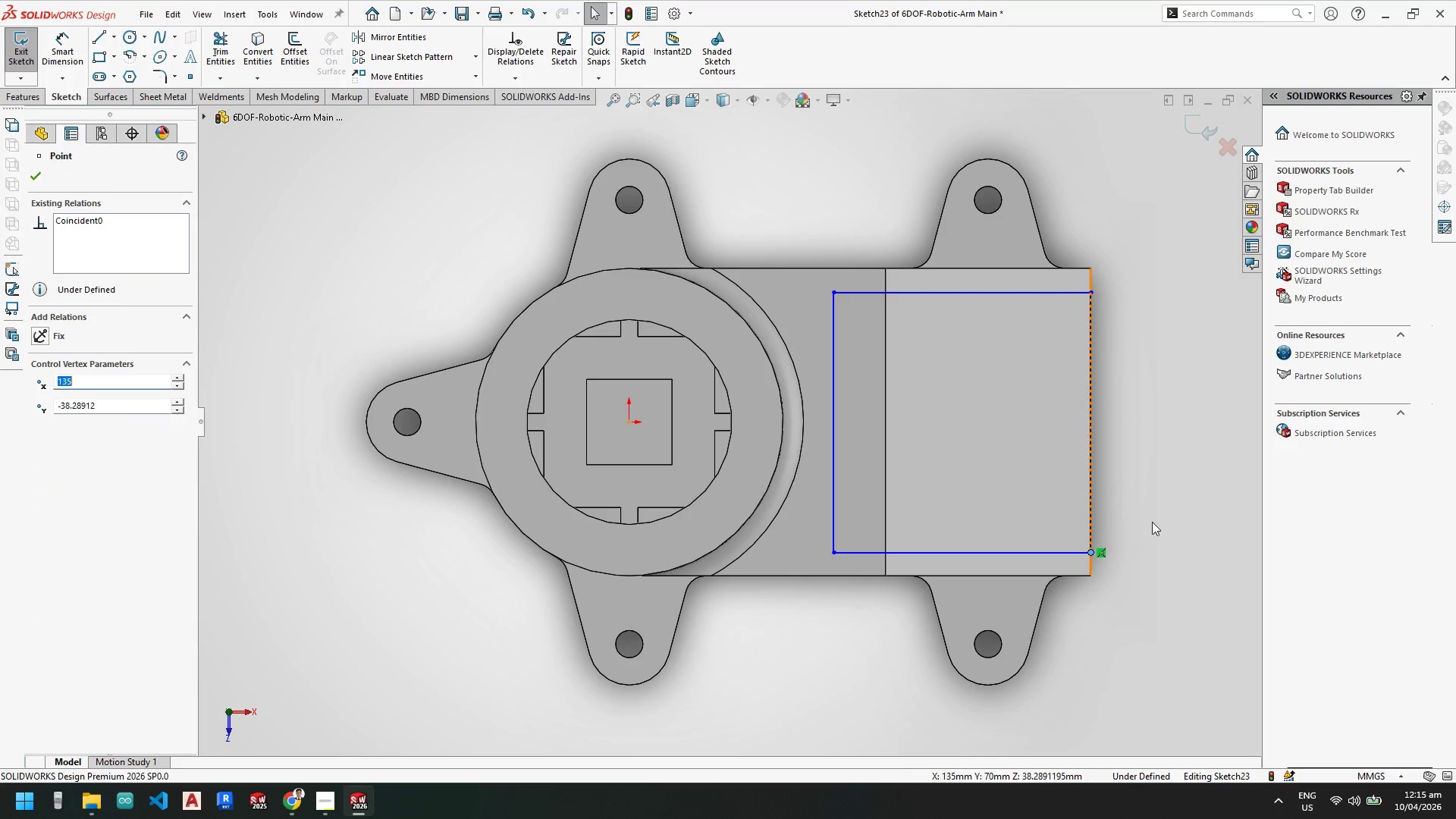 
key(Escape)
 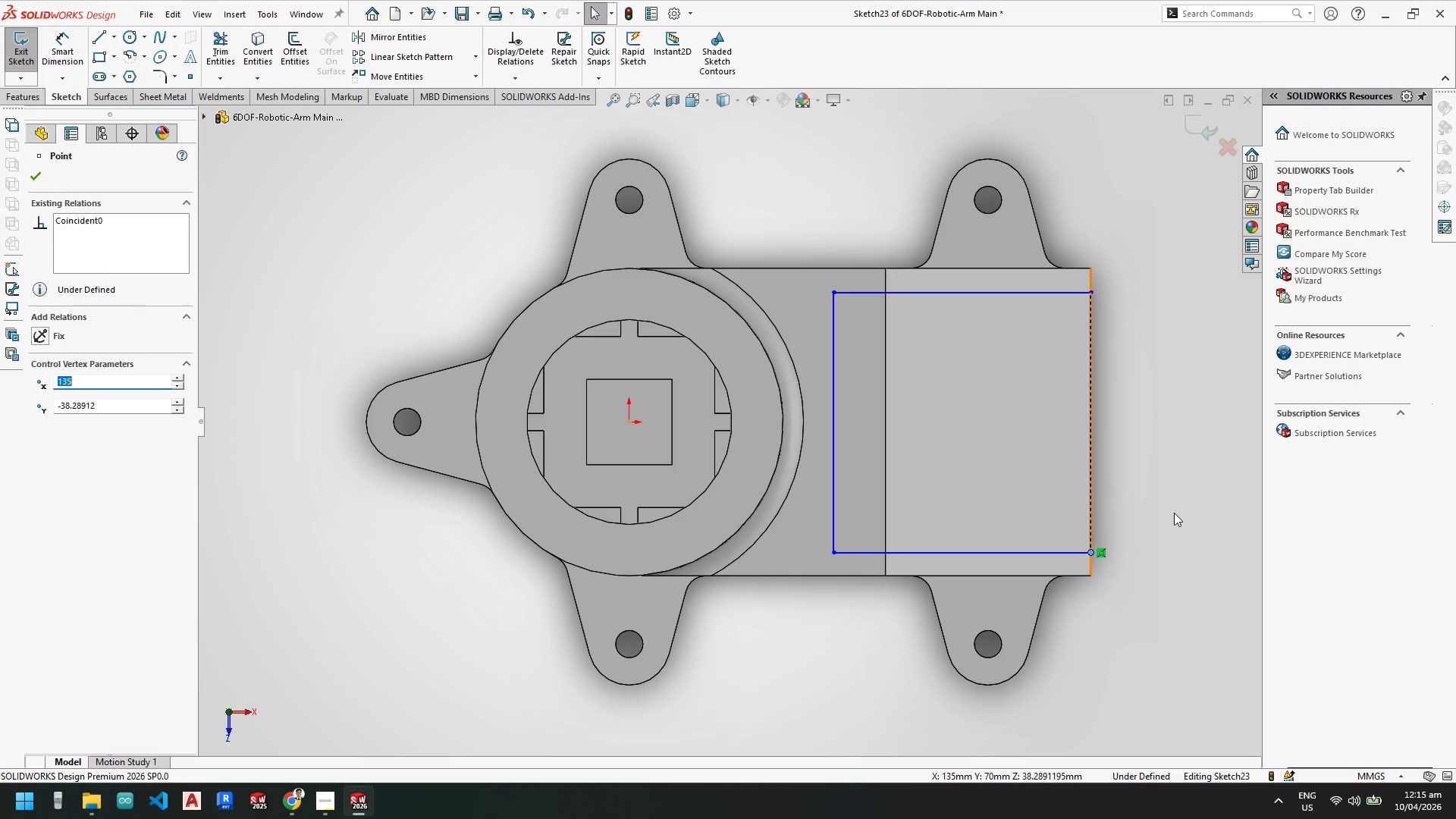 
key(Escape)
 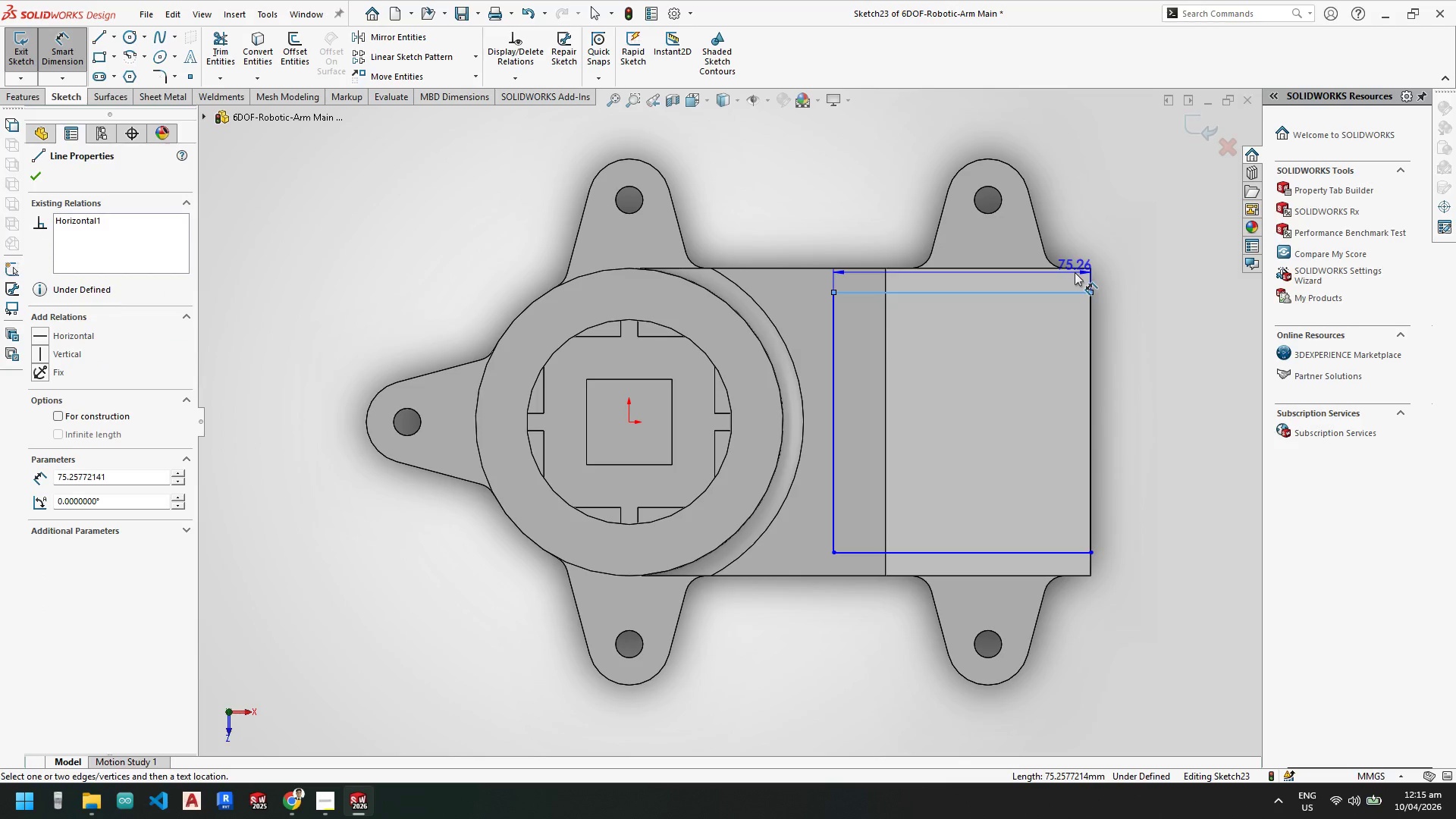 
left_click([1075, 268])
 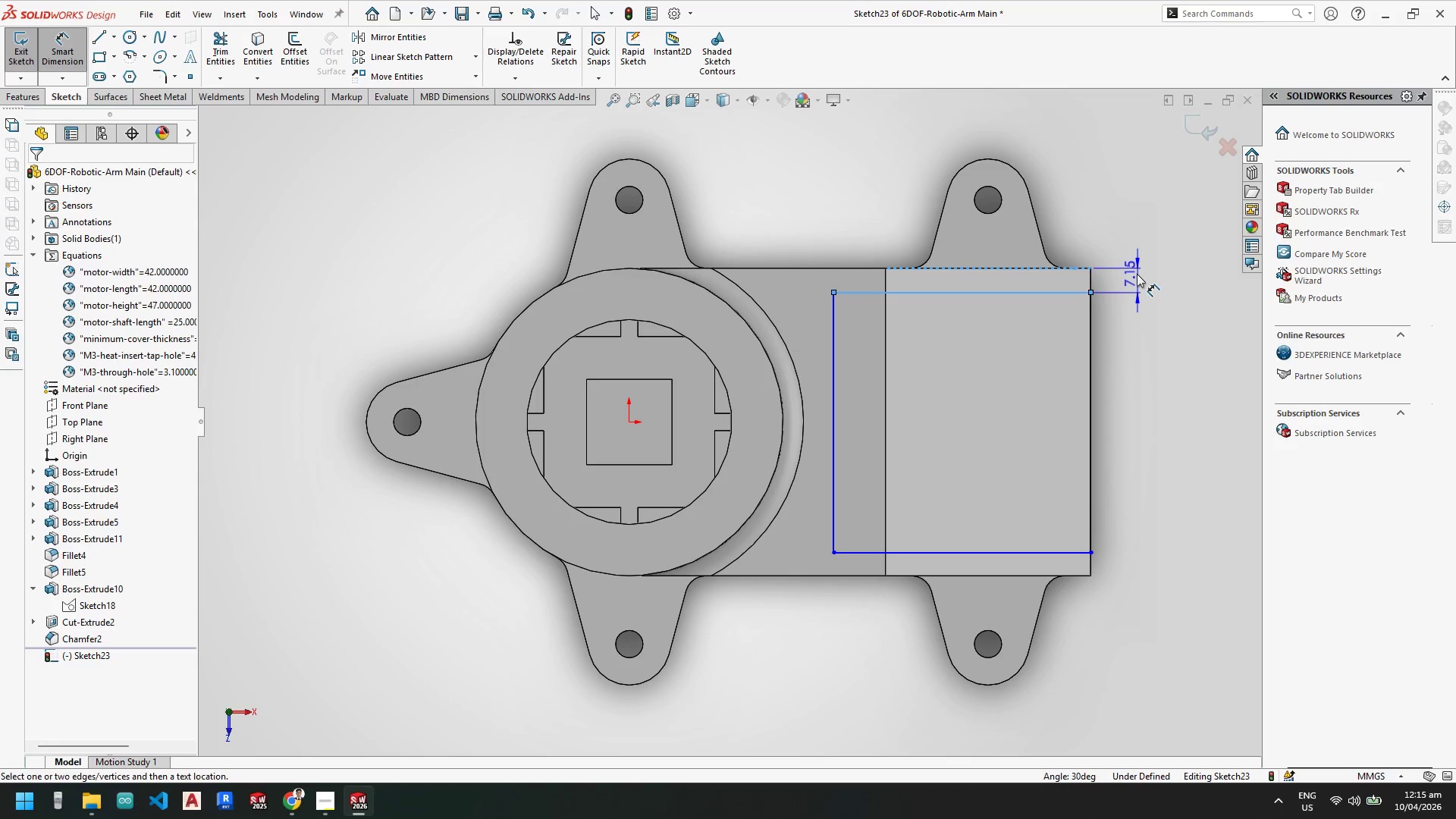 
left_click([1134, 278])
 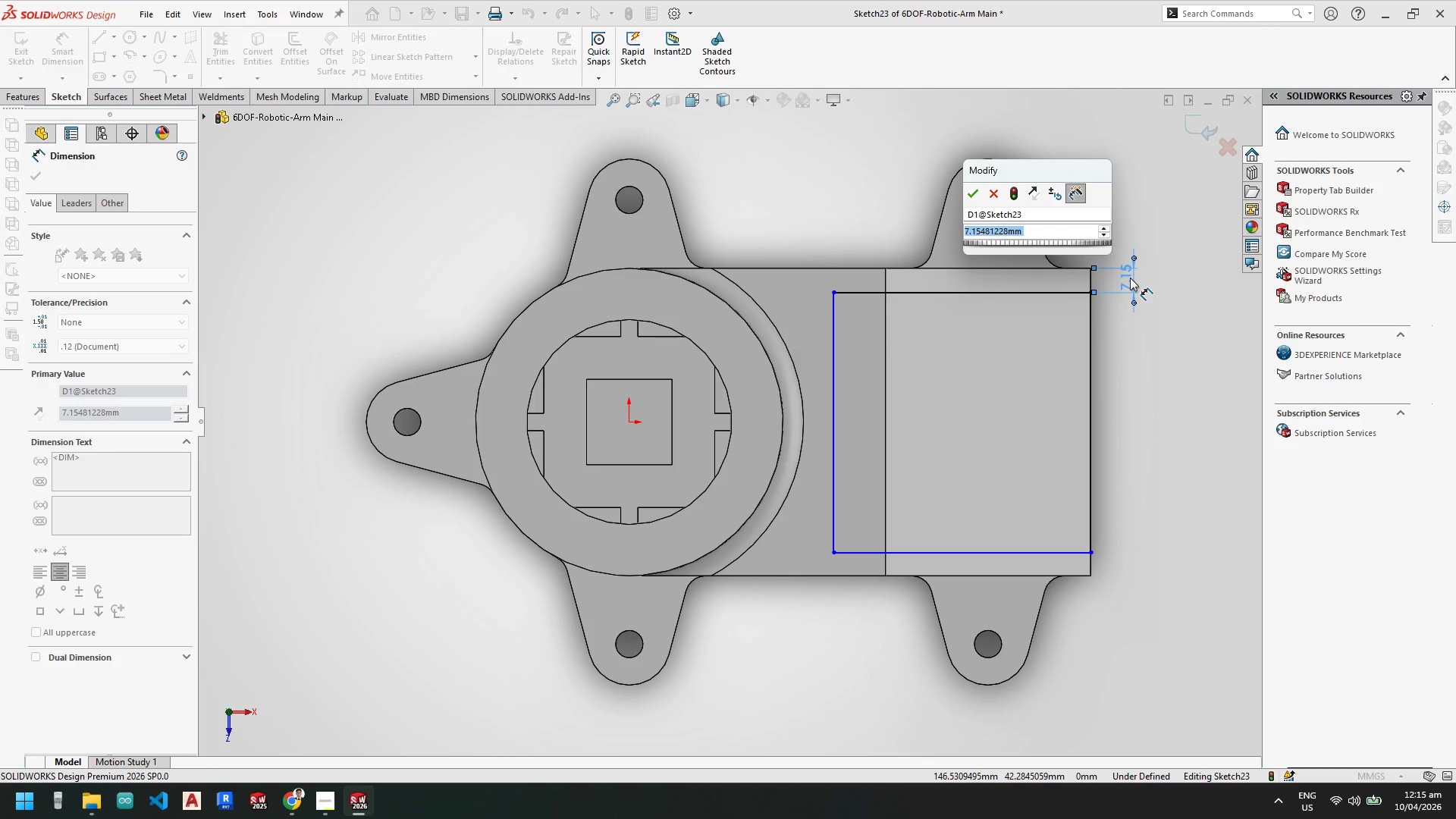 
key(Numpad5)
 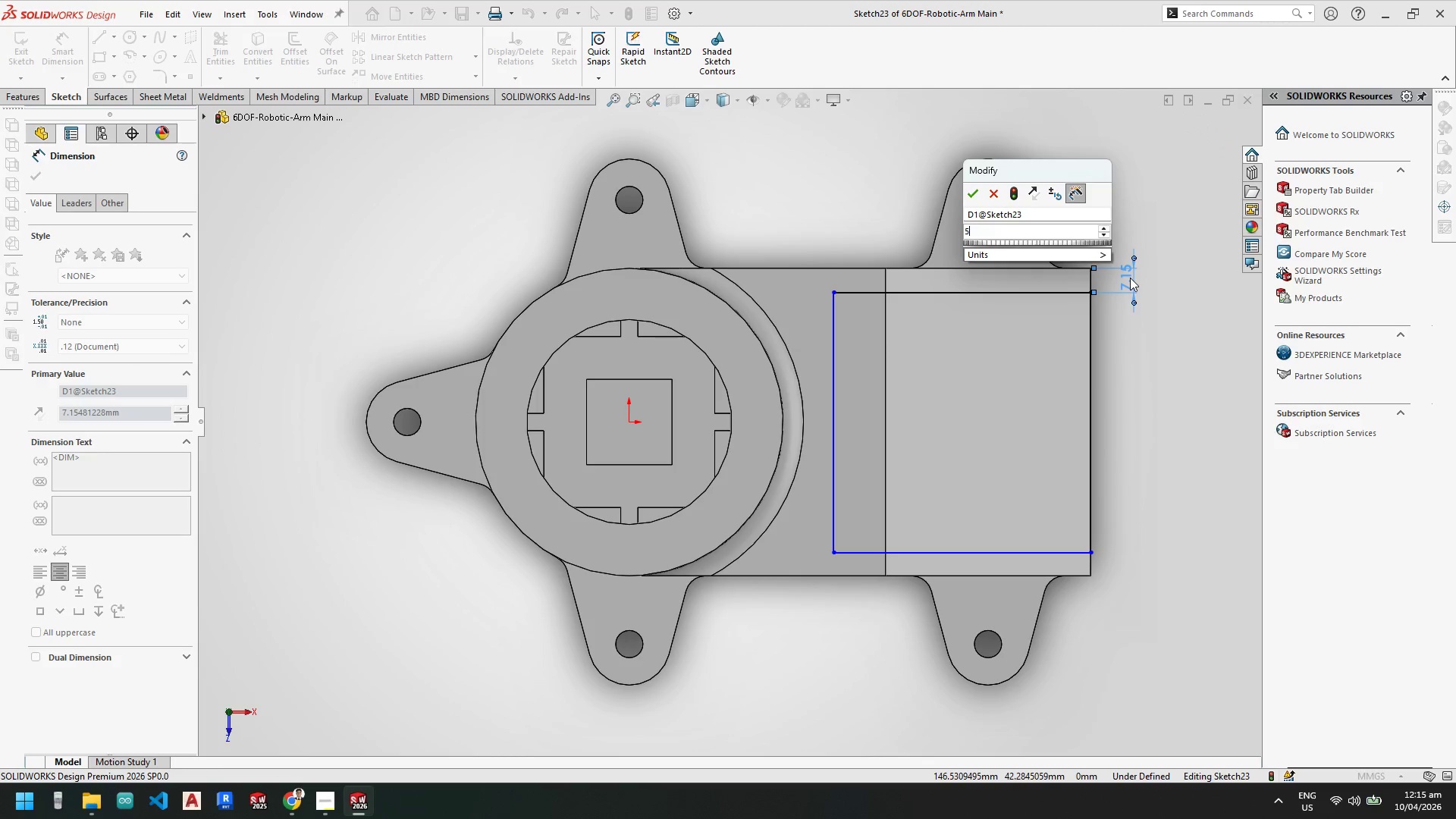 
key(NumpadEnter)
 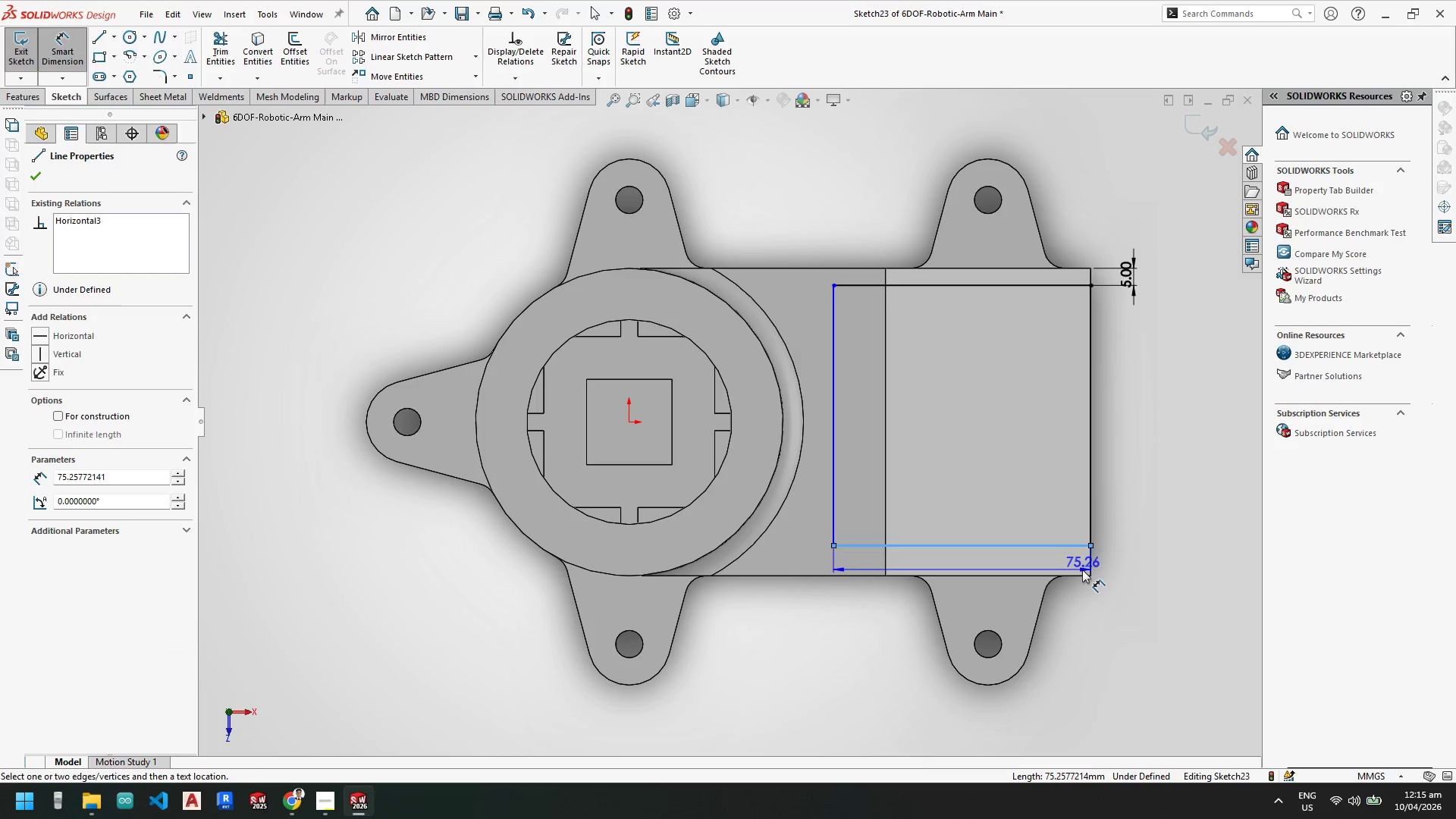 
left_click([1081, 574])
 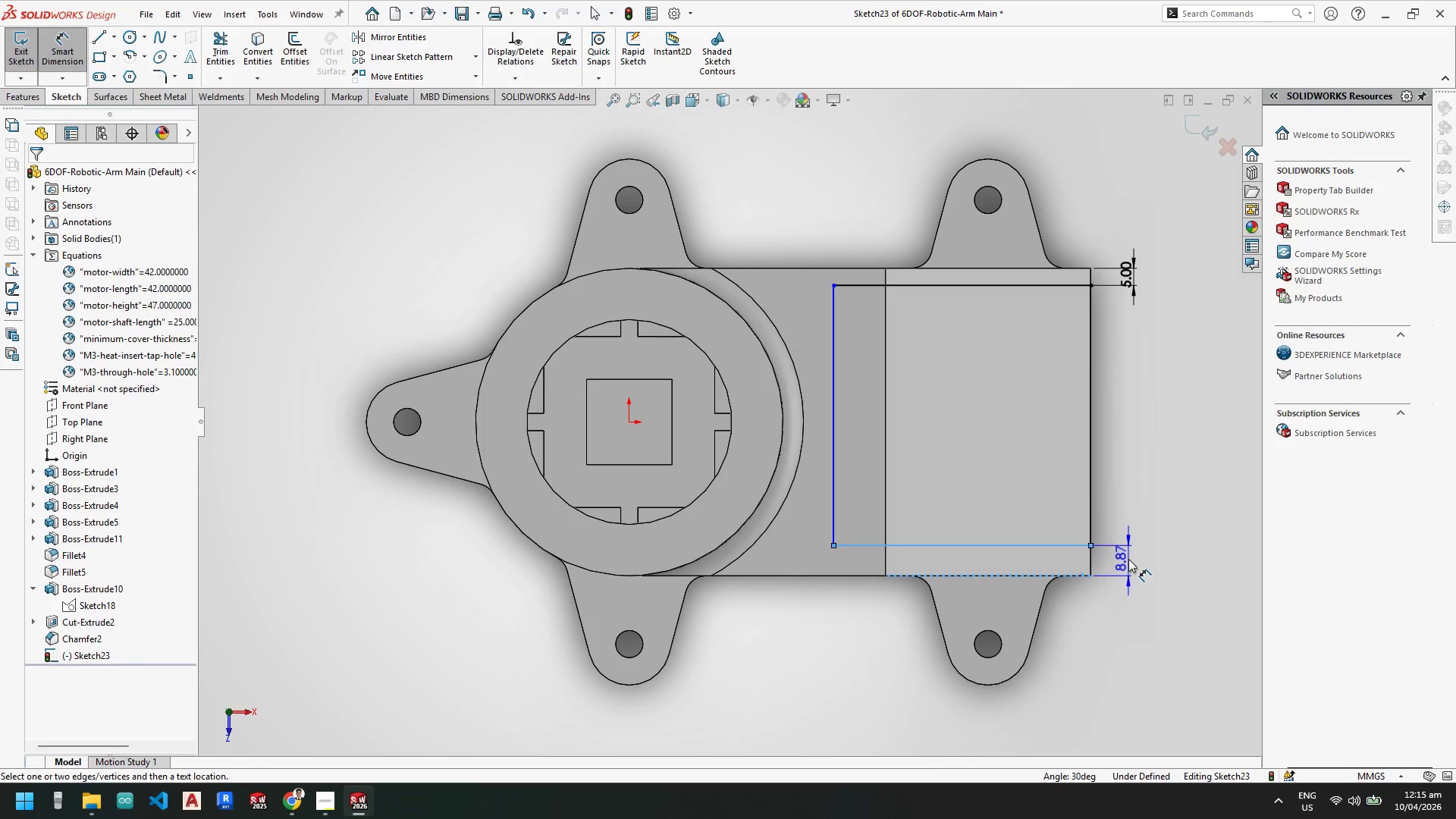 
left_click([1128, 563])
 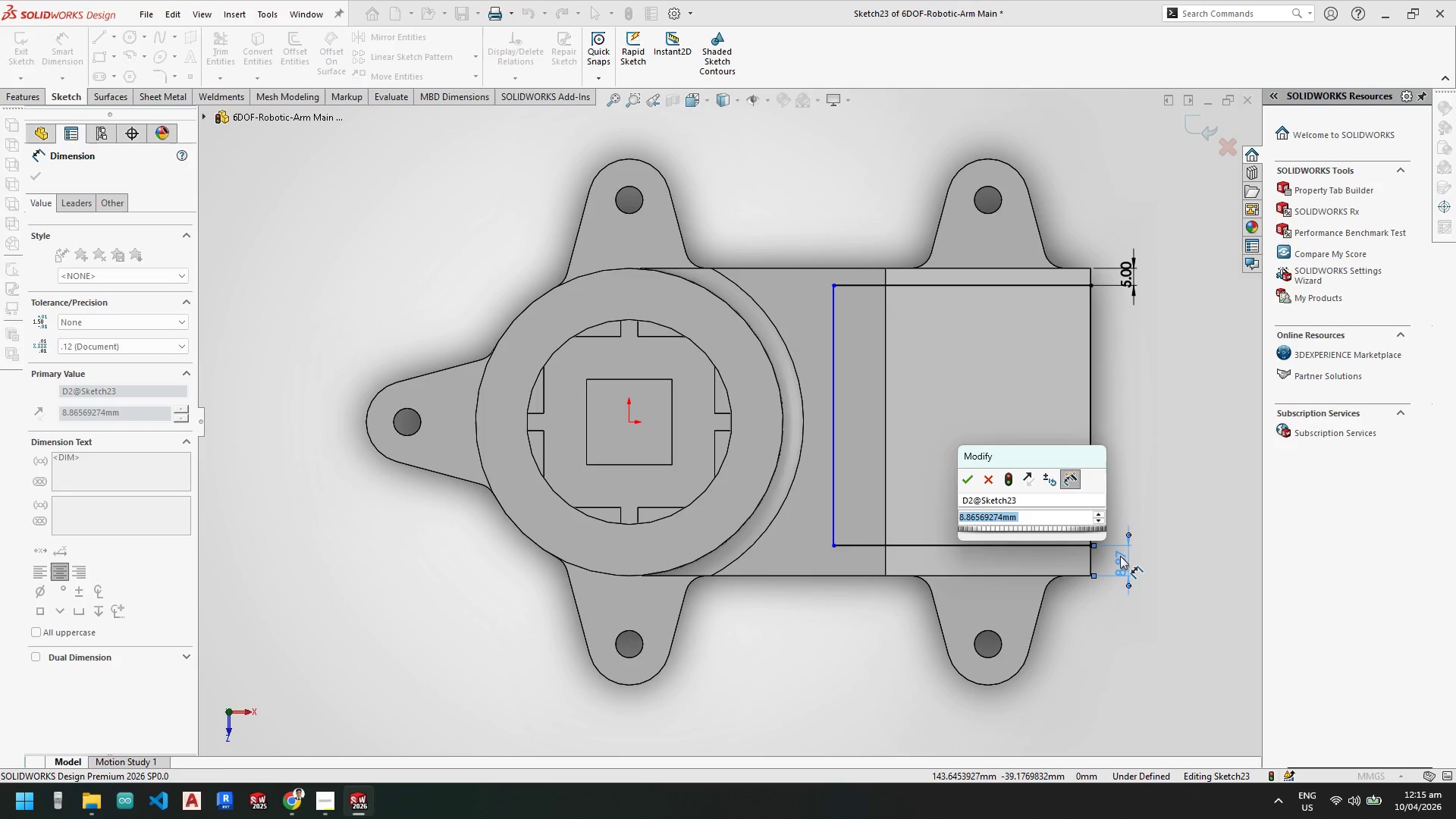 
key(Numpad5)
 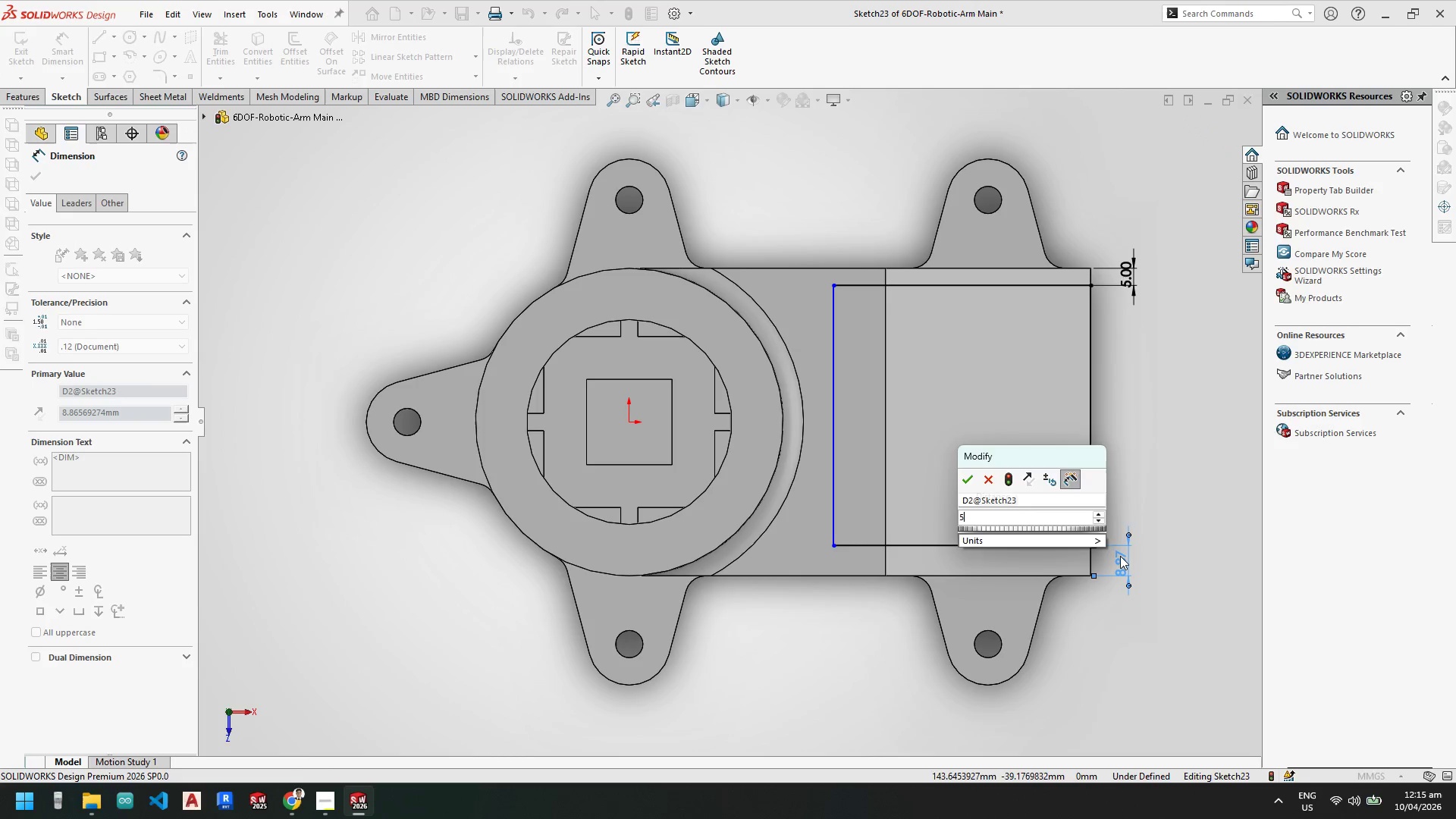 
key(NumpadEnter)
 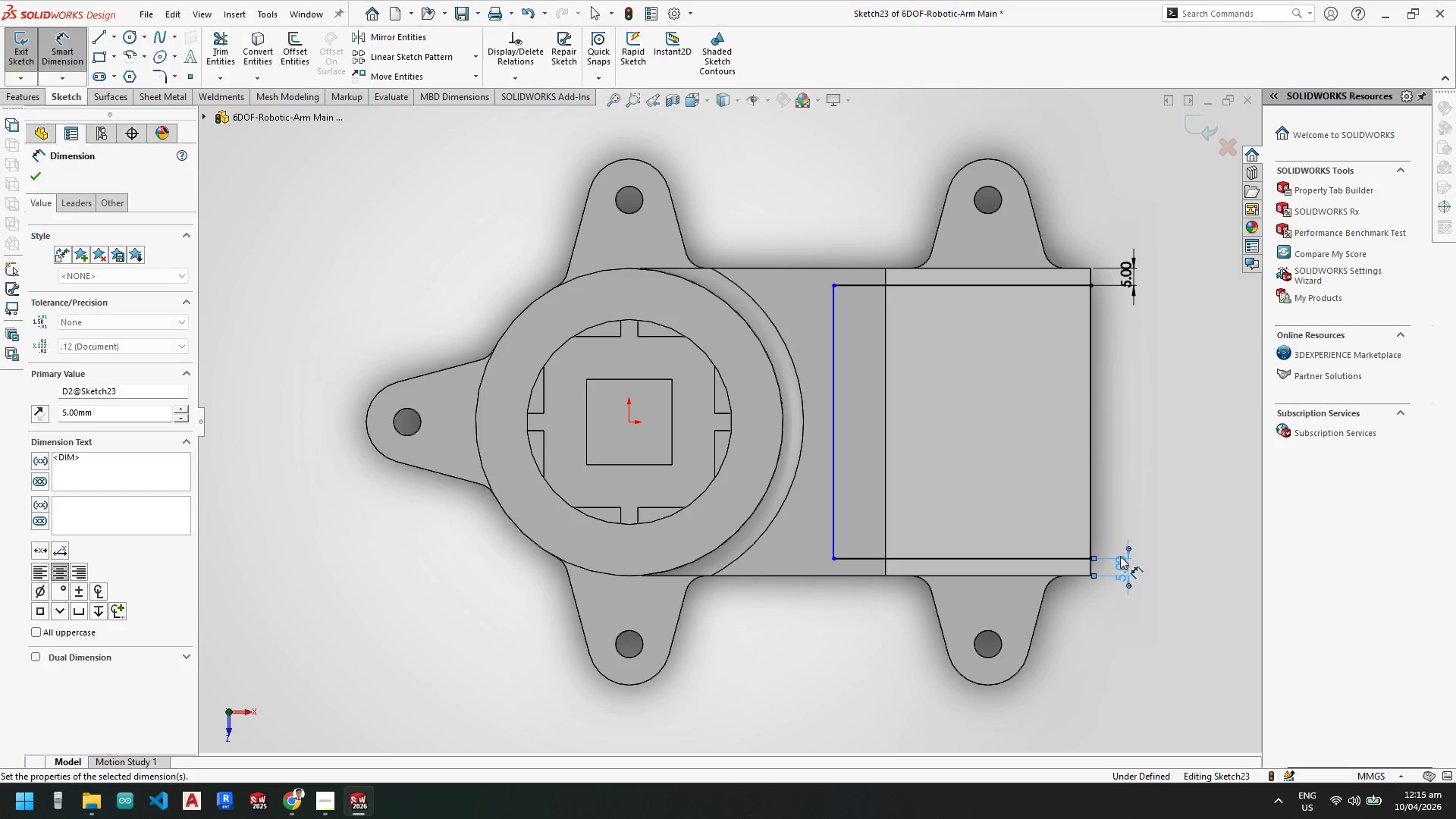 
key(Escape)
 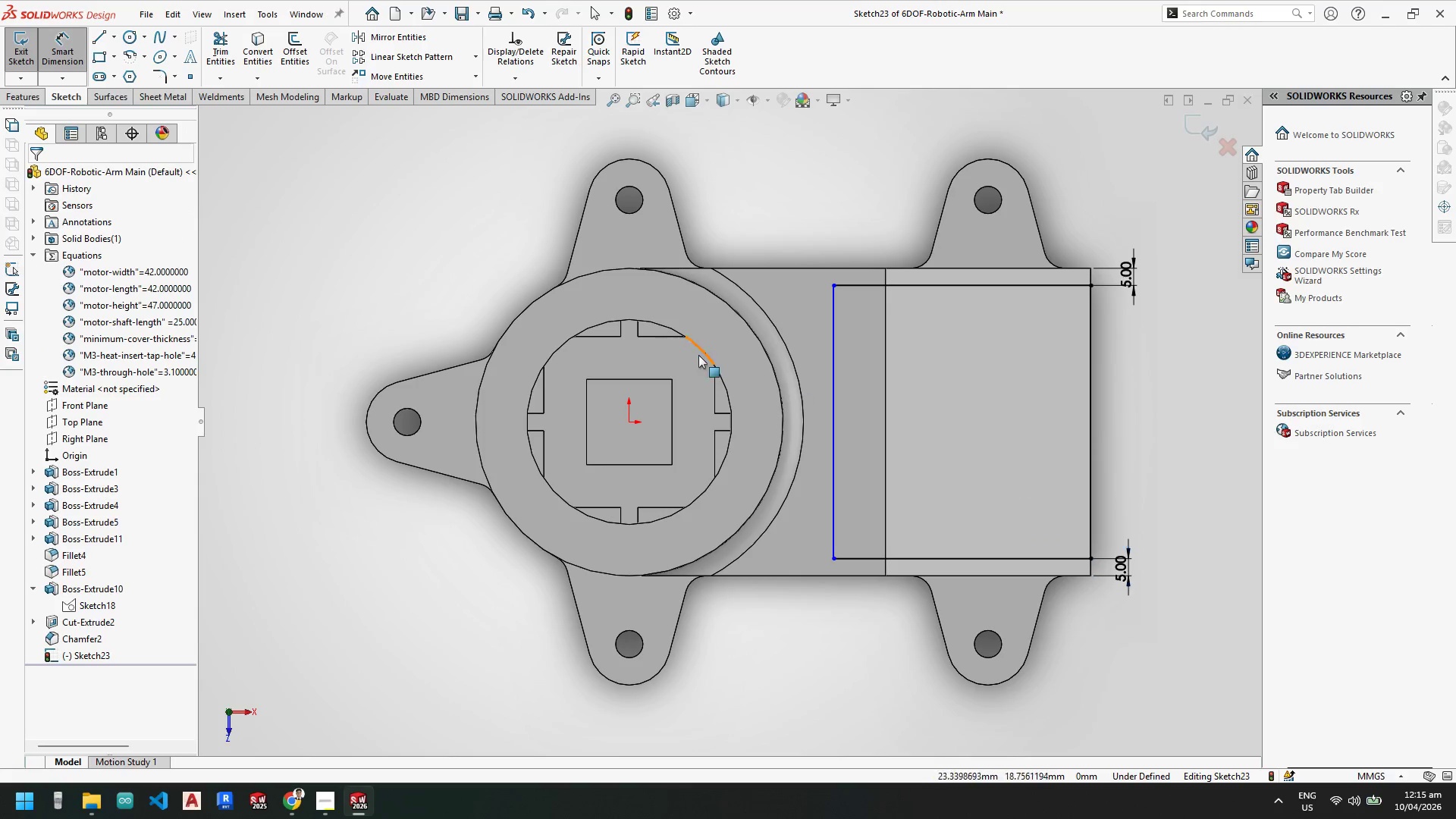 
key(Escape)
 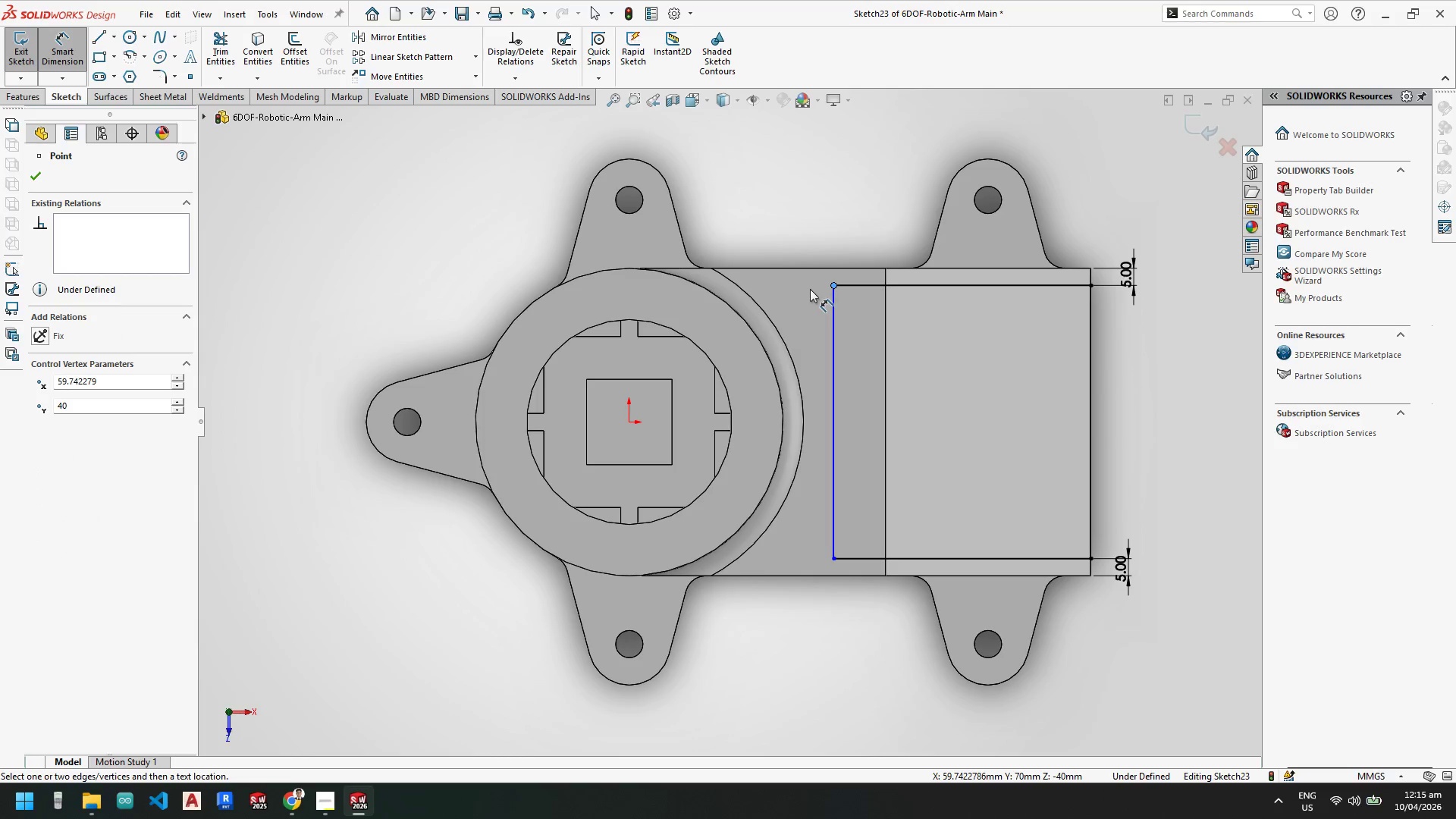 
left_click([885, 297])
 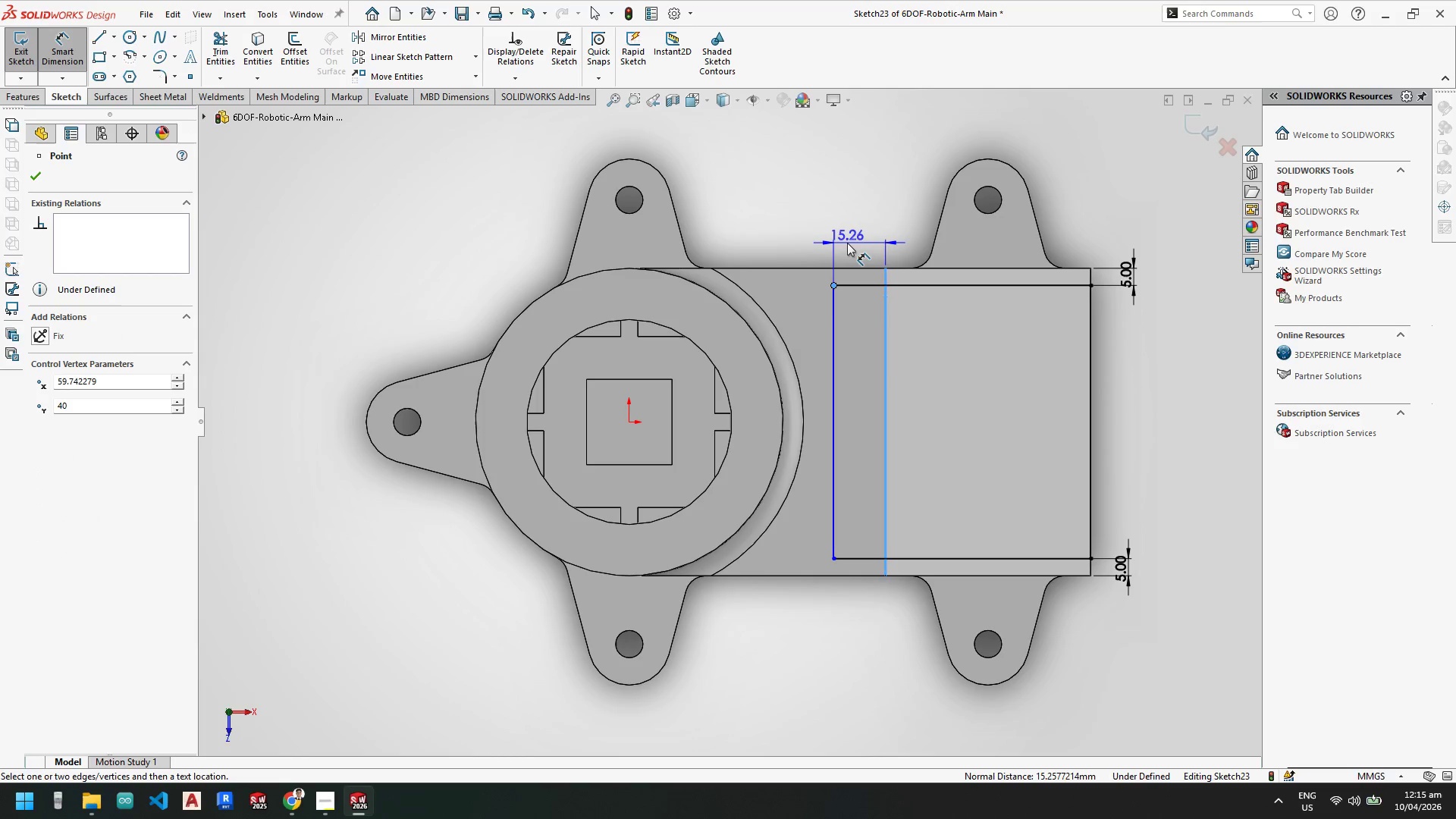 
left_click([848, 243])
 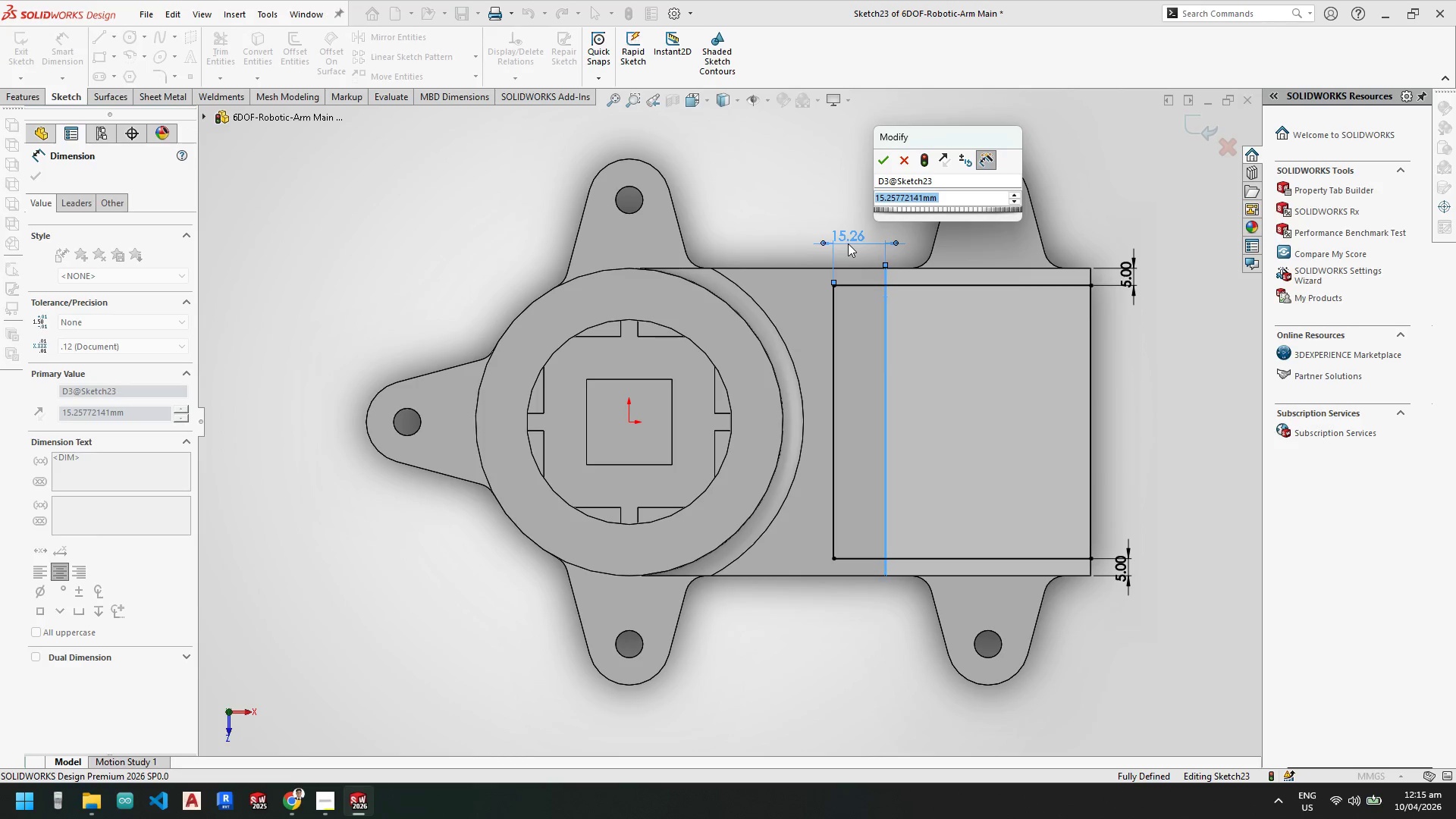 
key(Numpad1)
 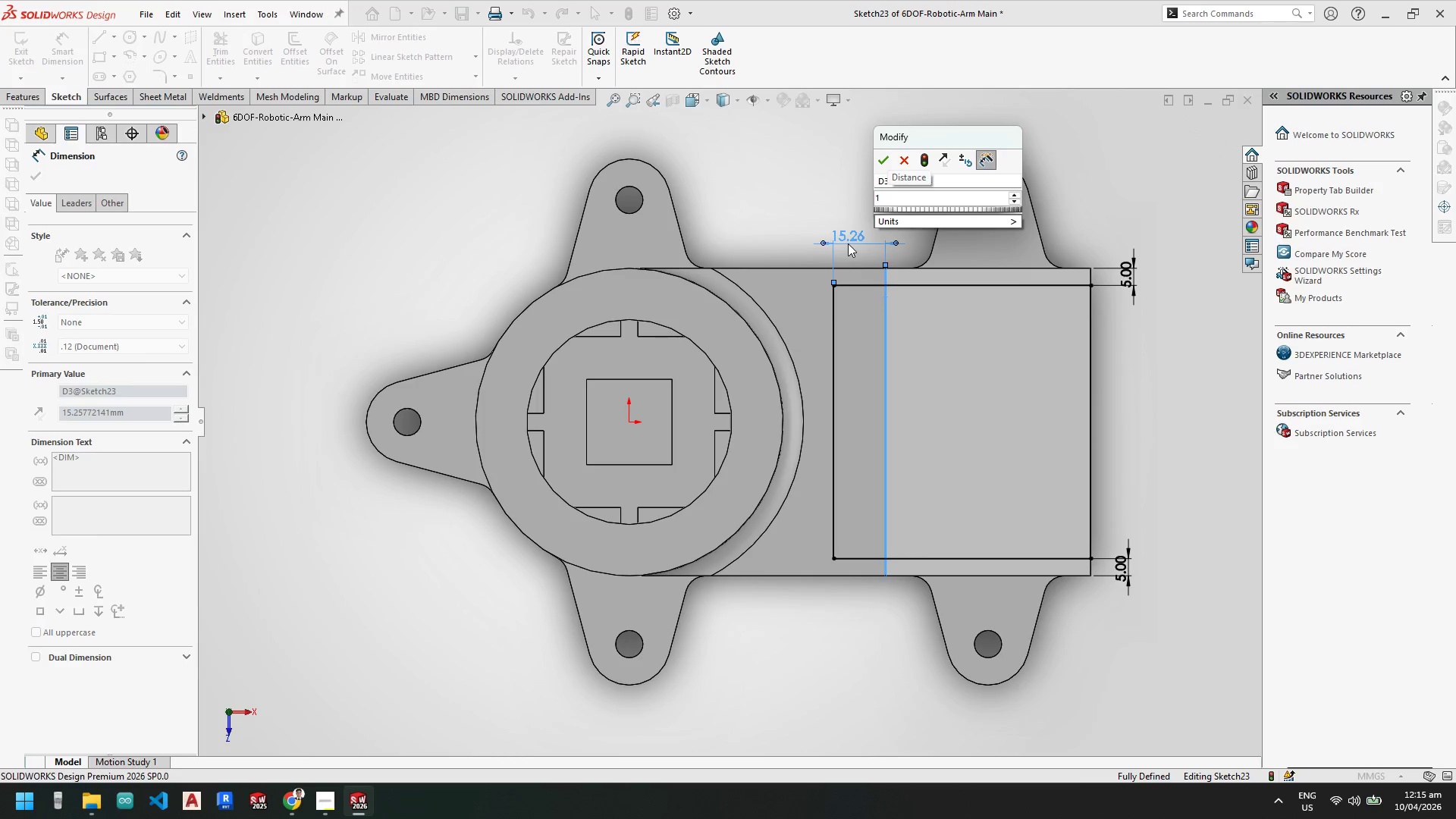 
key(Numpad8)
 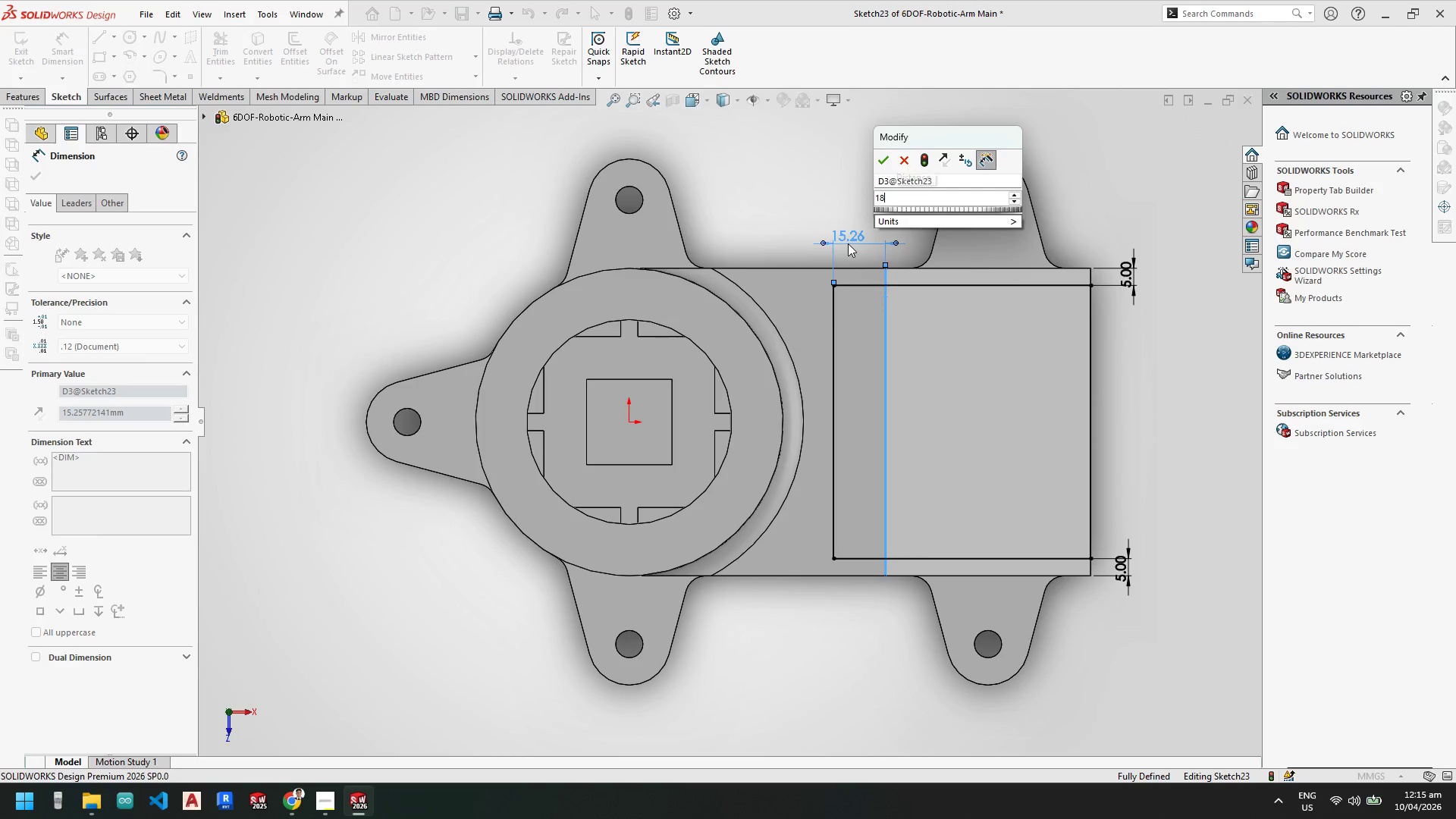 
key(NumpadEnter)
 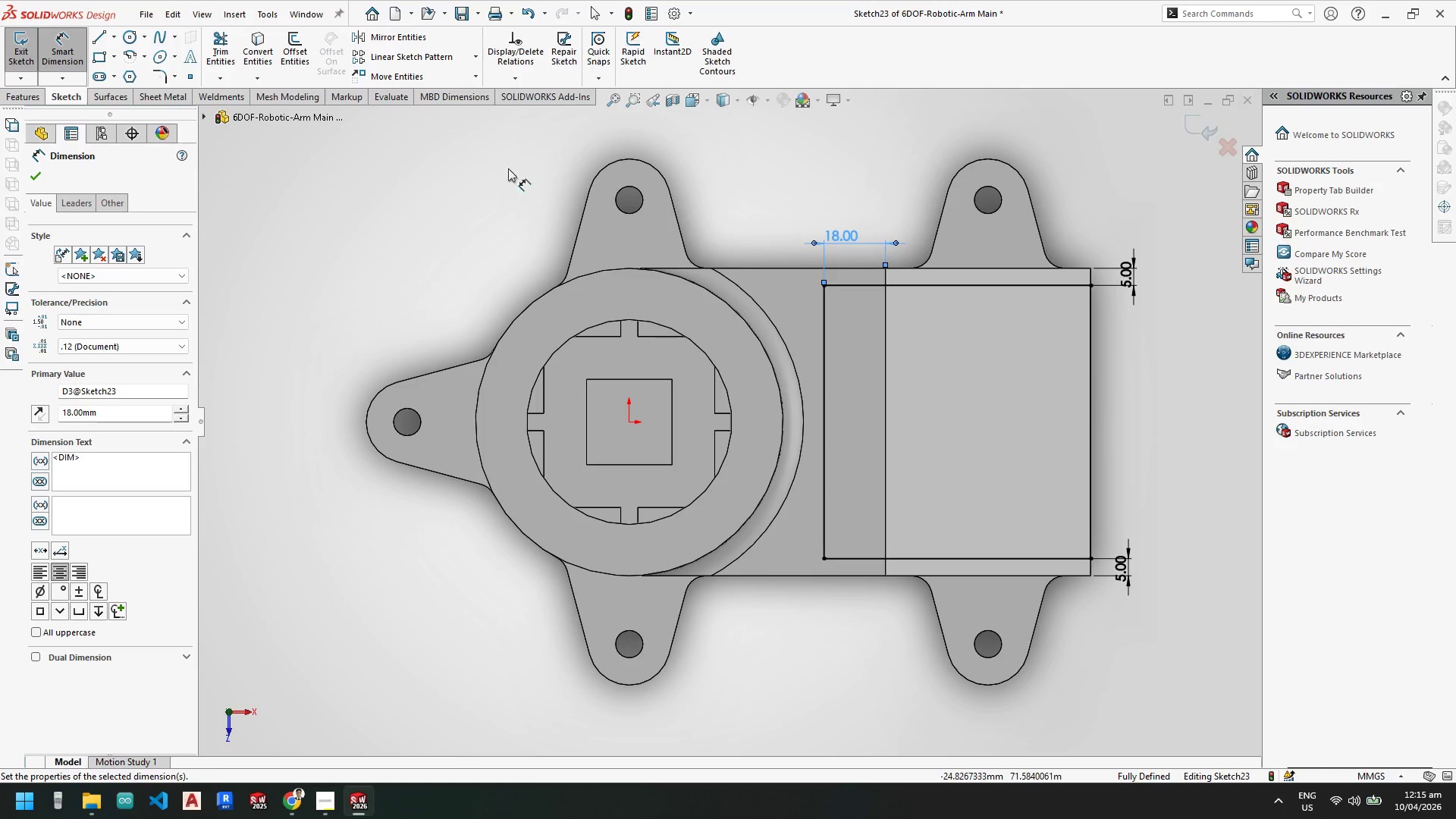 
key(Escape)
 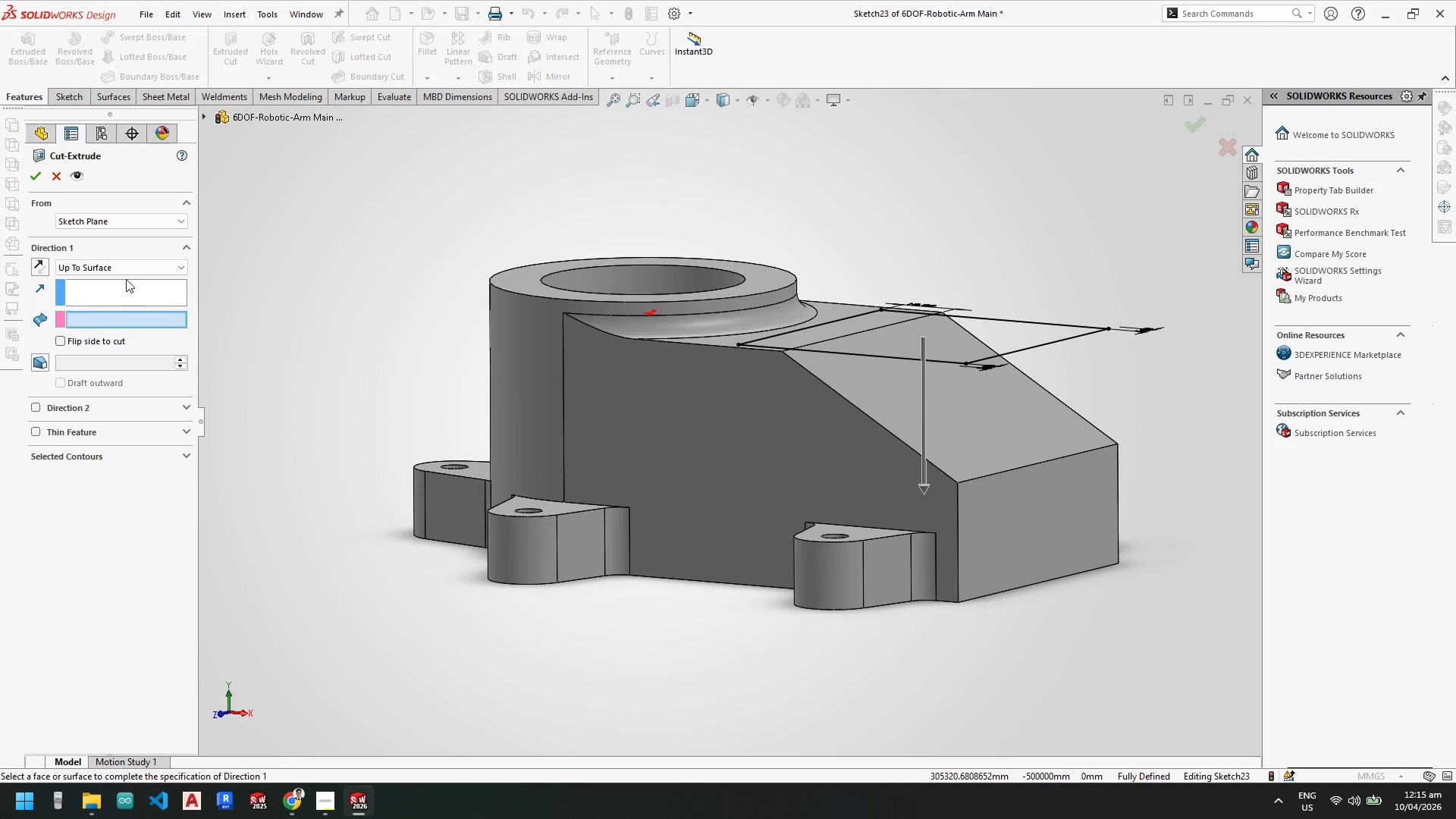 
wait(6.47)
 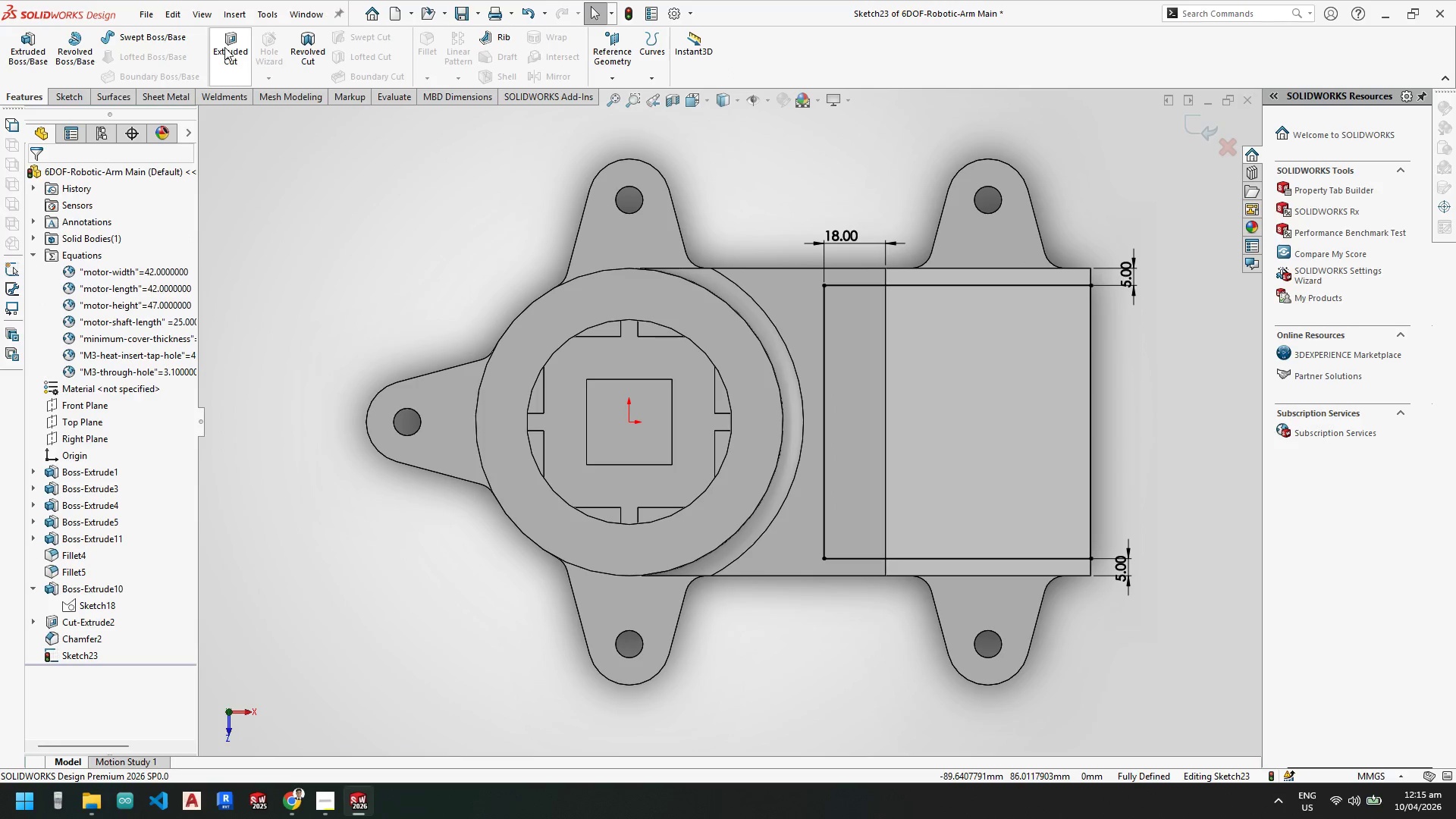 
left_click([80, 278])
 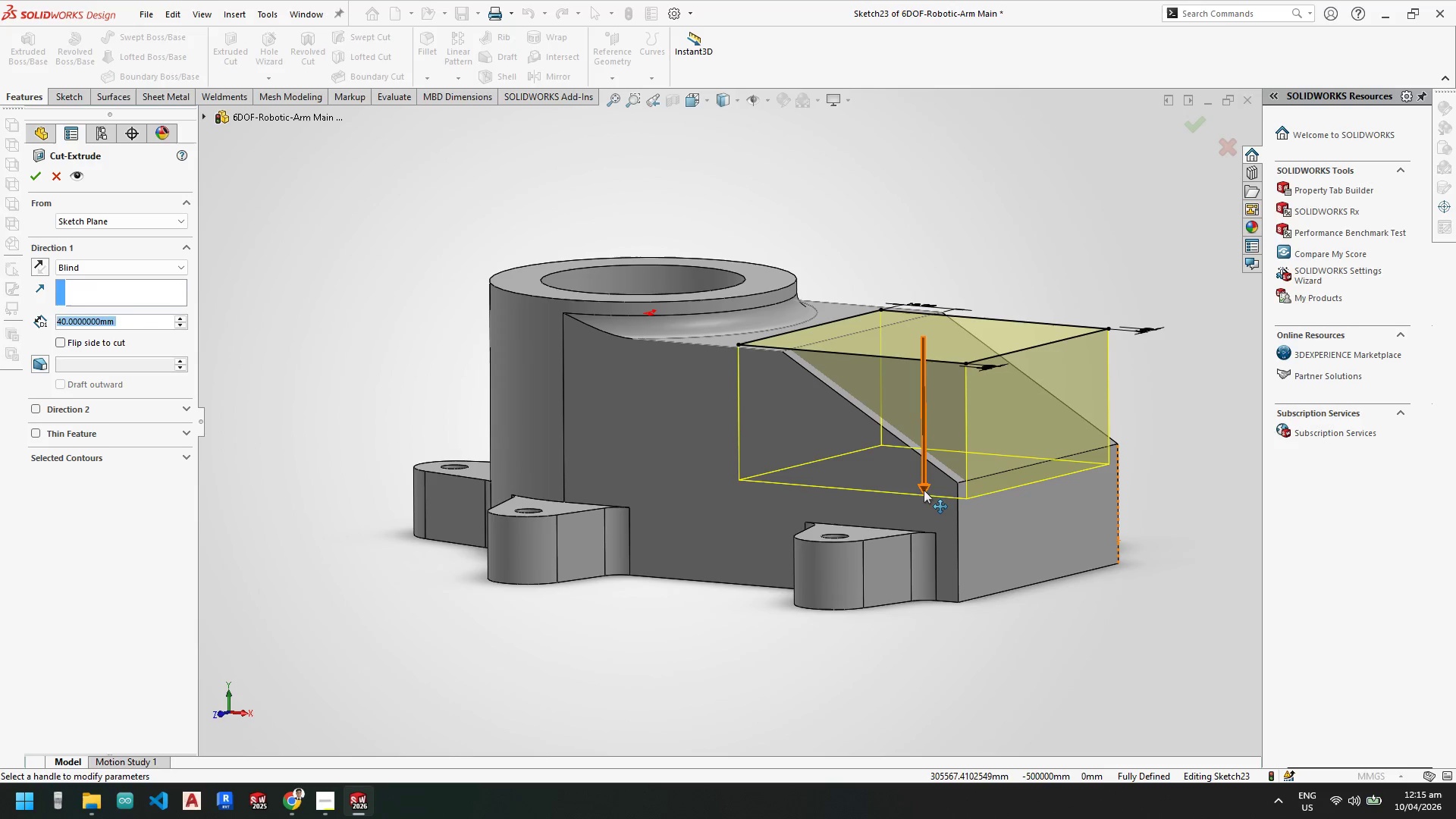 
left_click_drag(start_coordinate=[920, 485], to_coordinate=[926, 541])
 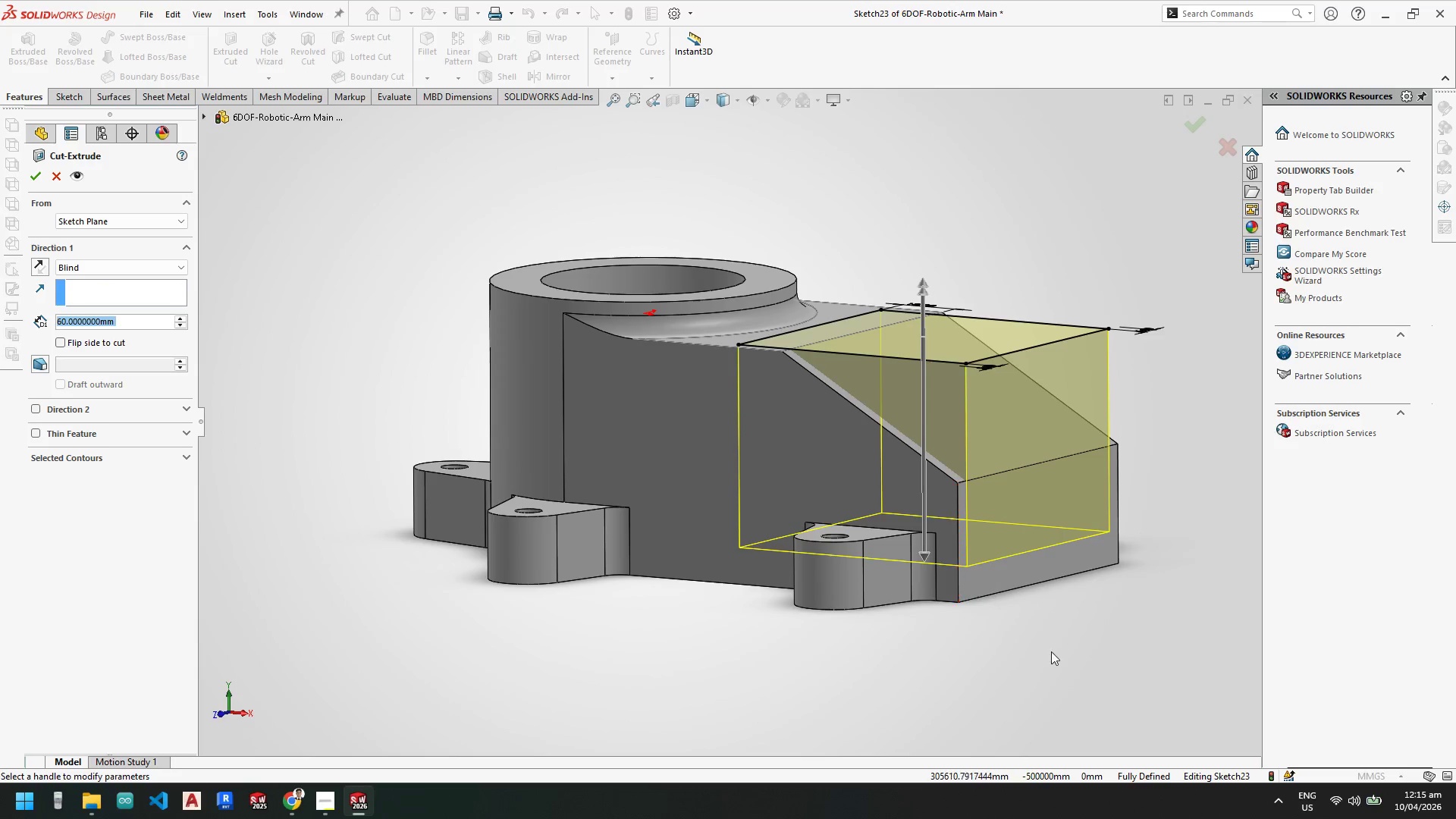 
scroll: coordinate [1046, 649], scroll_direction: down, amount: 1.0
 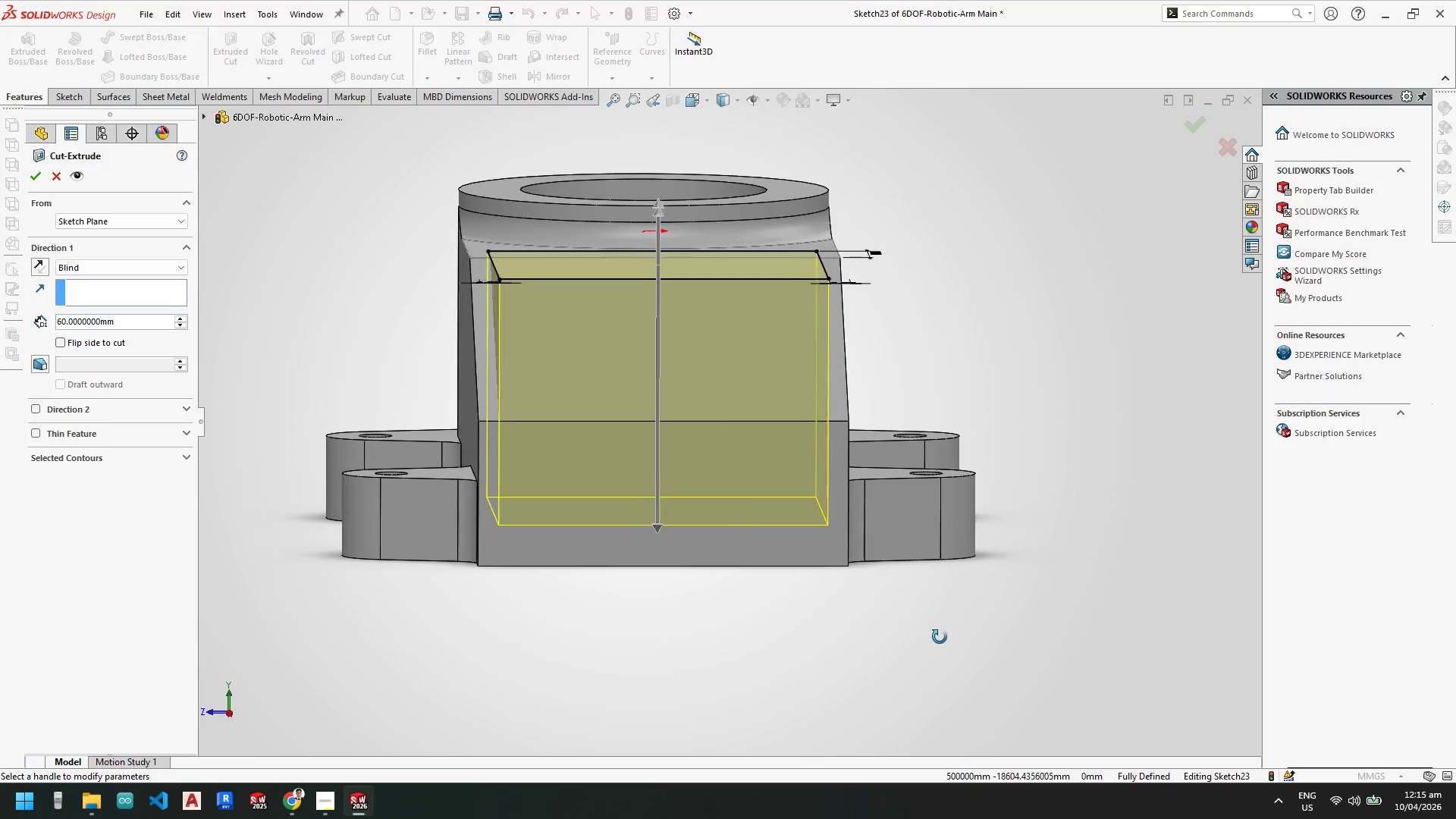 
scroll: coordinate [944, 818], scroll_direction: up, amount: 1.0
 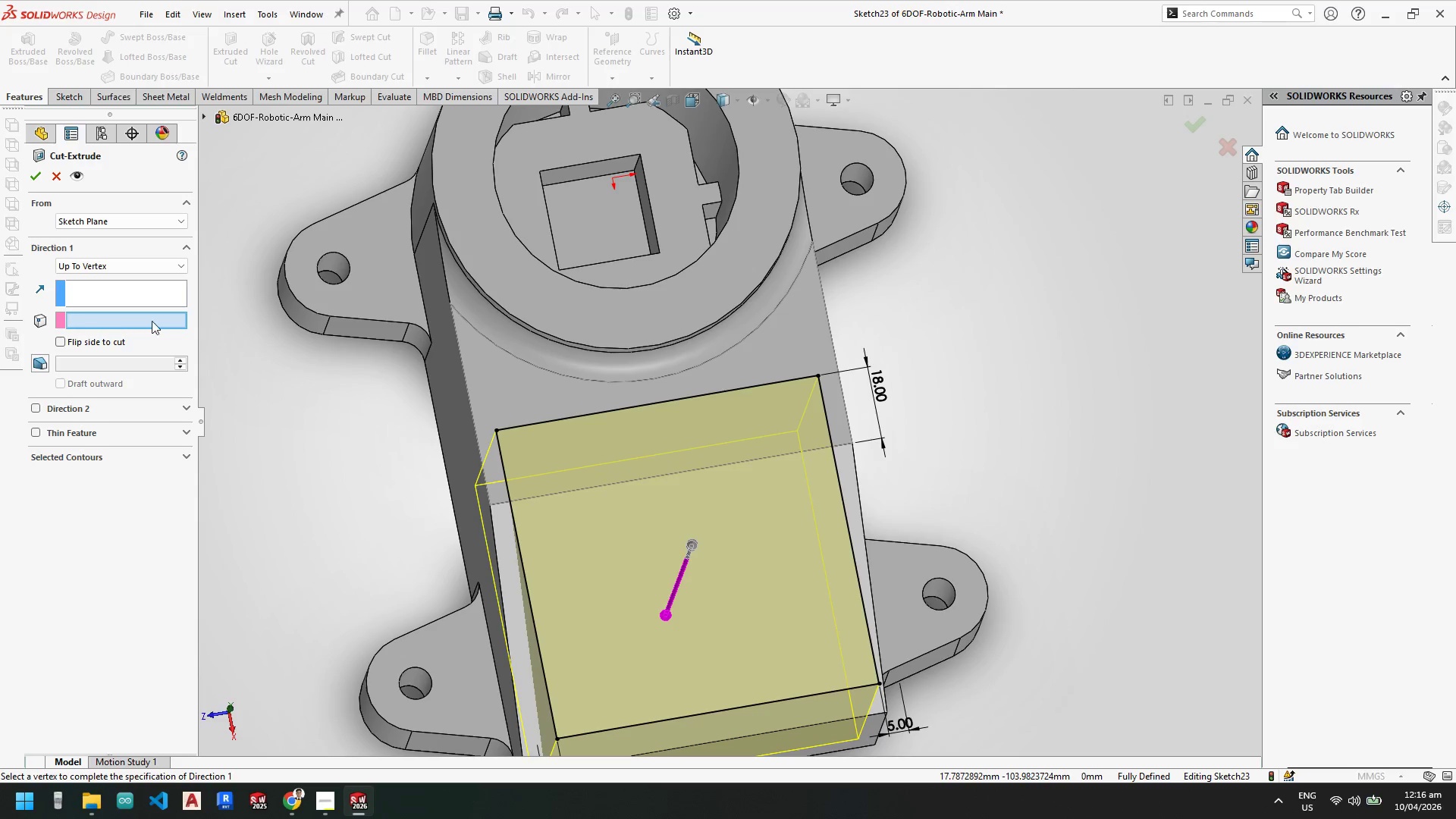 
left_click([132, 267])
 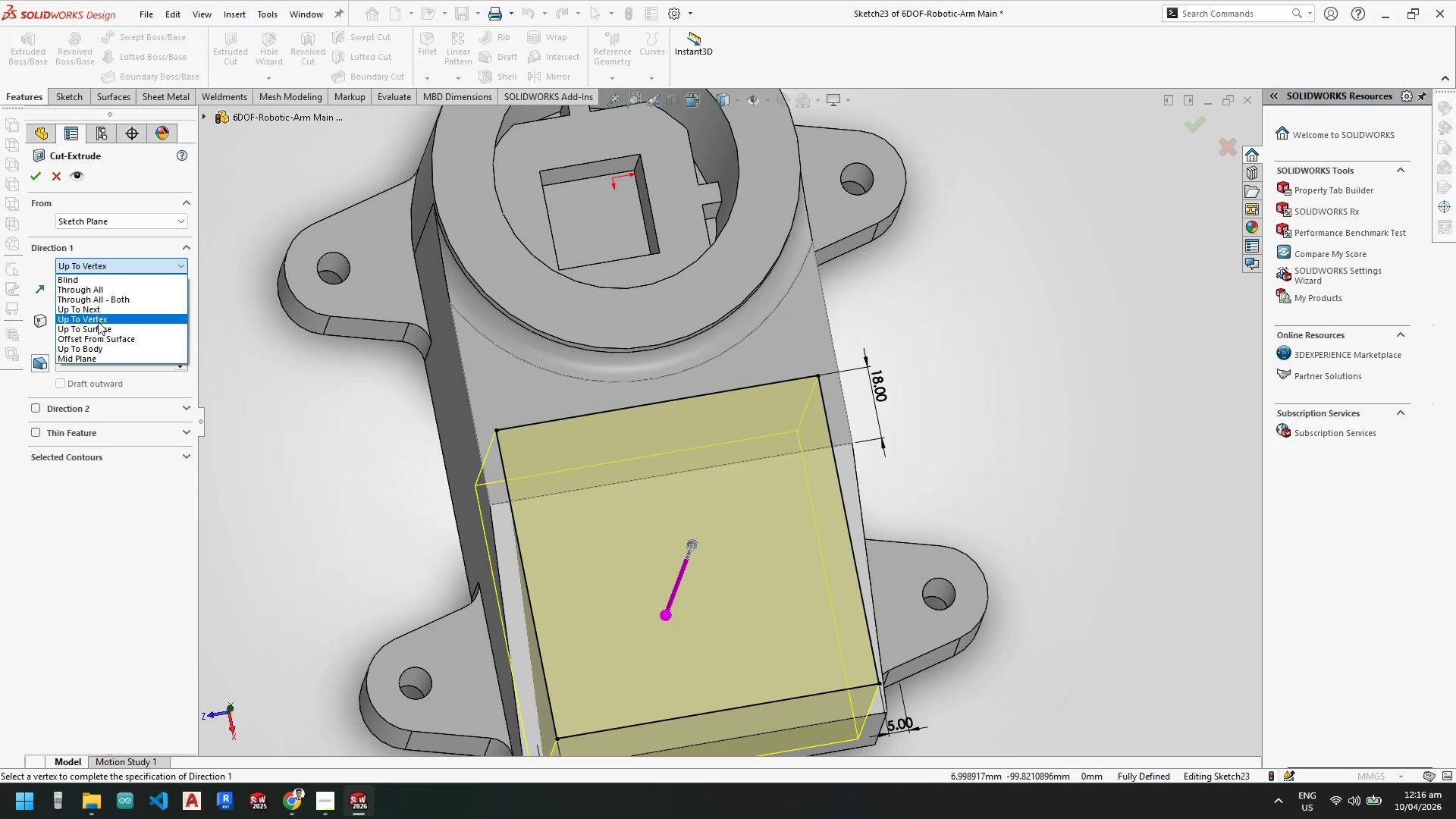 
left_click_drag(start_coordinate=[99, 328], to_coordinate=[106, 326])
 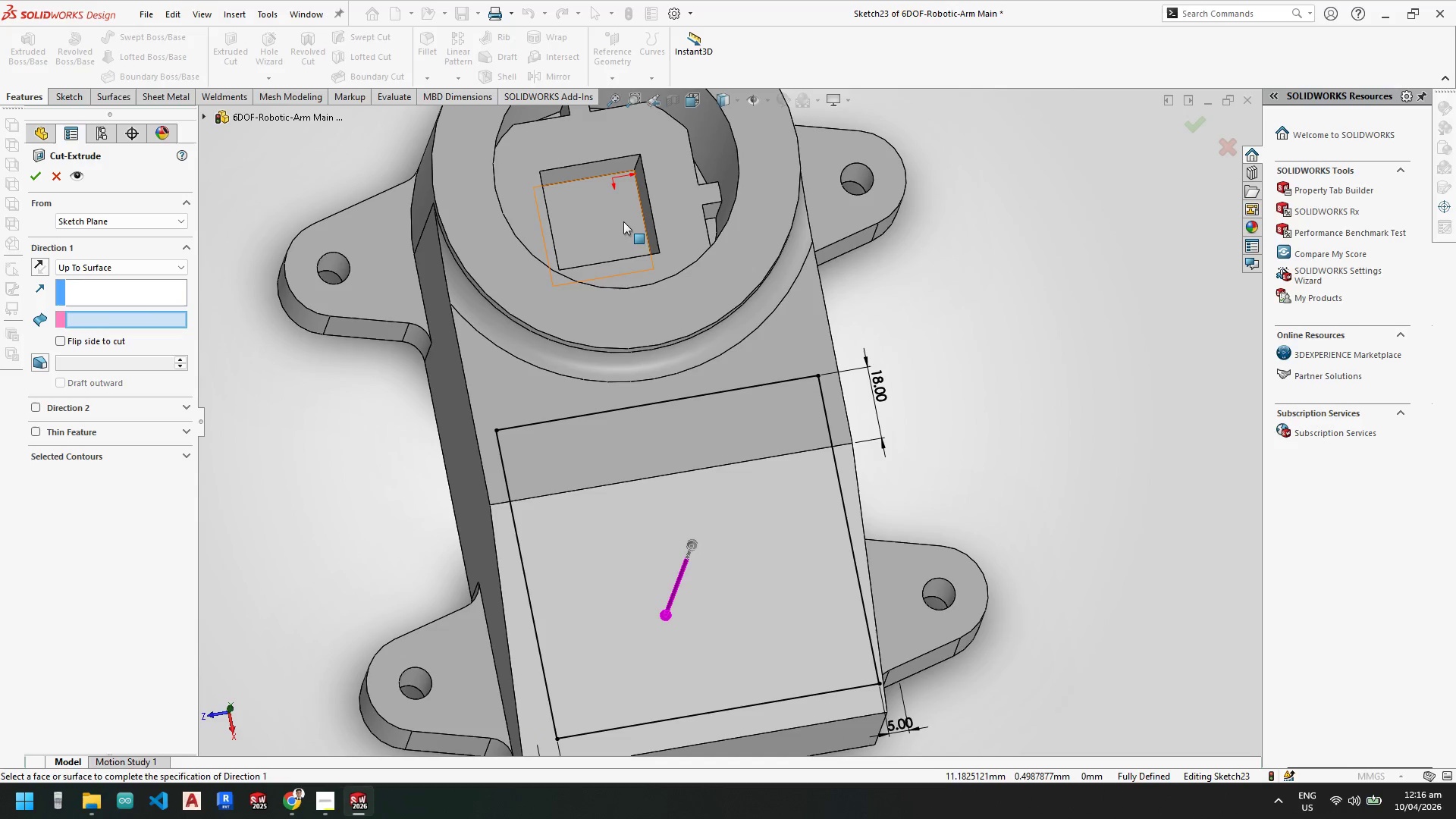 
left_click([611, 221])
 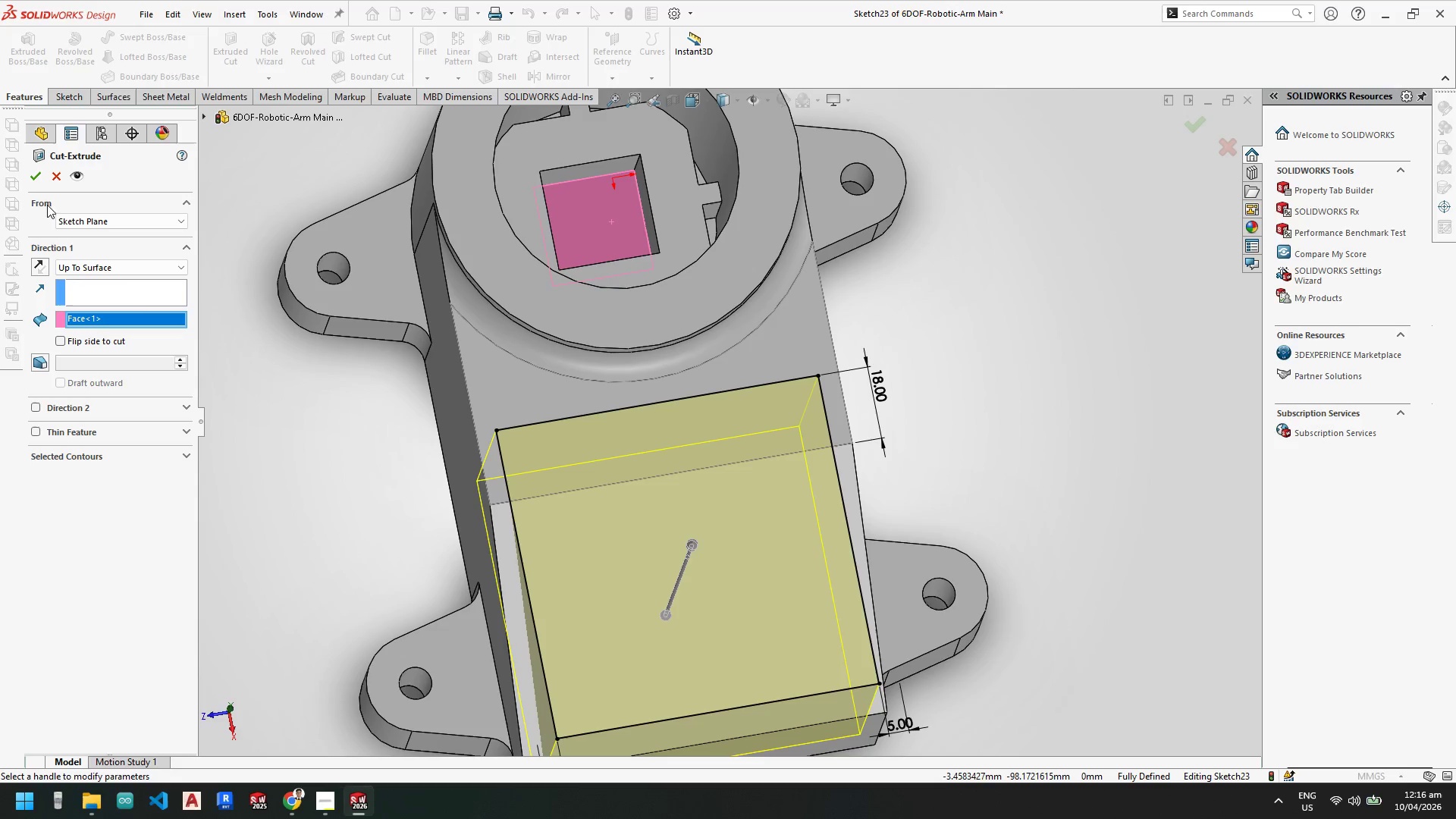 
left_click([35, 180])
 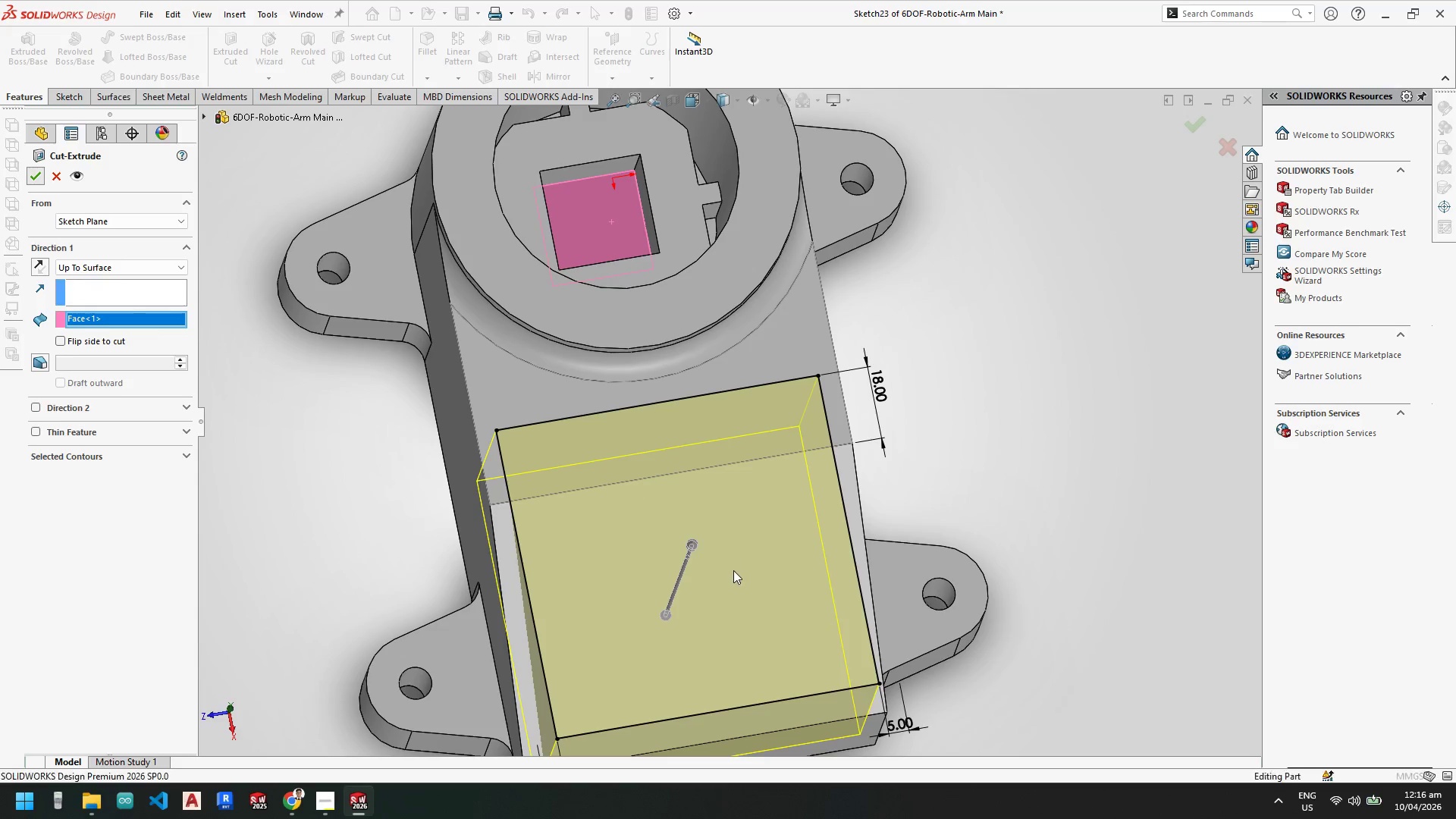 
scroll: coordinate [711, 560], scroll_direction: up, amount: 2.0
 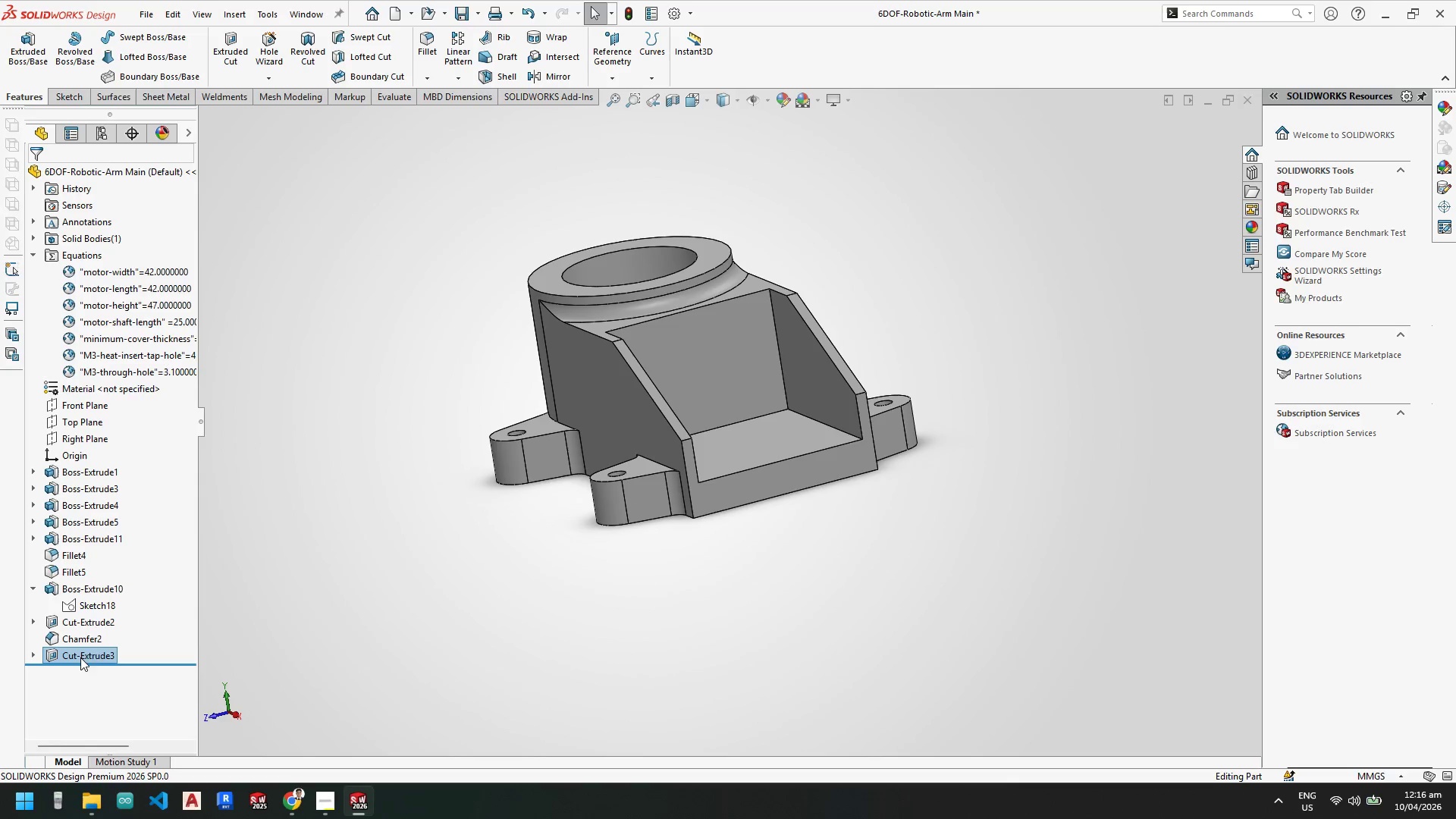 
left_click([104, 453])
 